 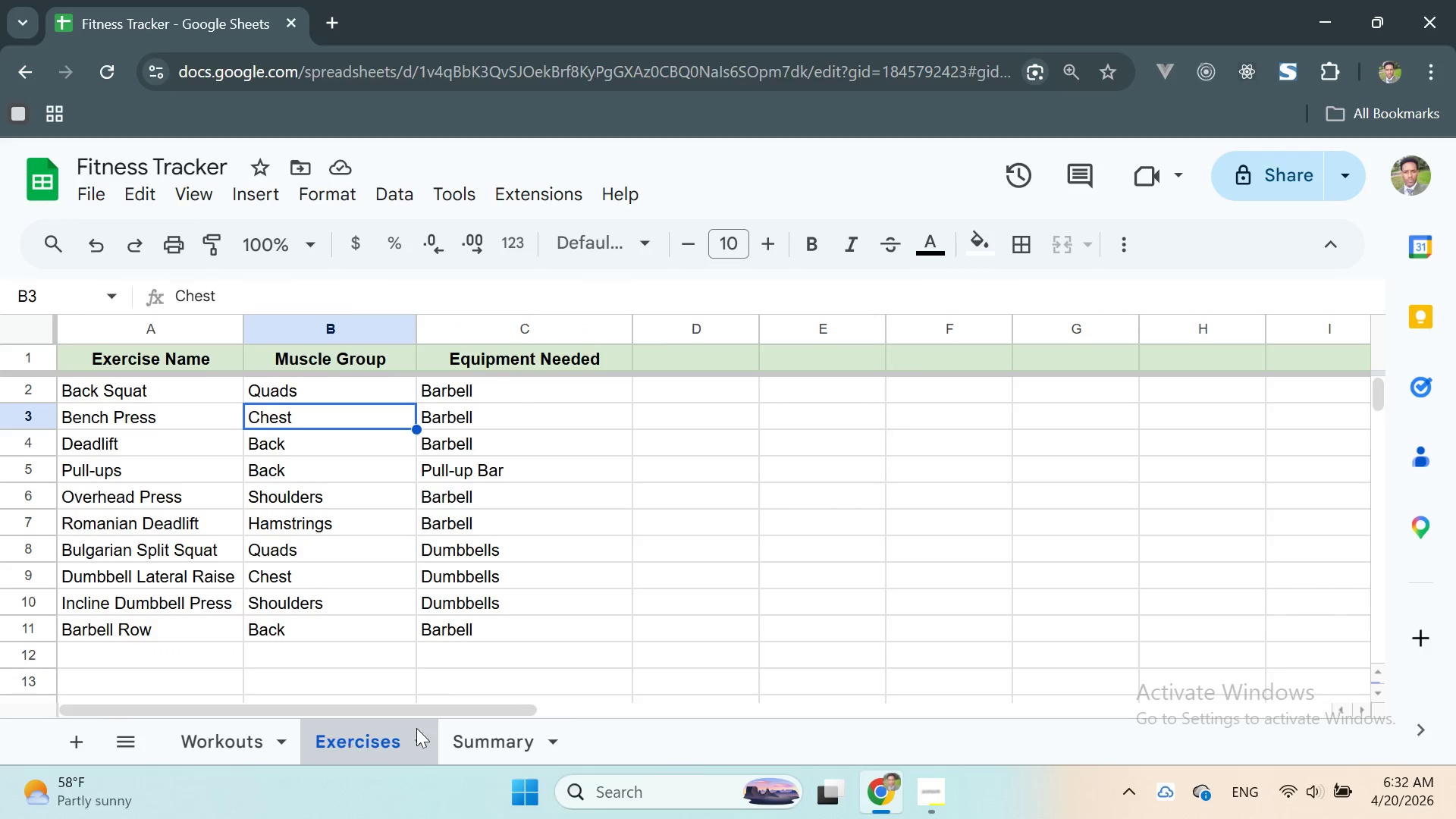 
left_click([525, 738])
 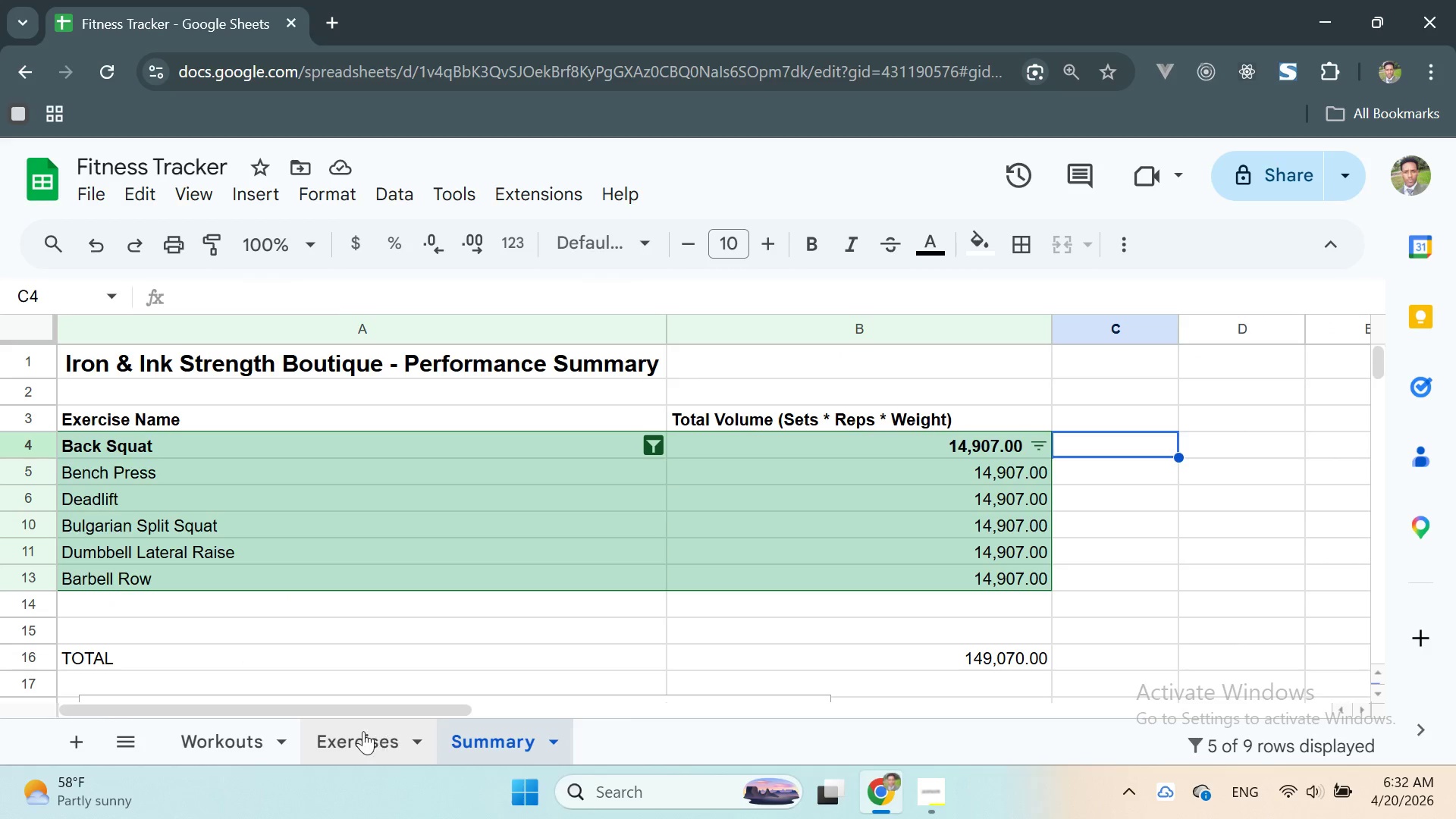 
left_click([362, 731])
 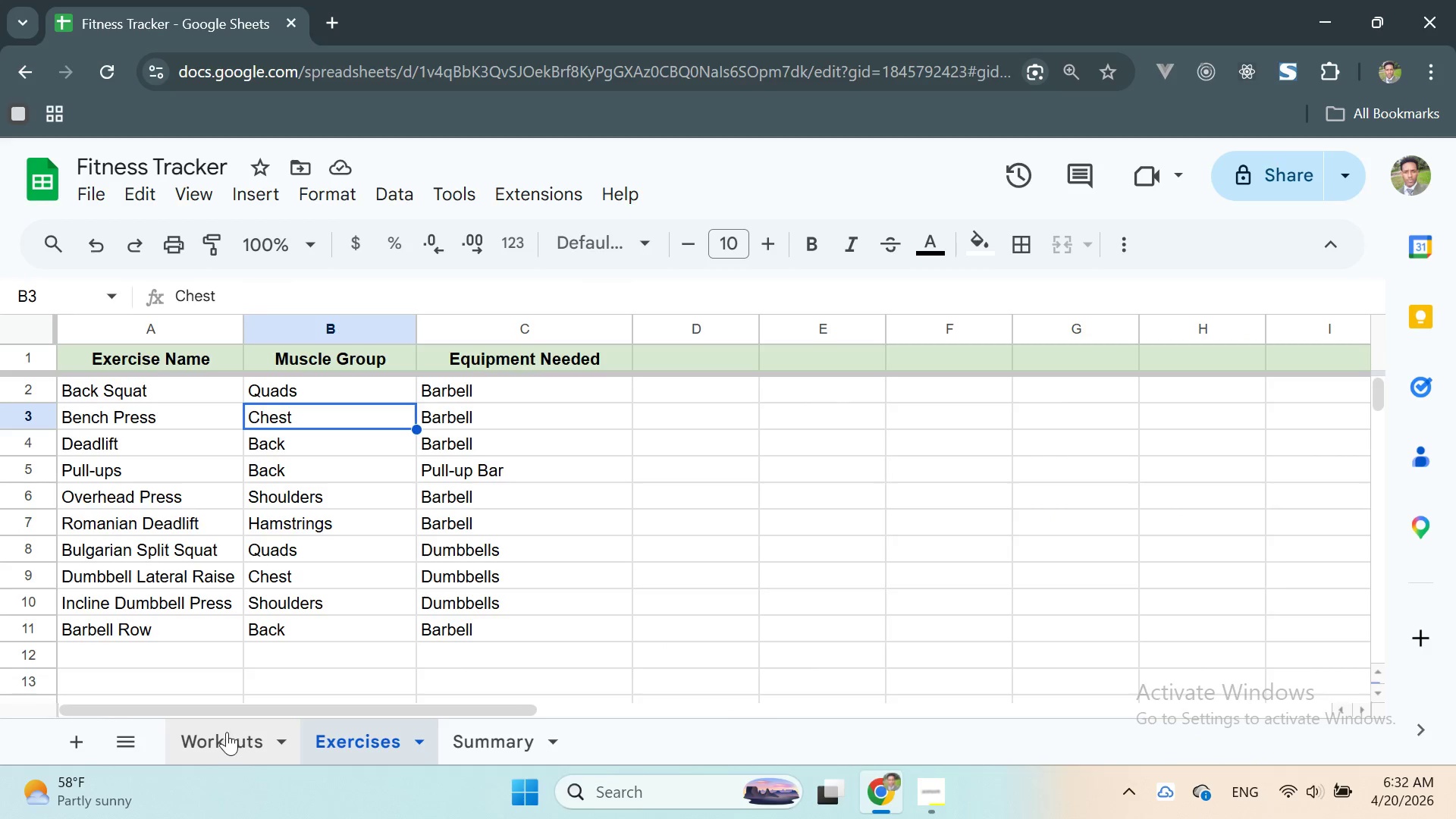 
left_click([226, 732])
 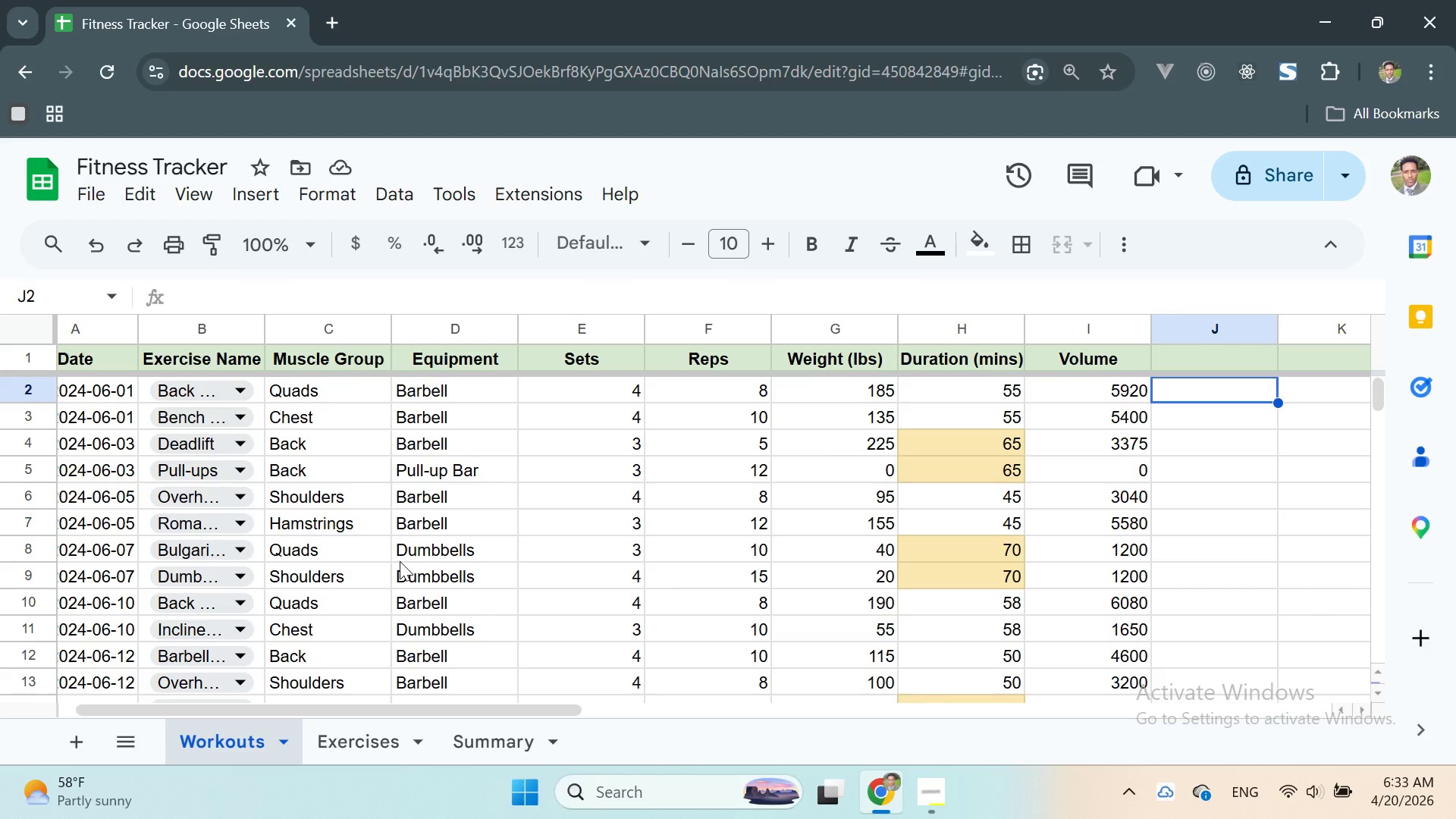 
wait(68.34)
 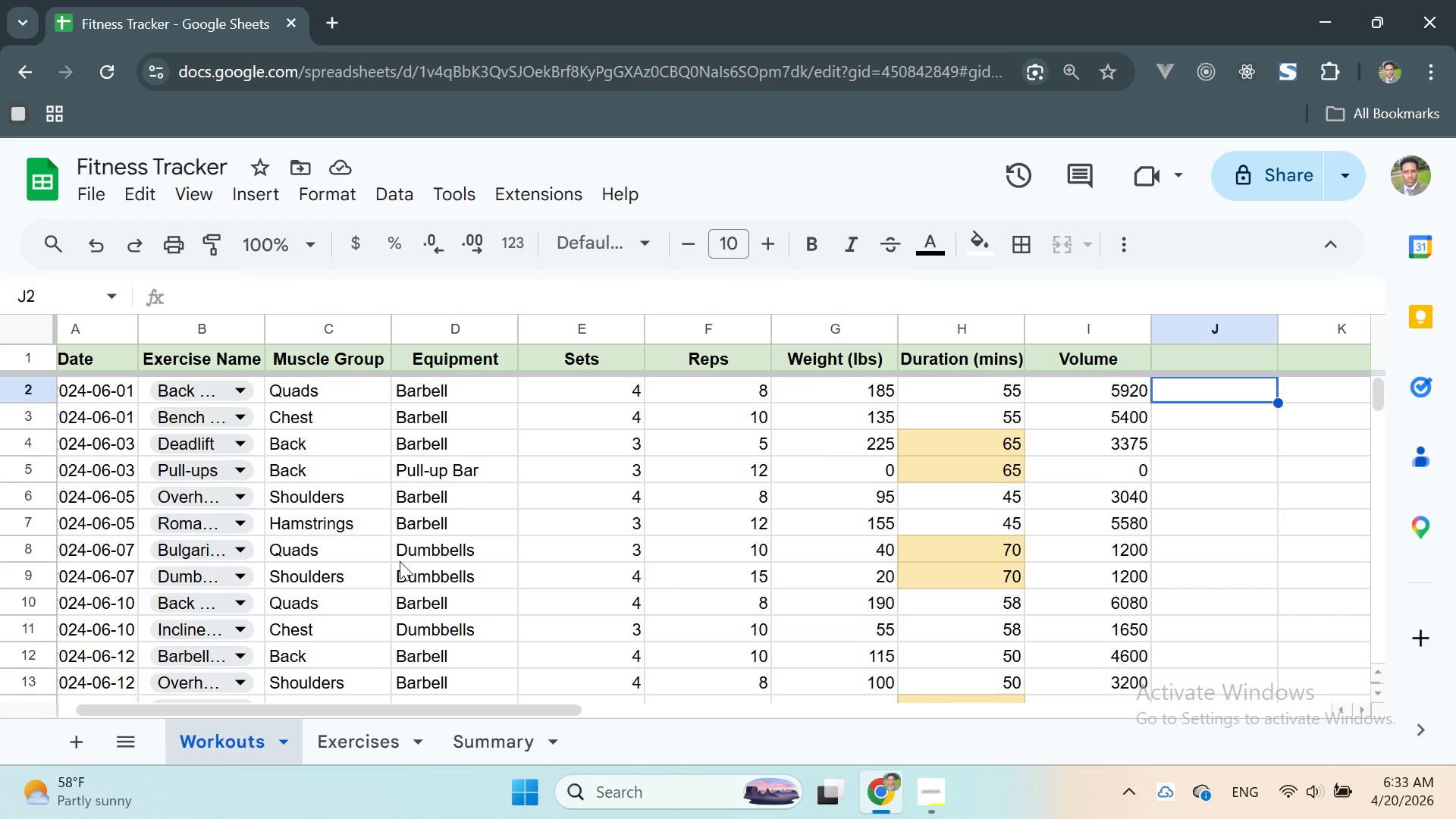 
scroll: coordinate [62, 572], scroll_direction: none, amount: 0.0
 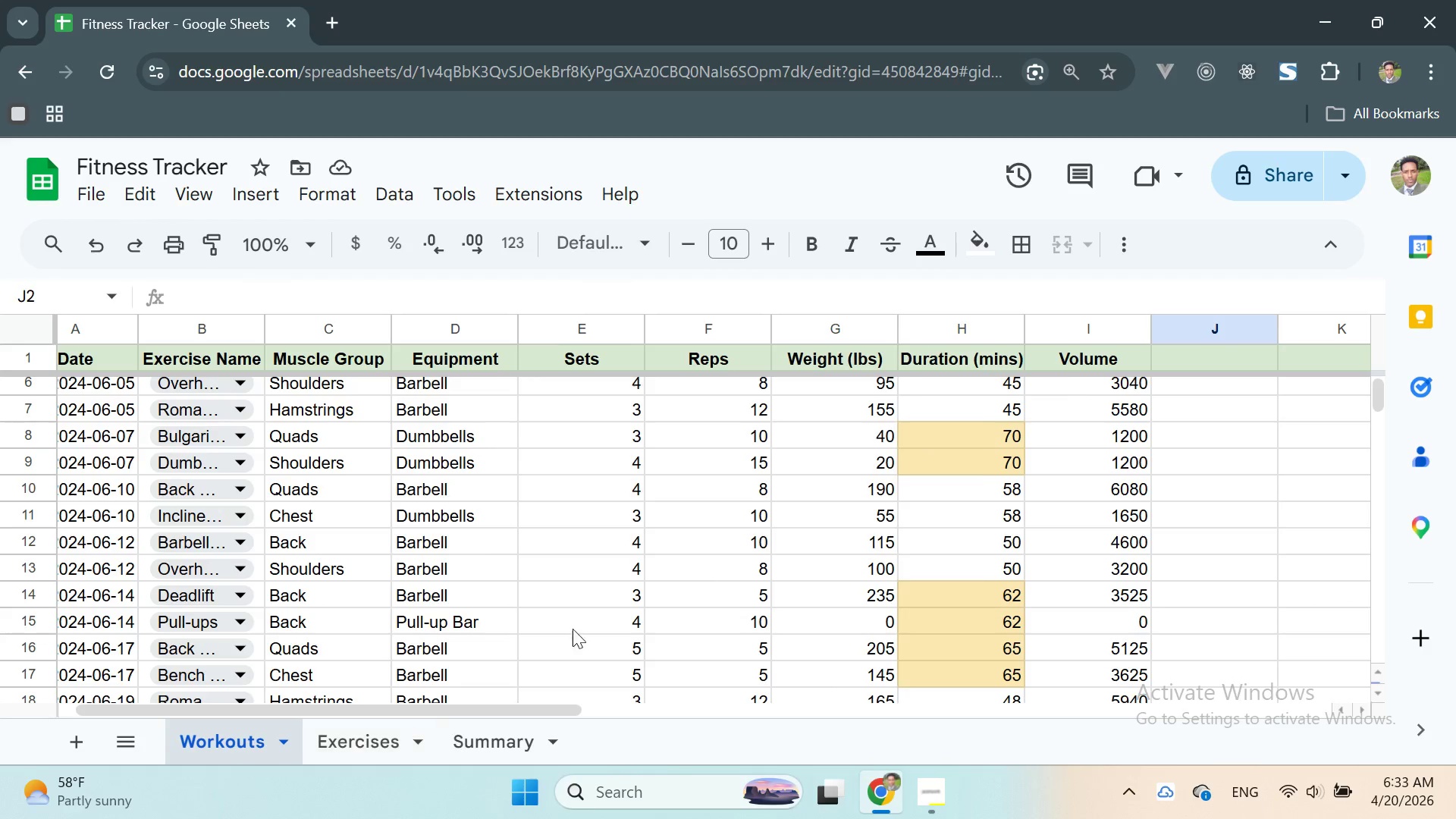 
right_click([582, 617])
 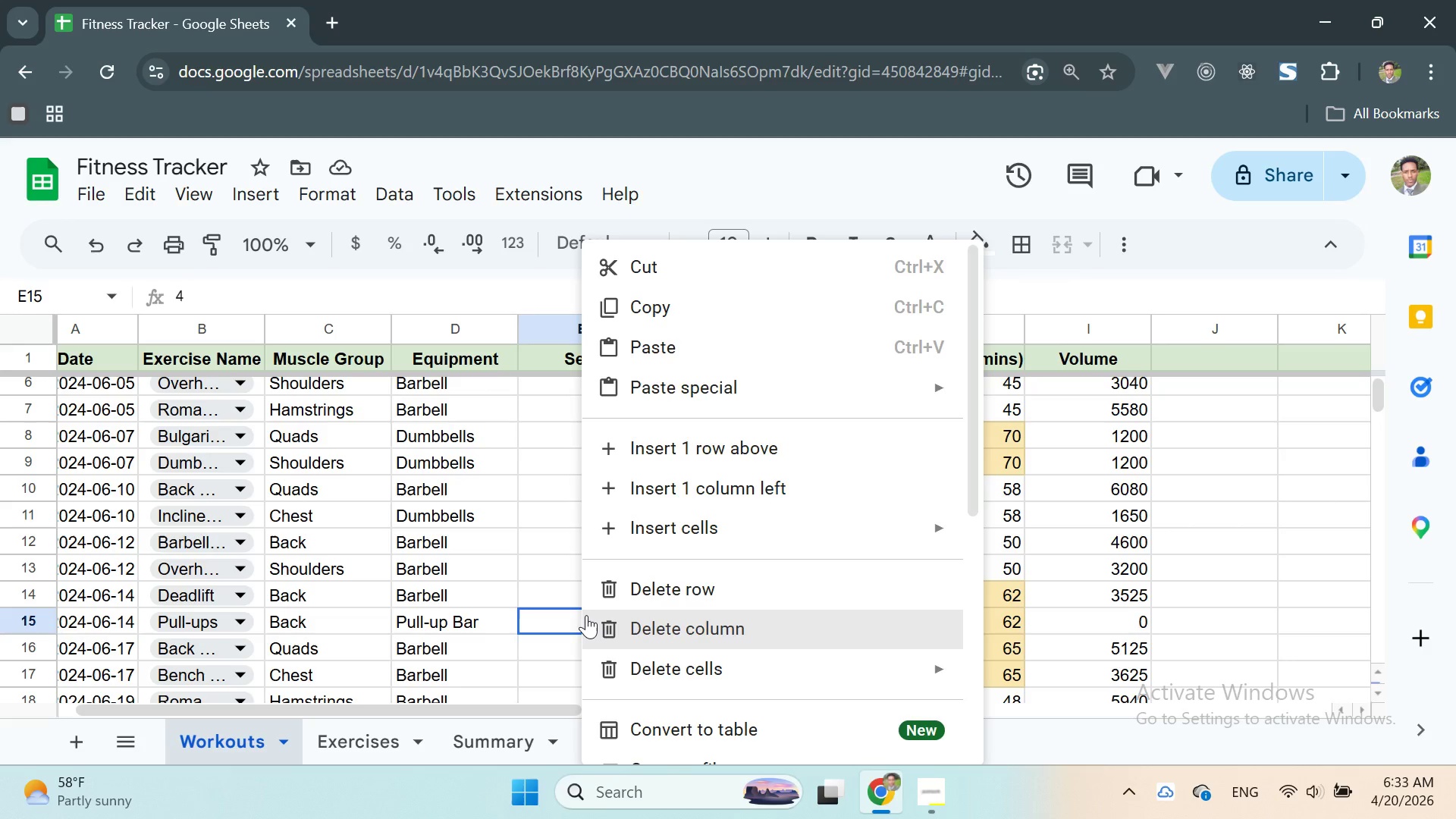 
scroll: coordinate [597, 612], scroll_direction: none, amount: 0.0
 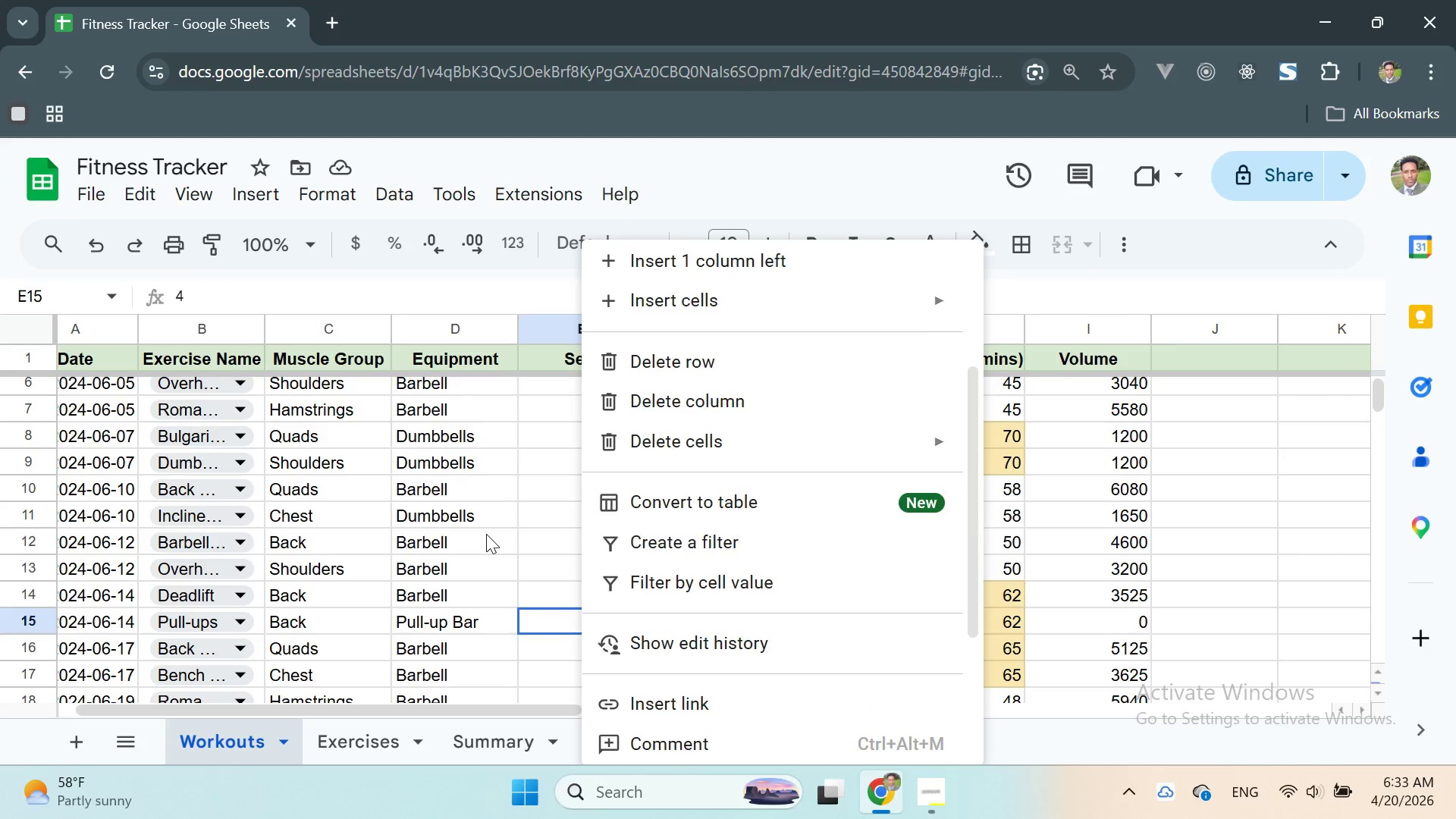 
left_click([486, 534])
 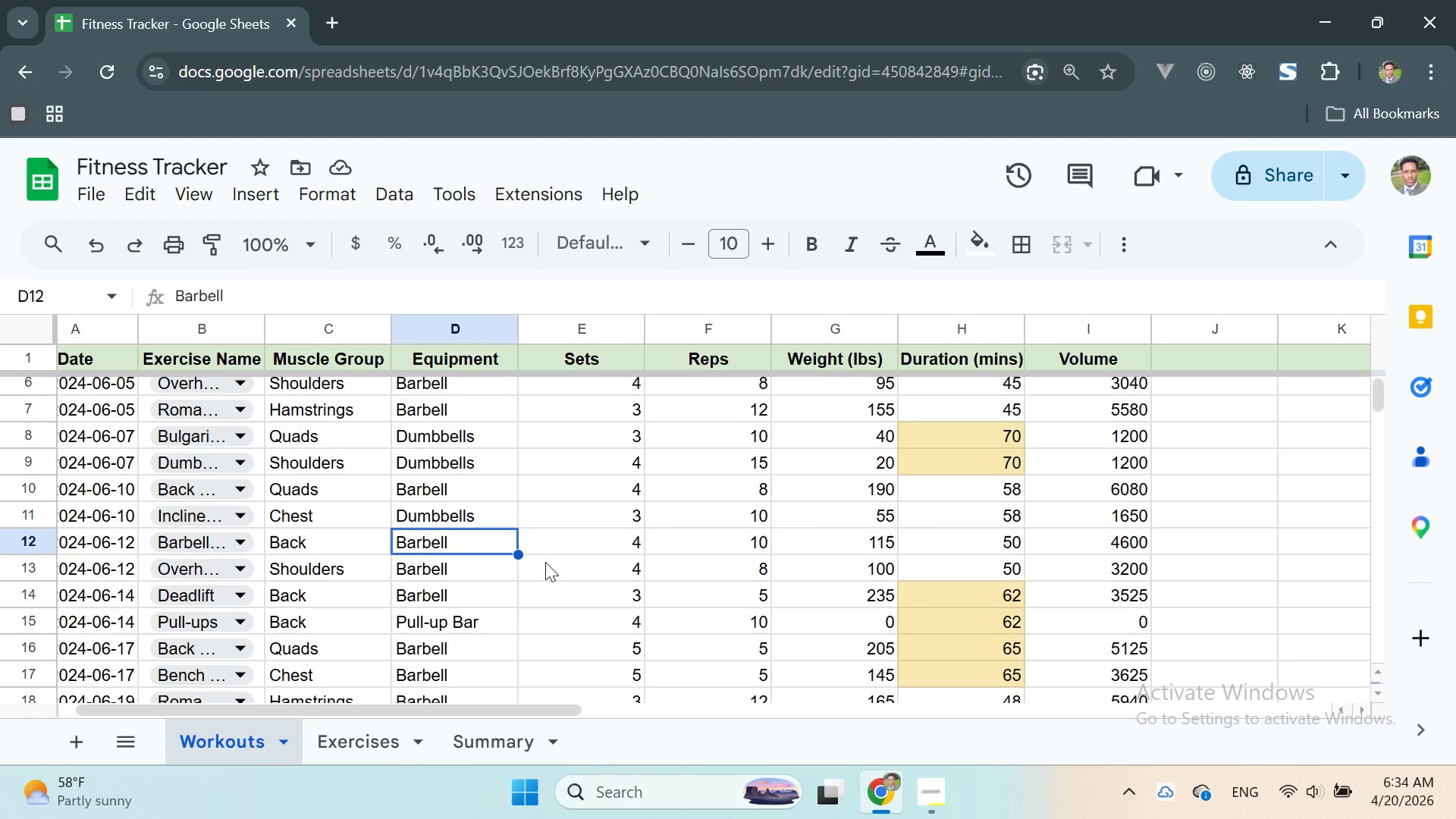 
wait(34.92)
 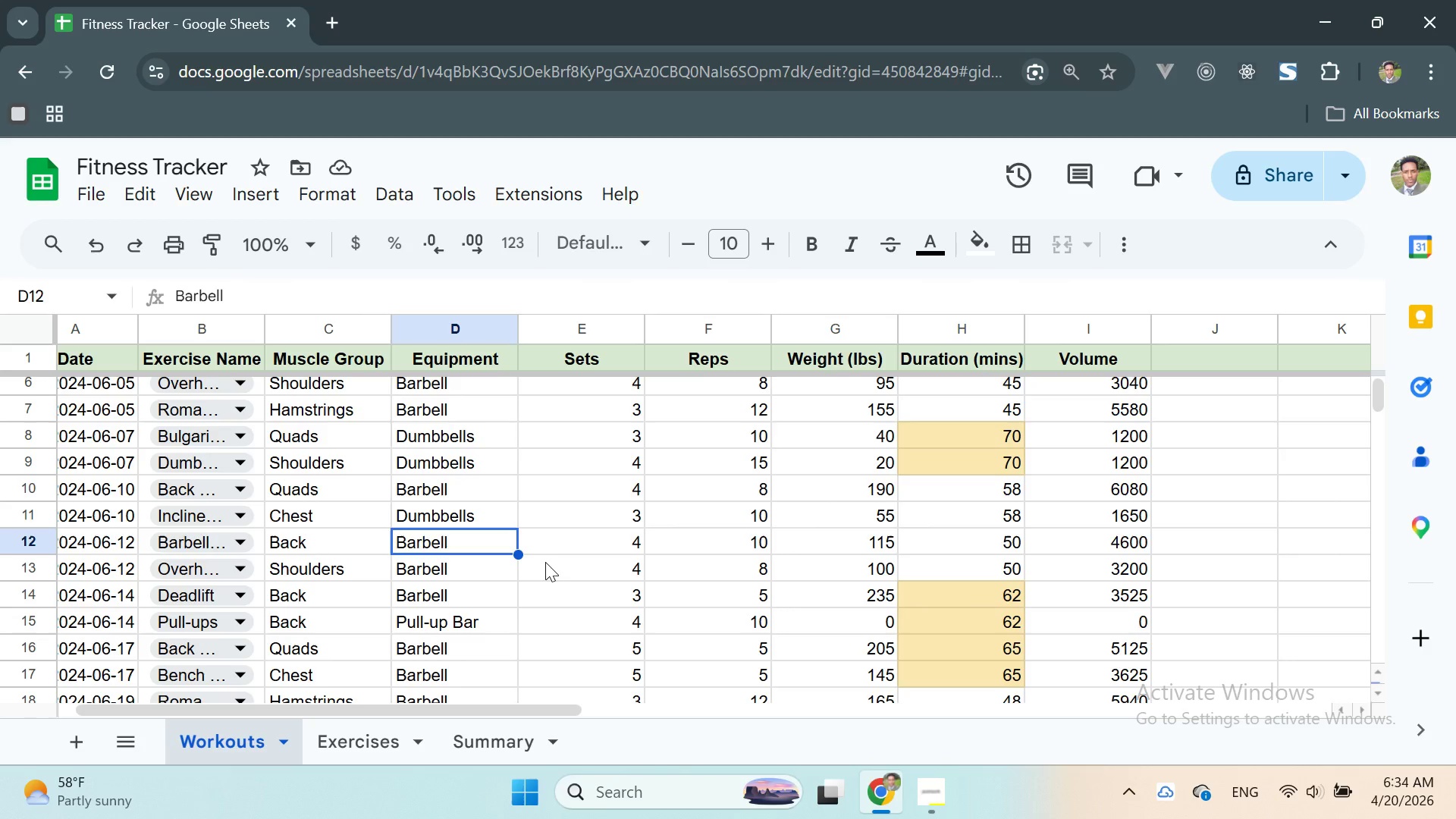 
left_click([902, 548])
 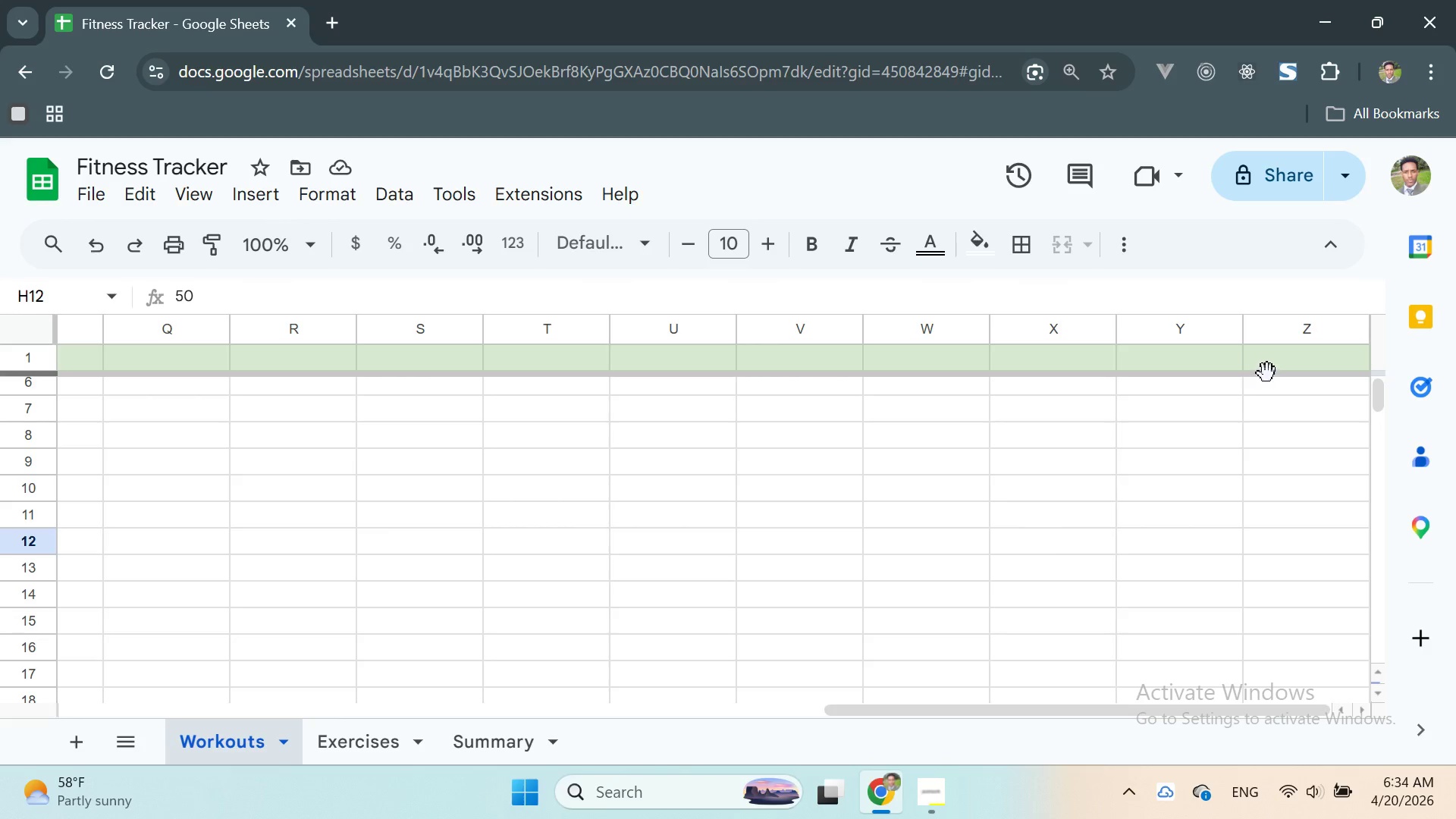 
left_click([1288, 365])
 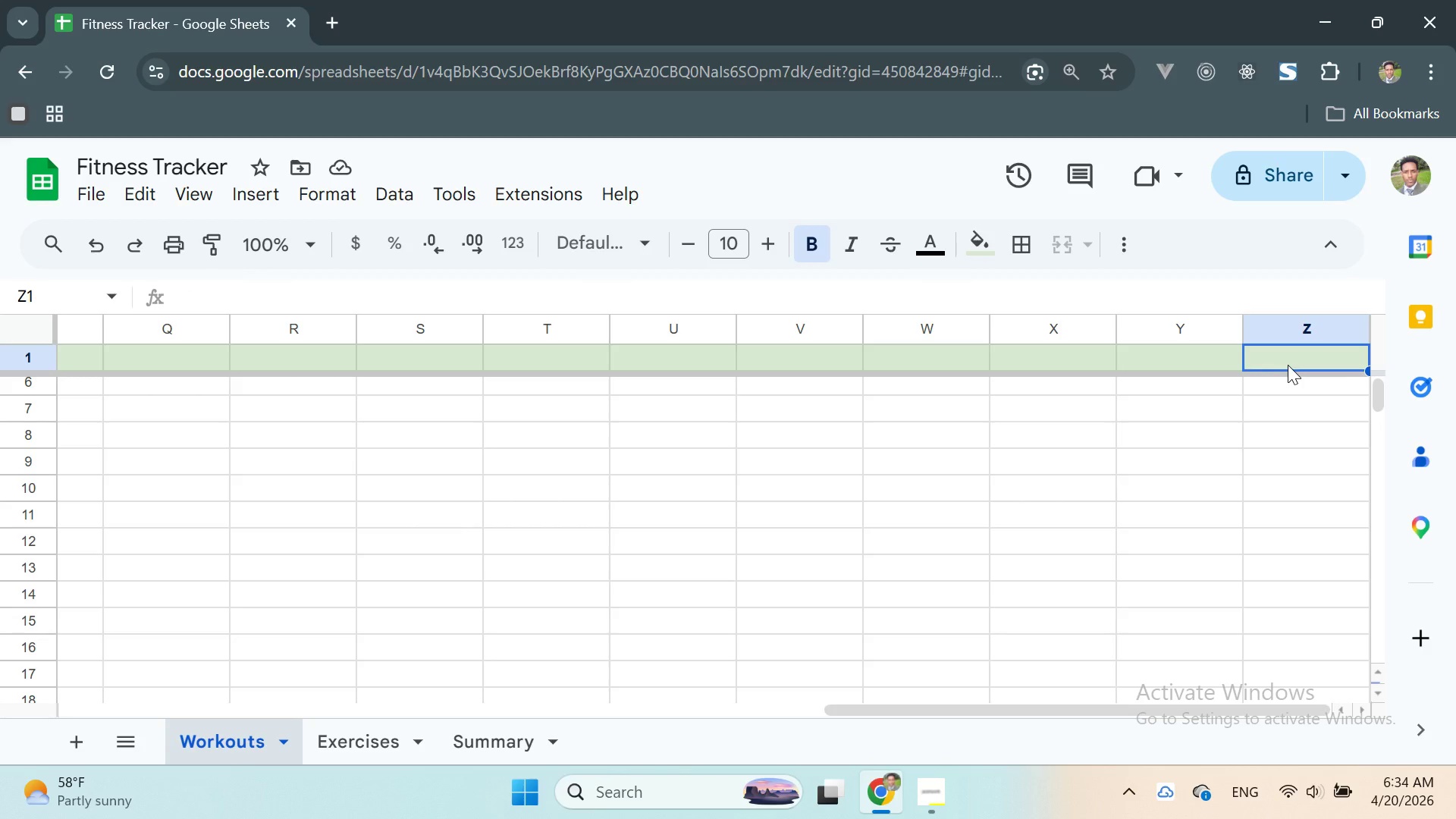 
wait(10.36)
 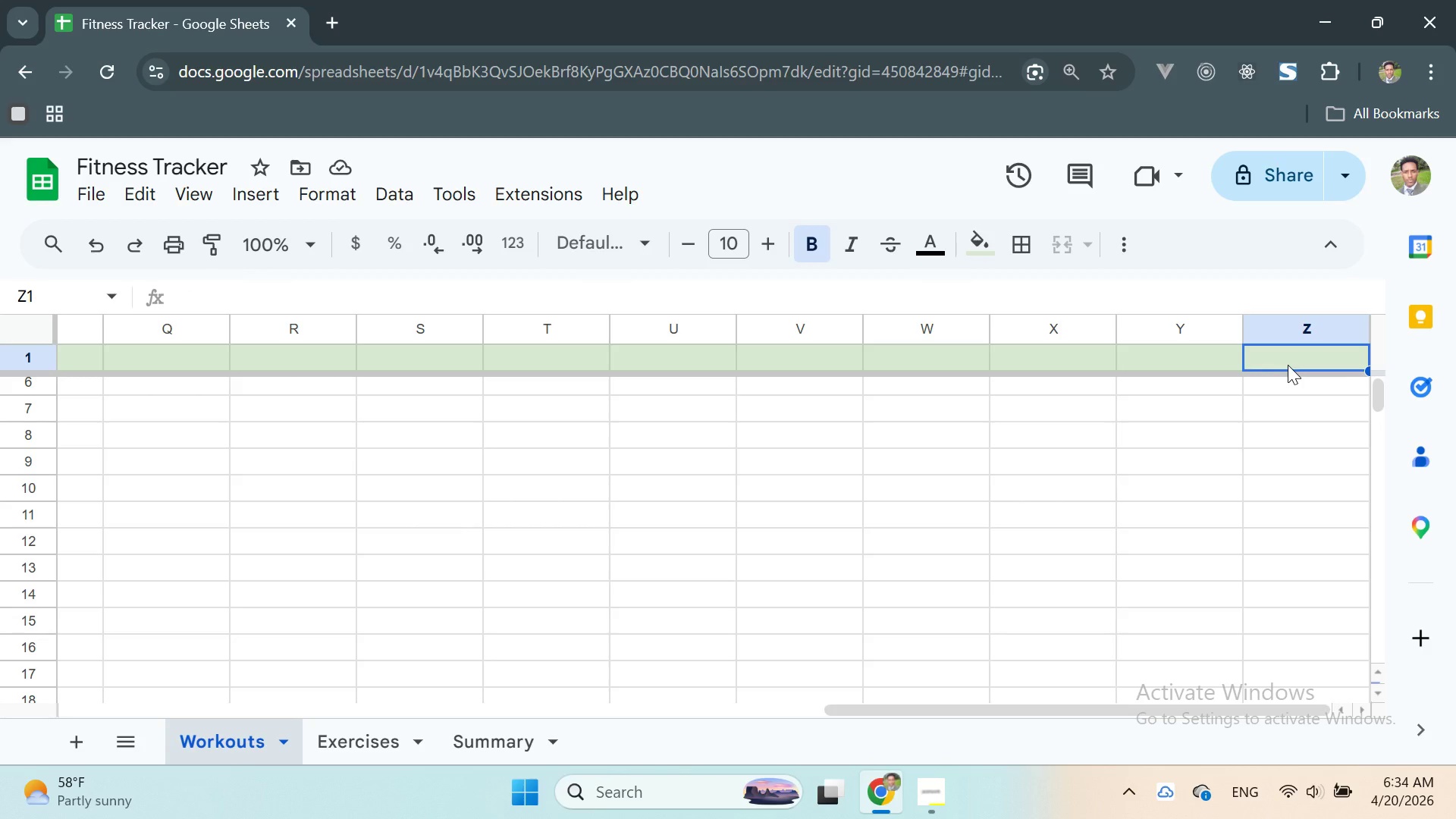 
double_click([1288, 362])
 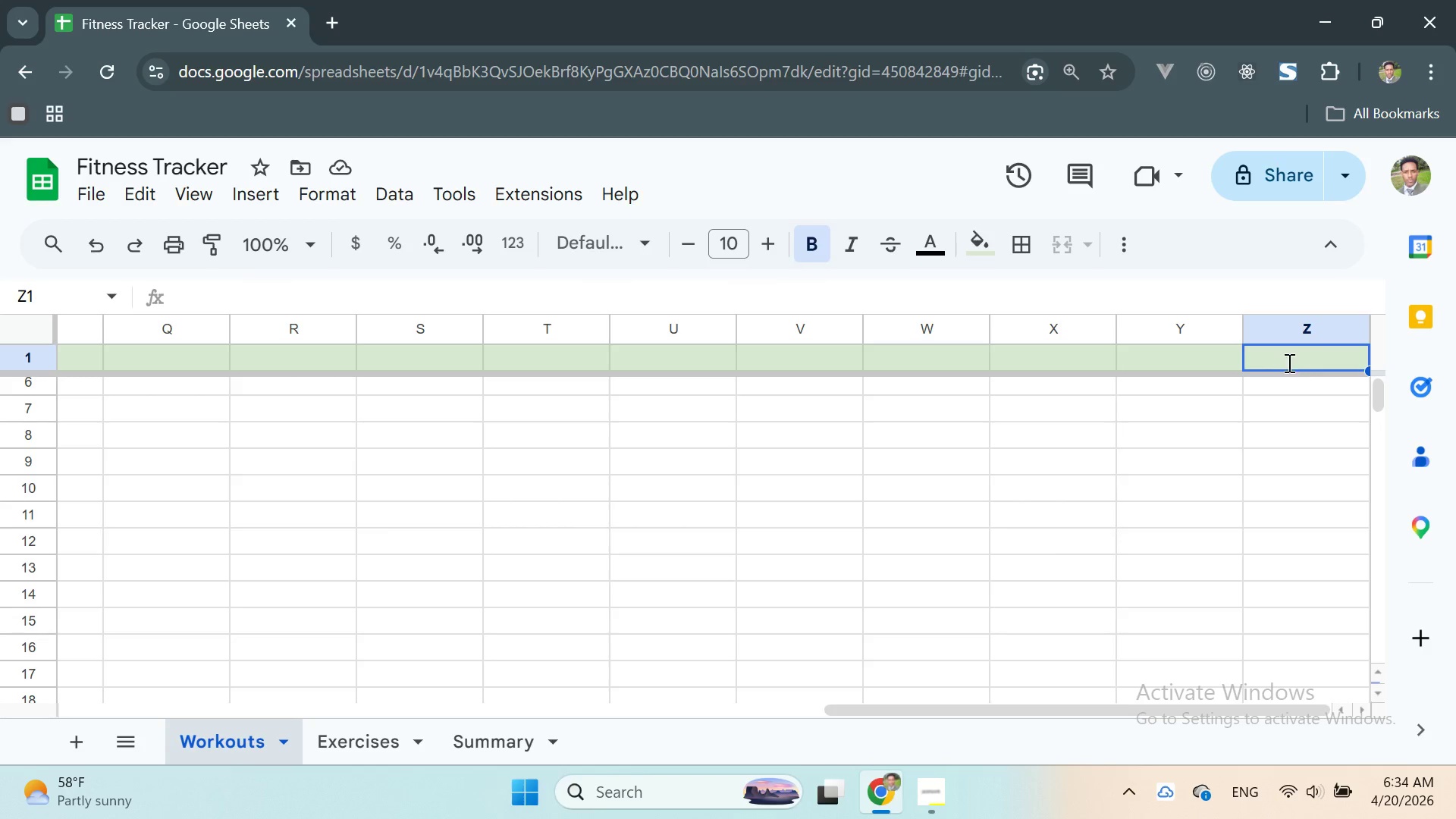 
triple_click([1288, 362])
 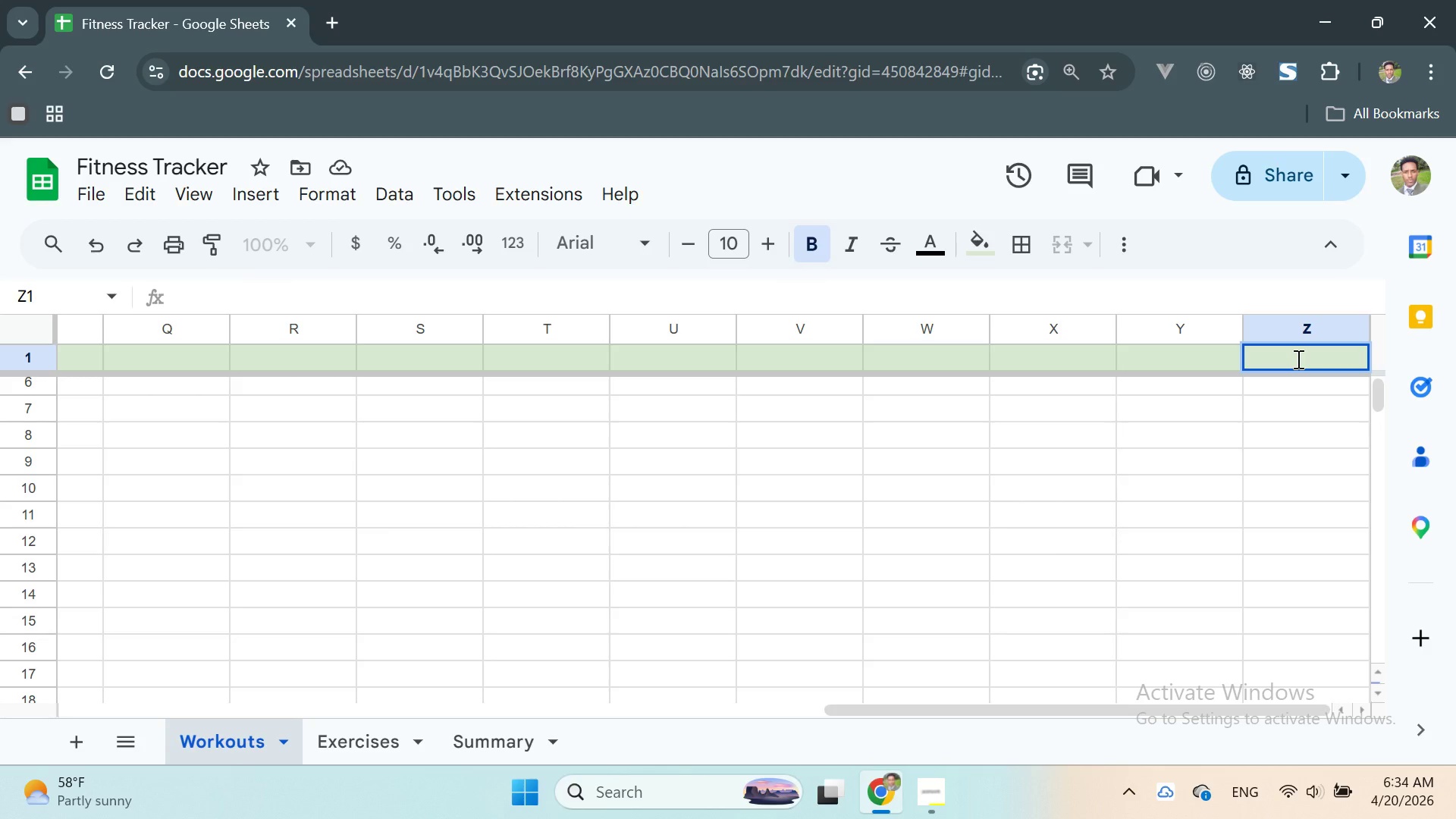 
type(Bacl)
key(Backspace)
type(k To )
key(Backspace)
key(Backspace)
key(Backspace)
type(T)
key(Backspace)
type(to Top)
 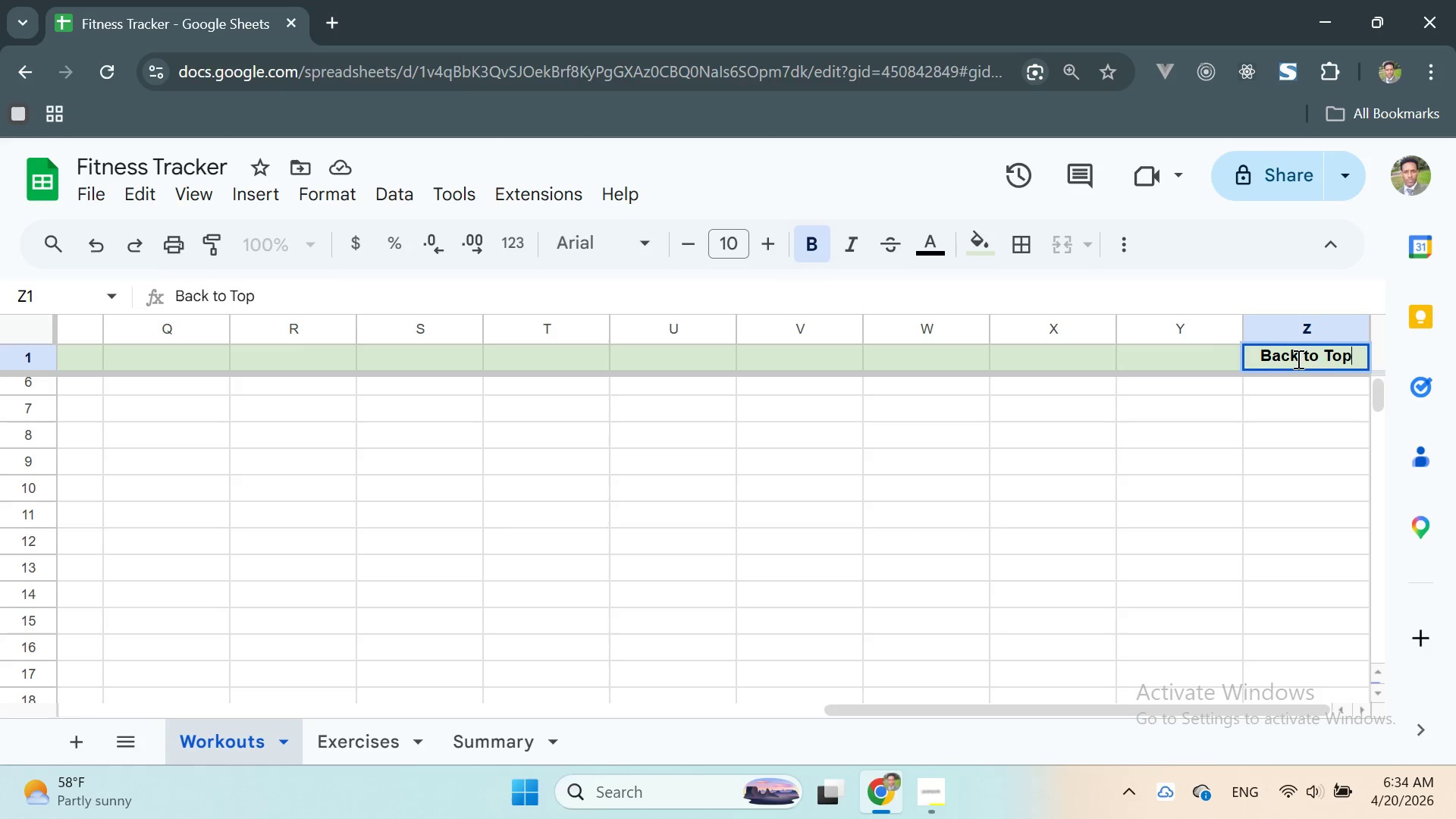 
key(Enter)
 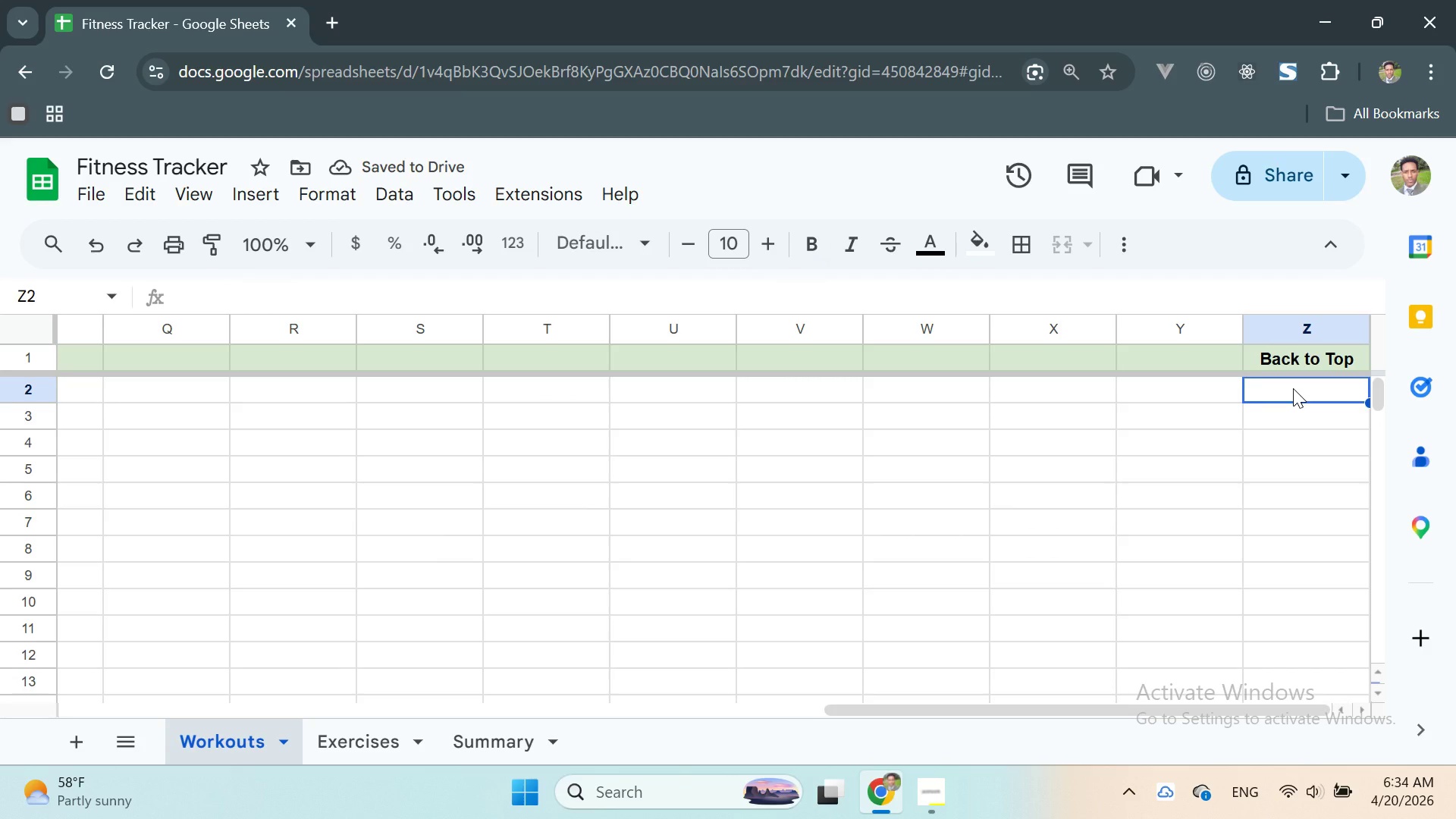 
wait(6.28)
 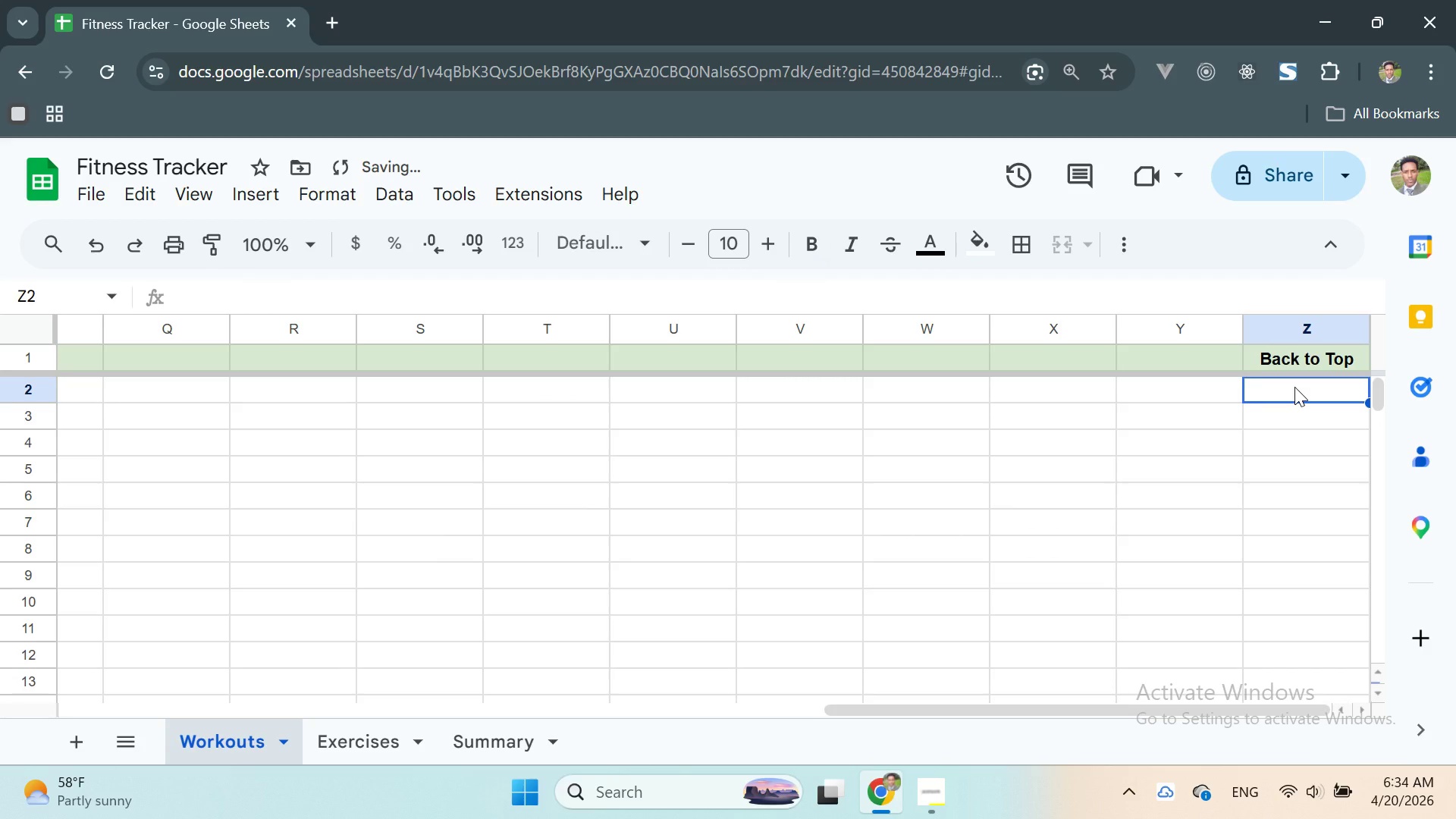 
double_click([1302, 350])
 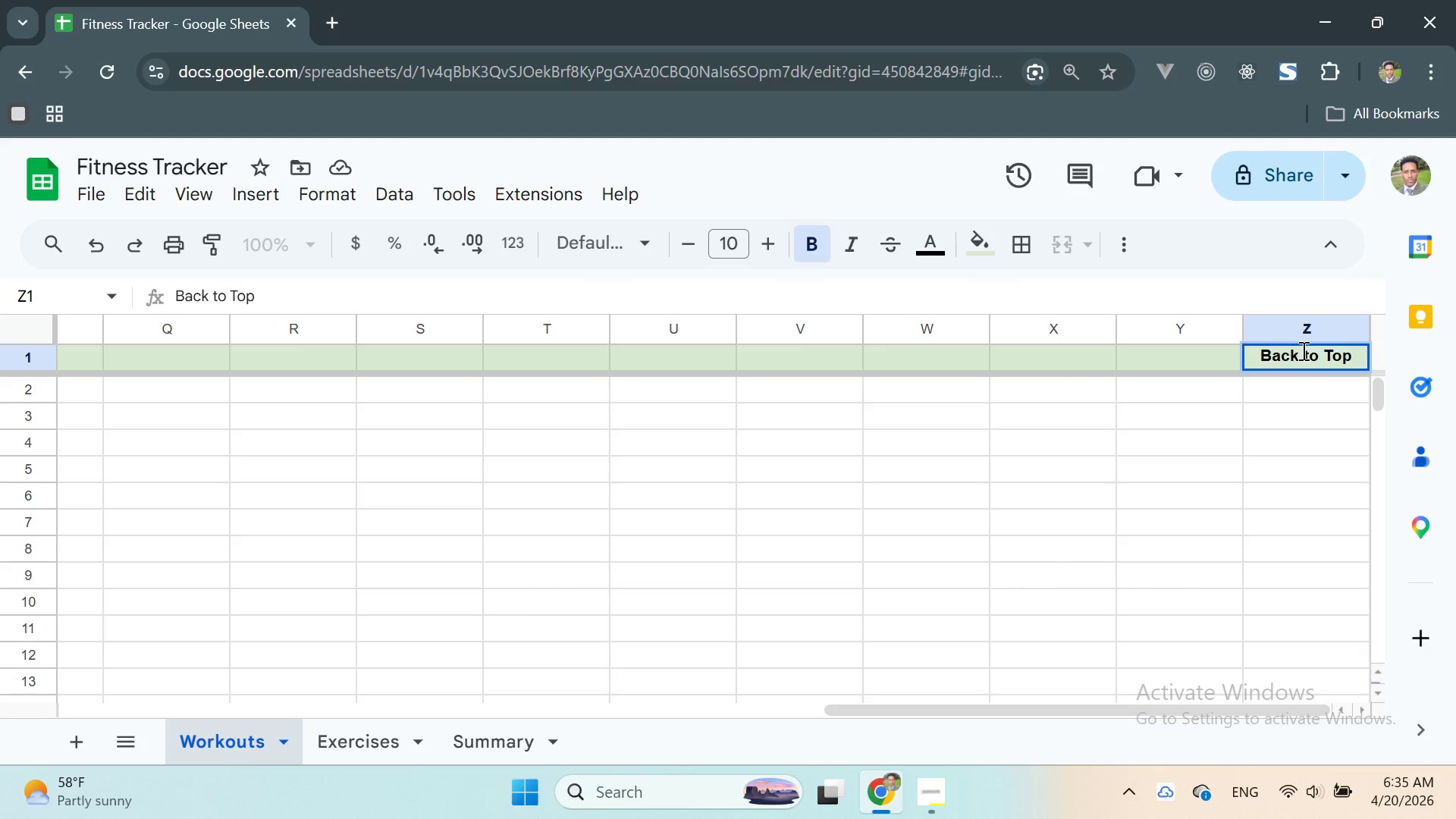 
wait(12.05)
 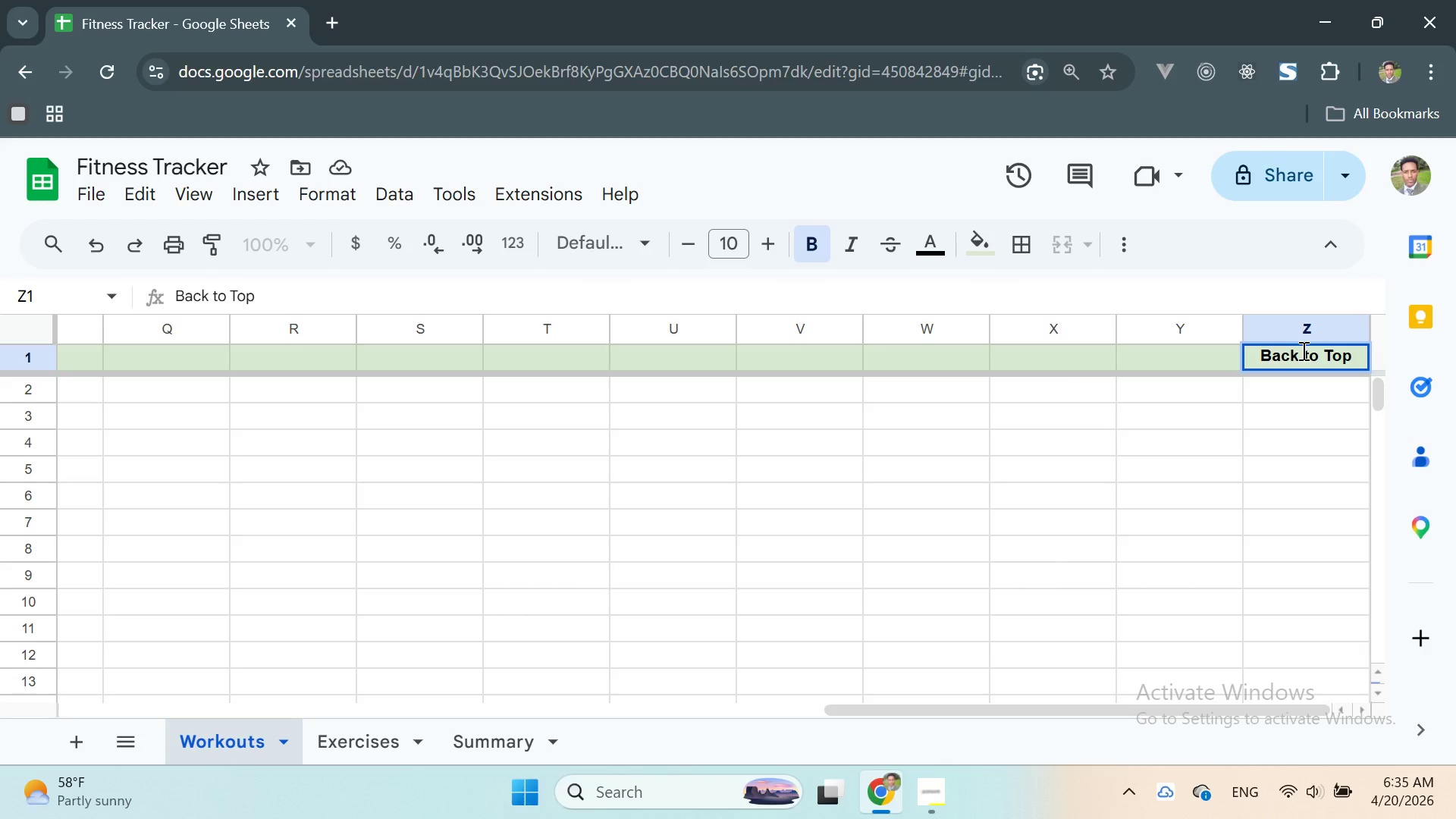 
left_click([1300, 397])
 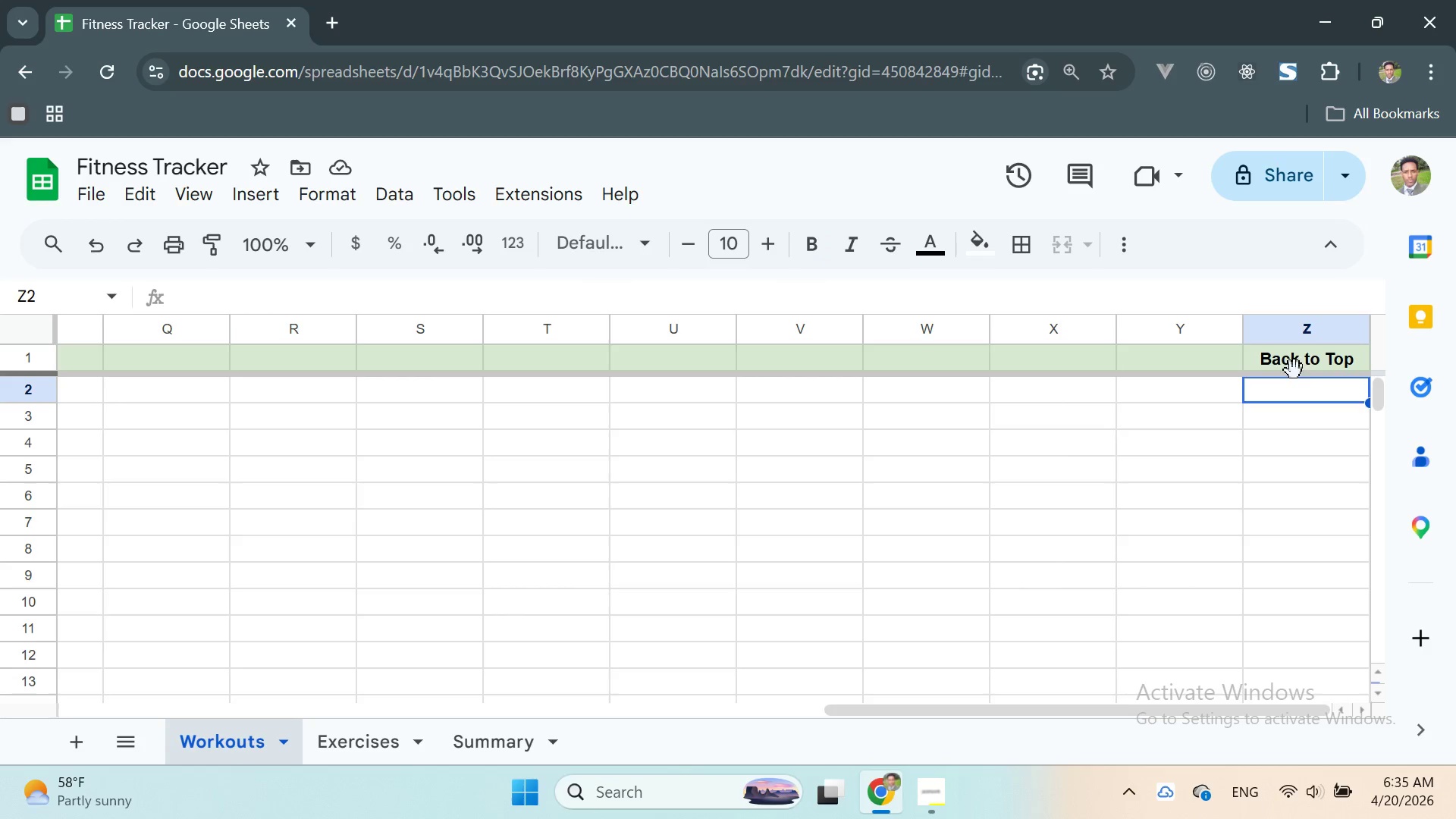 
left_click([1291, 363])
 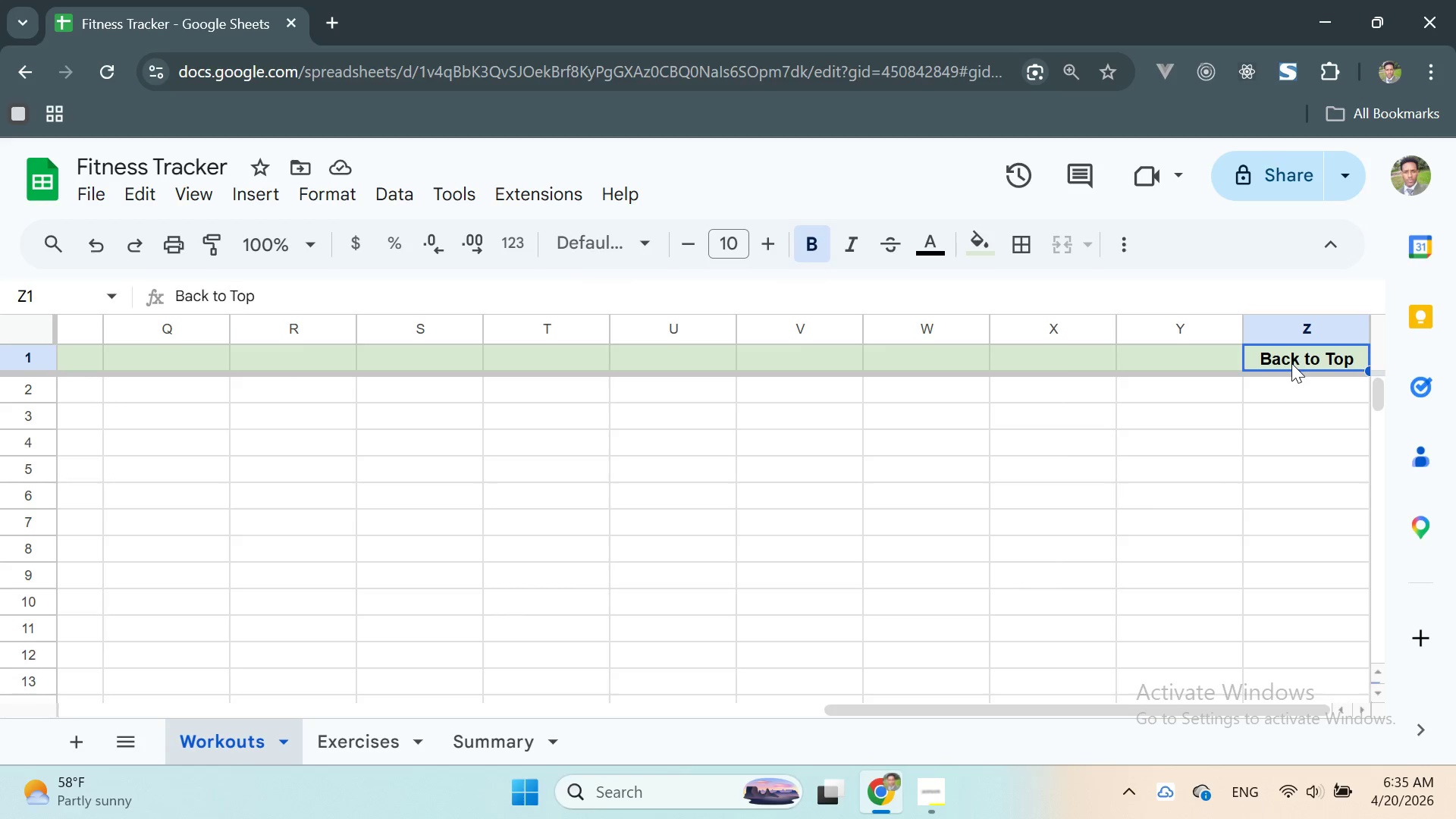 
right_click([1291, 363])
 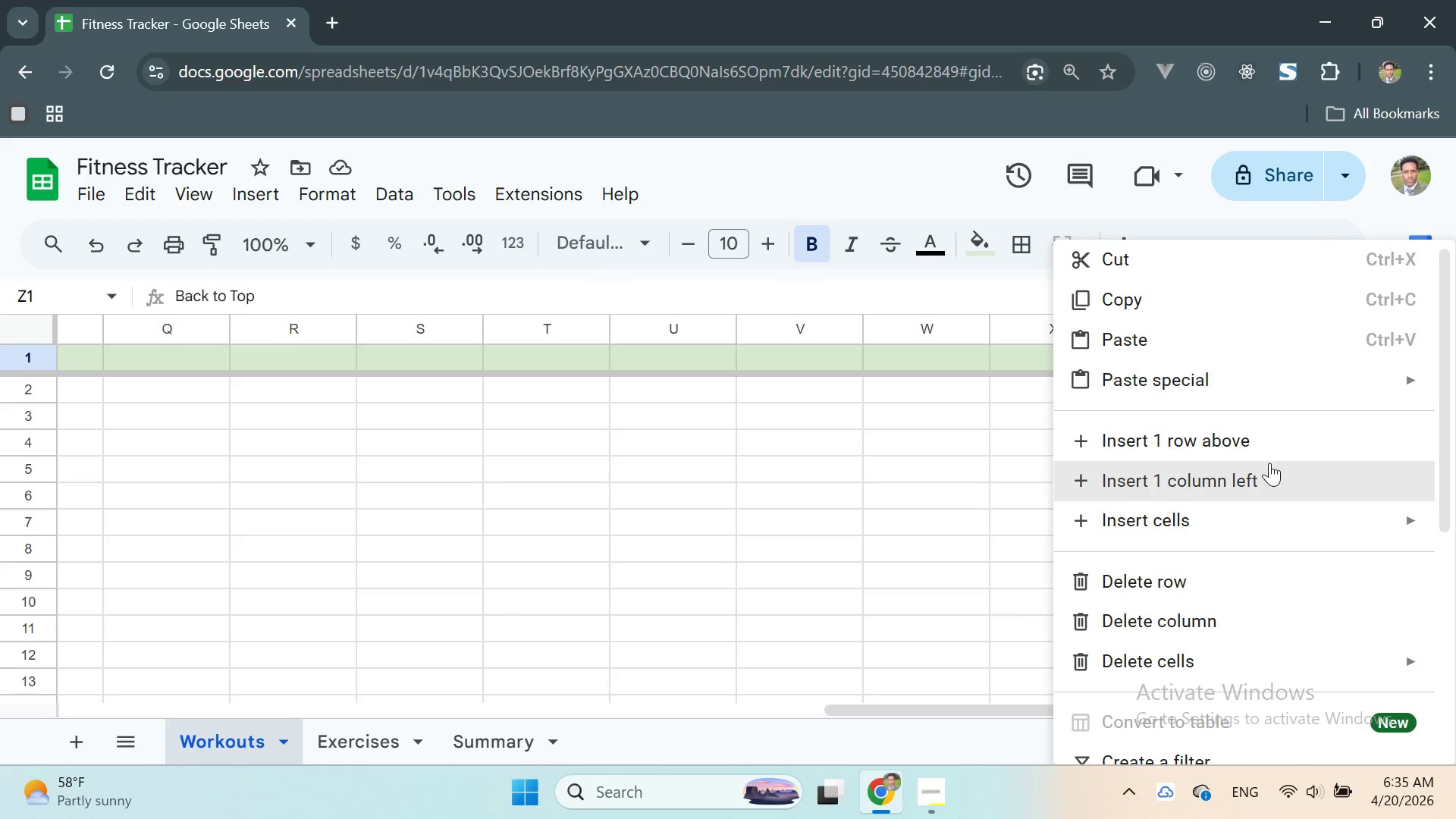 
scroll: coordinate [1254, 386], scroll_direction: down, amount: 4.0
 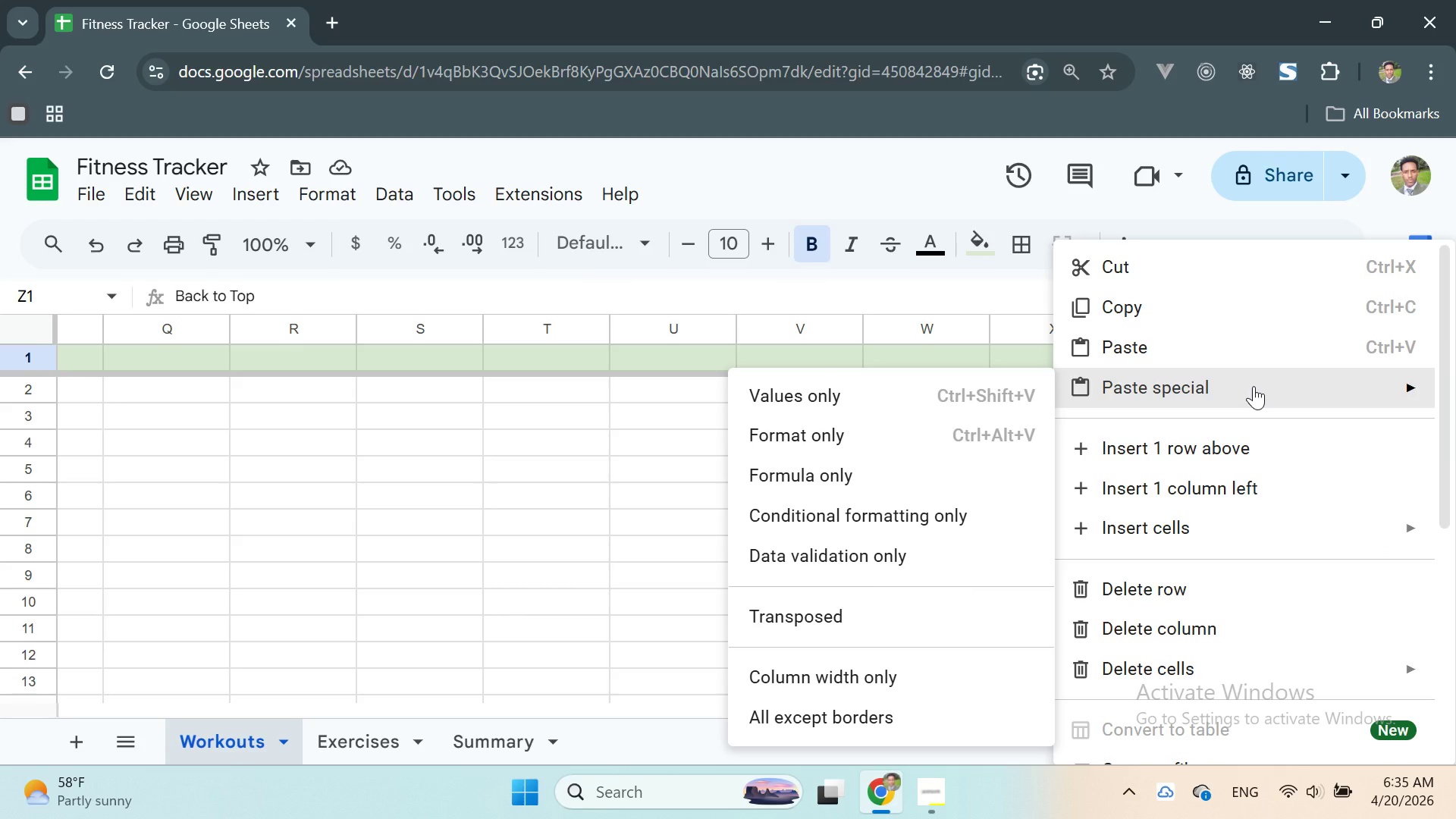 
scroll: coordinate [1254, 383], scroll_direction: up, amount: 3.0
 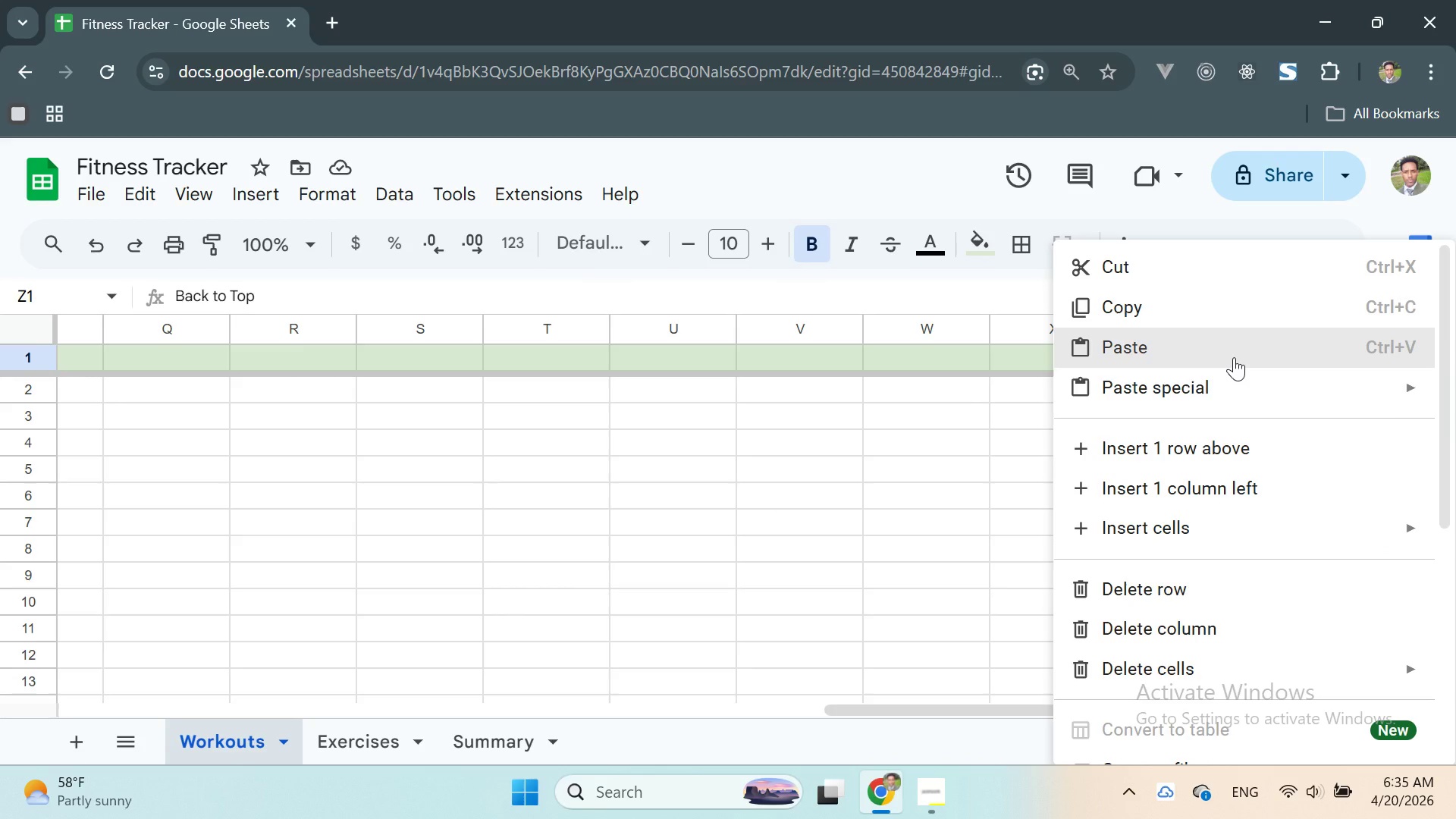 
wait(7.86)
 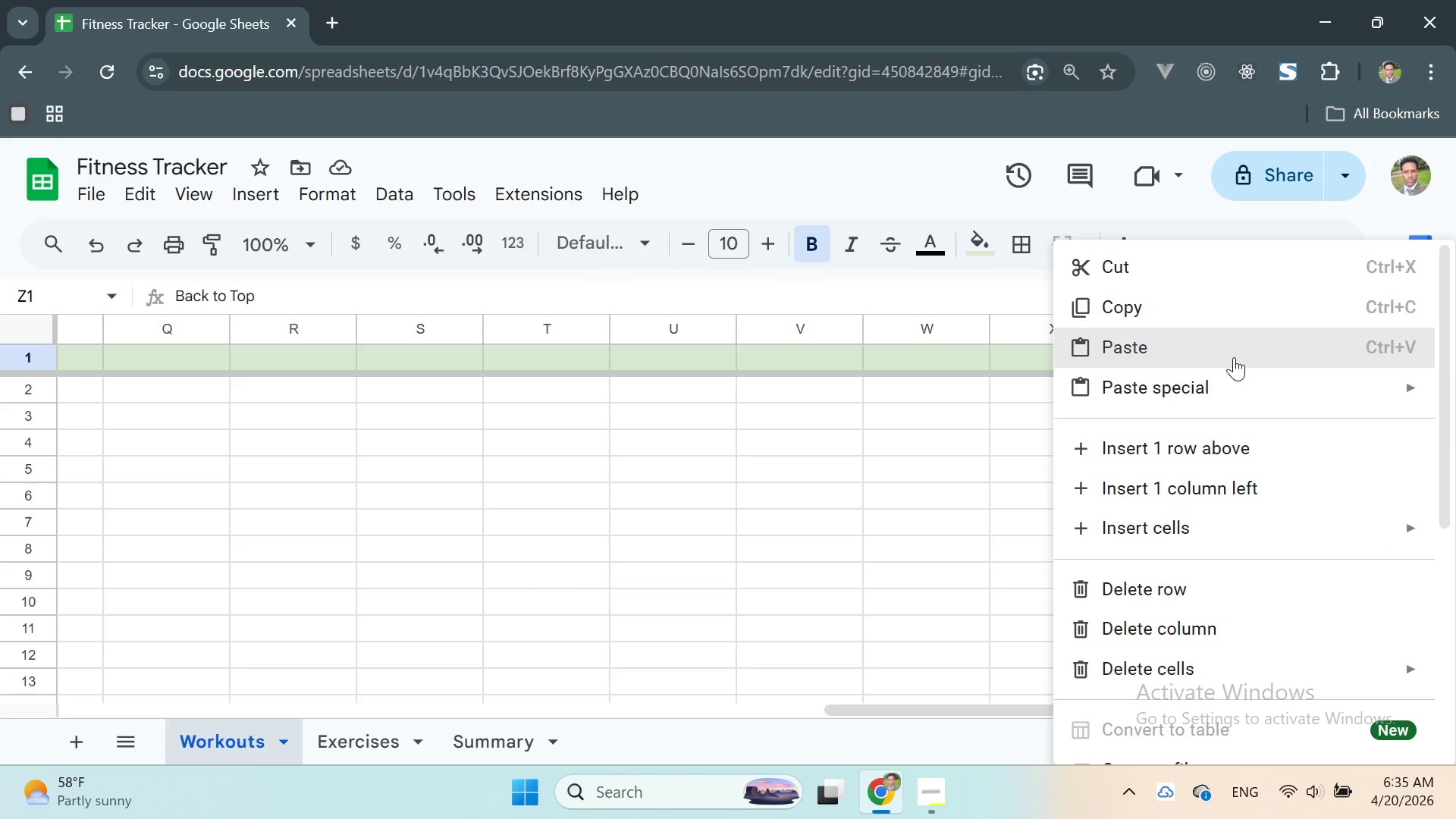 
scroll: coordinate [1188, 530], scroll_direction: up, amount: 1.0
 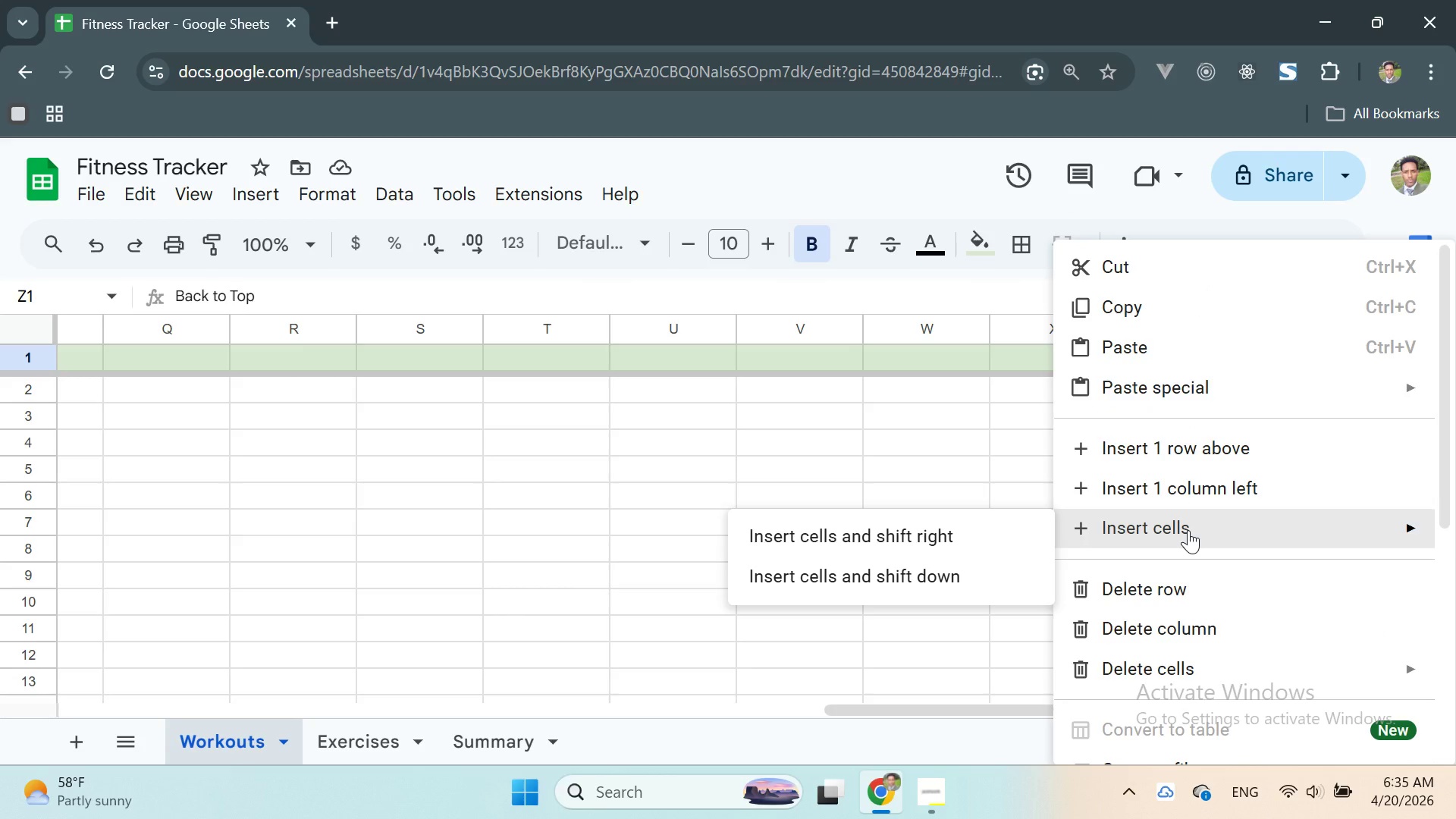 
scroll: coordinate [1188, 530], scroll_direction: down, amount: 1.0
 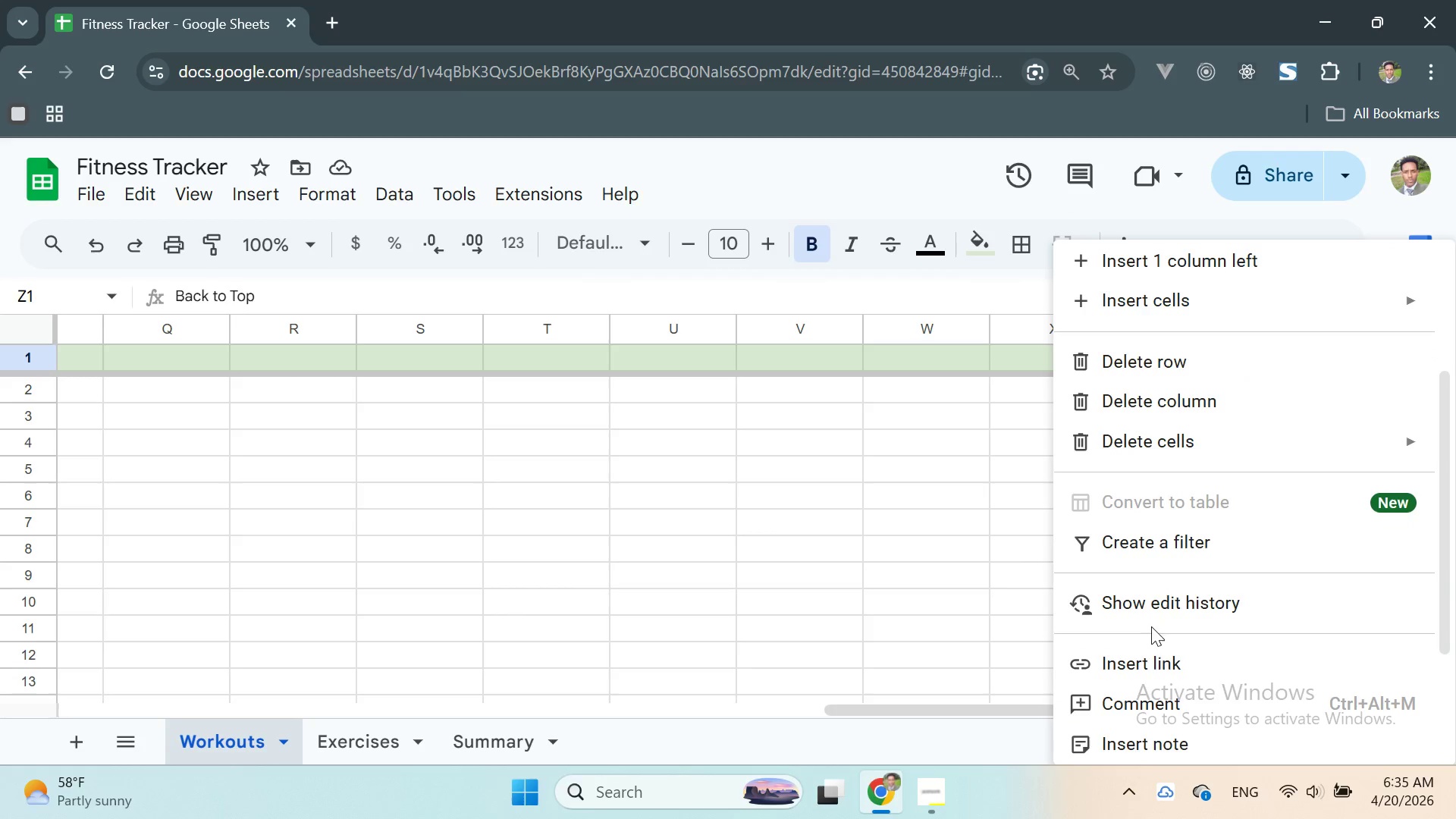 
left_click([1139, 664])
 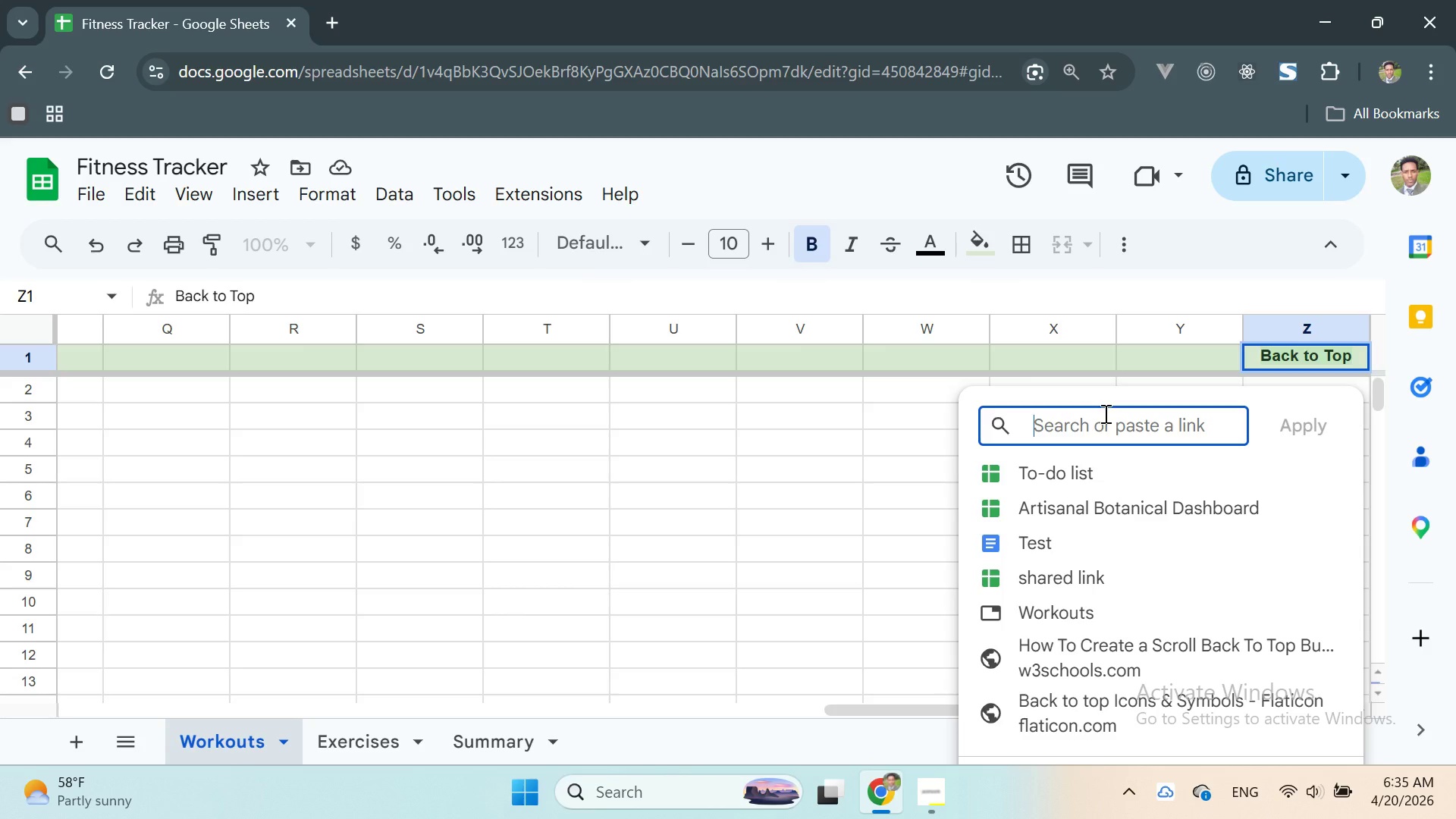 
wait(7.72)
 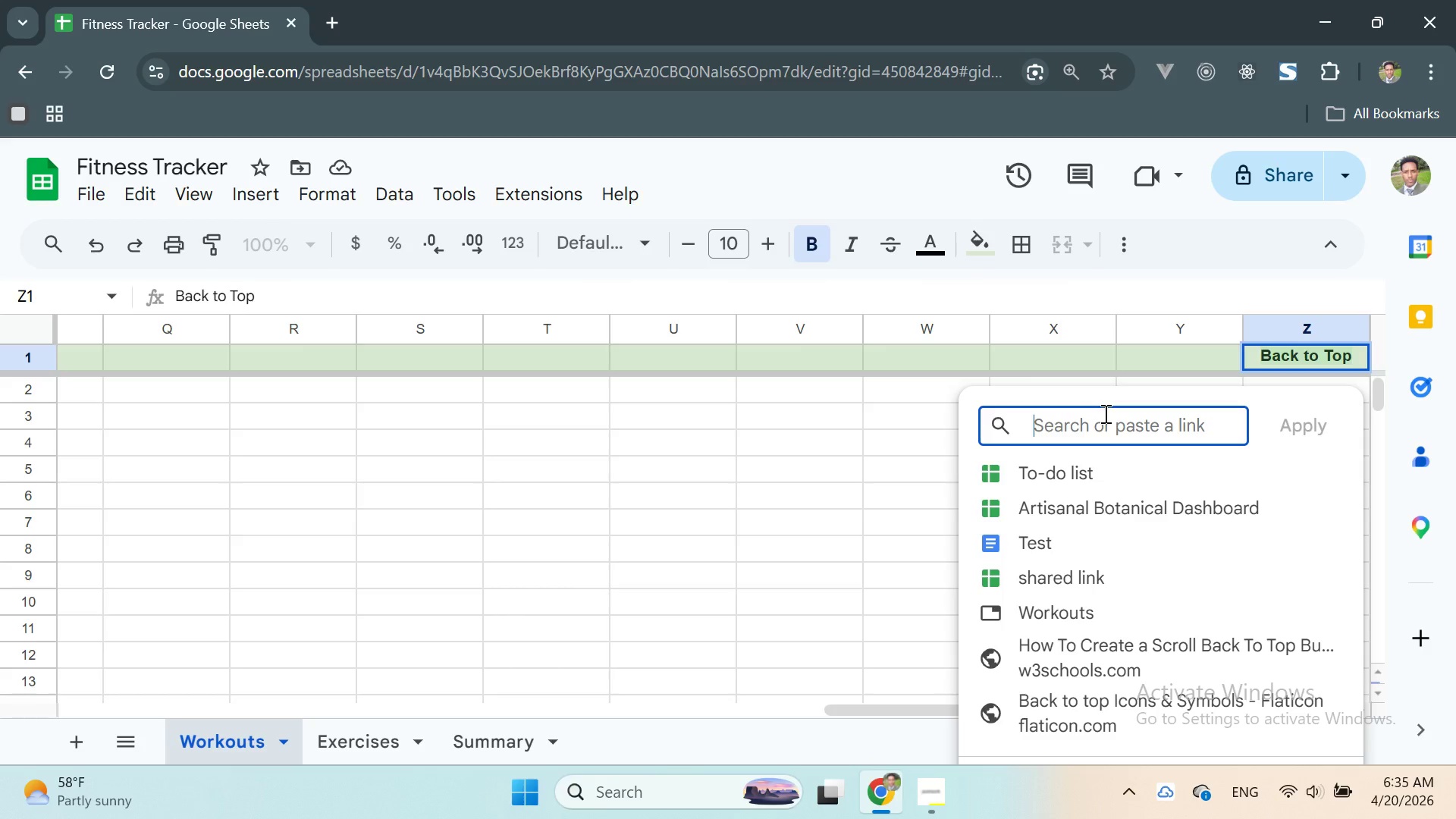 
scroll: coordinate [1113, 517], scroll_direction: down, amount: 3.0
 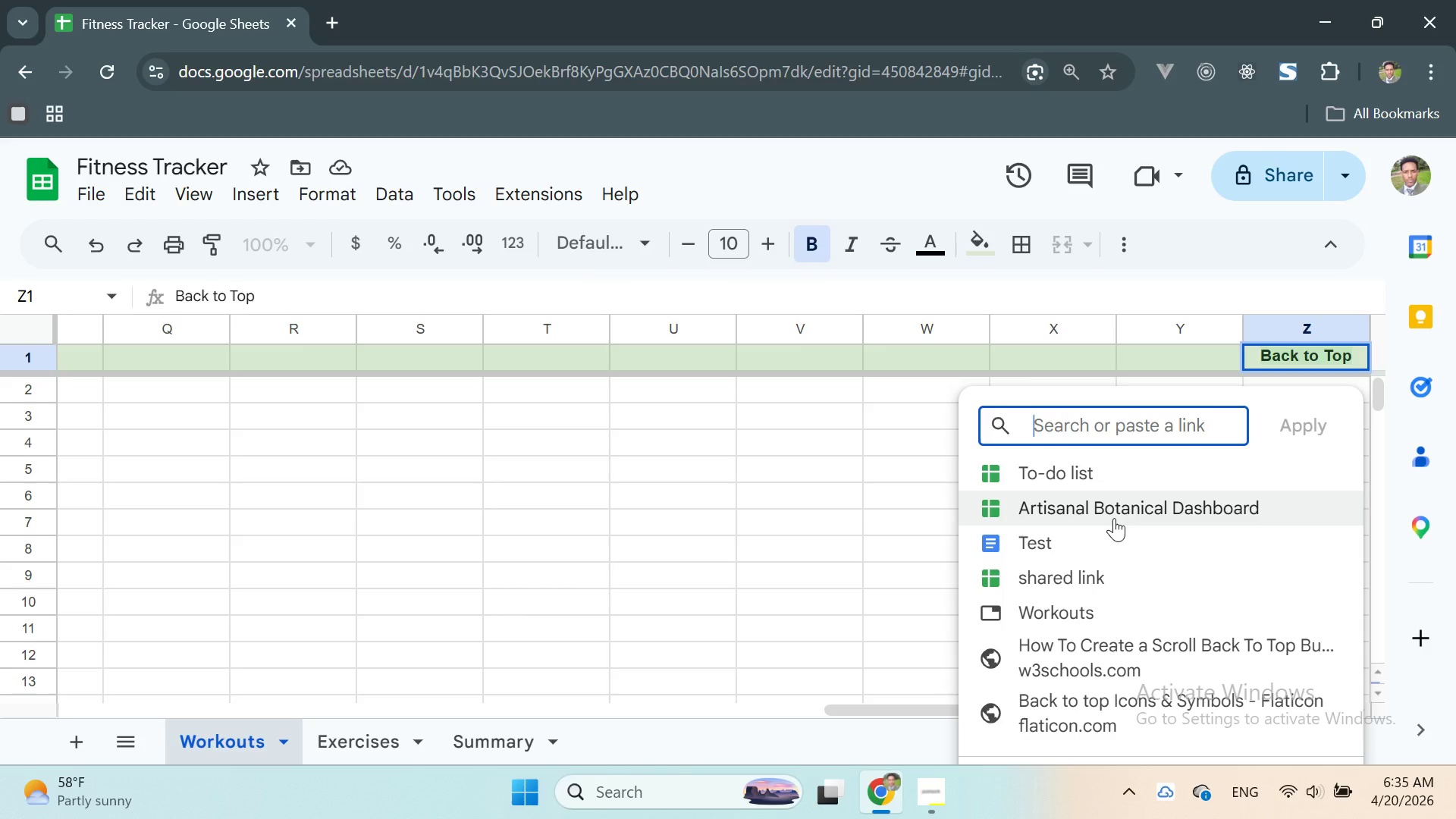 
wait(7.45)
 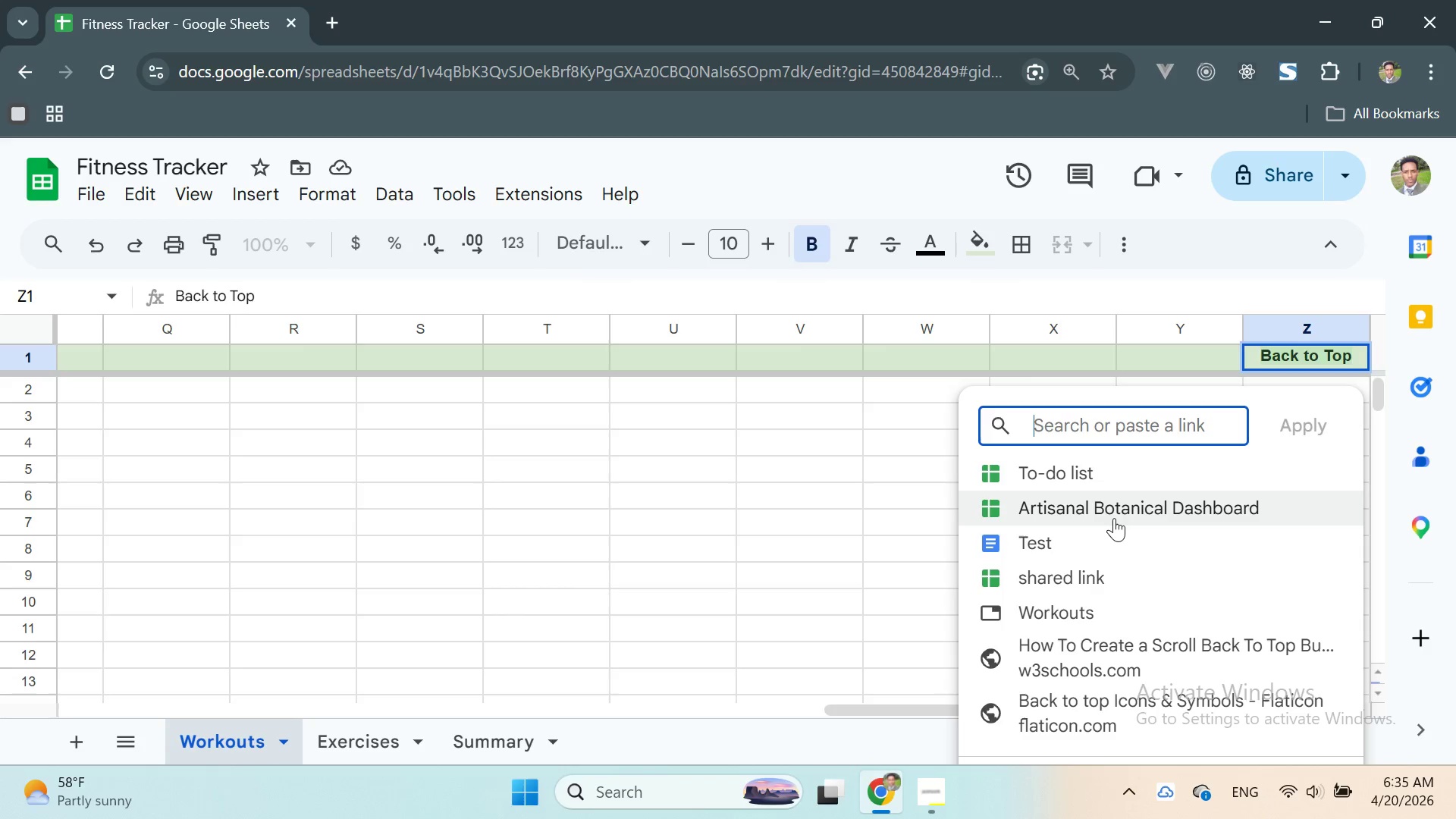 
scroll: coordinate [1103, 555], scroll_direction: down, amount: 22.0
 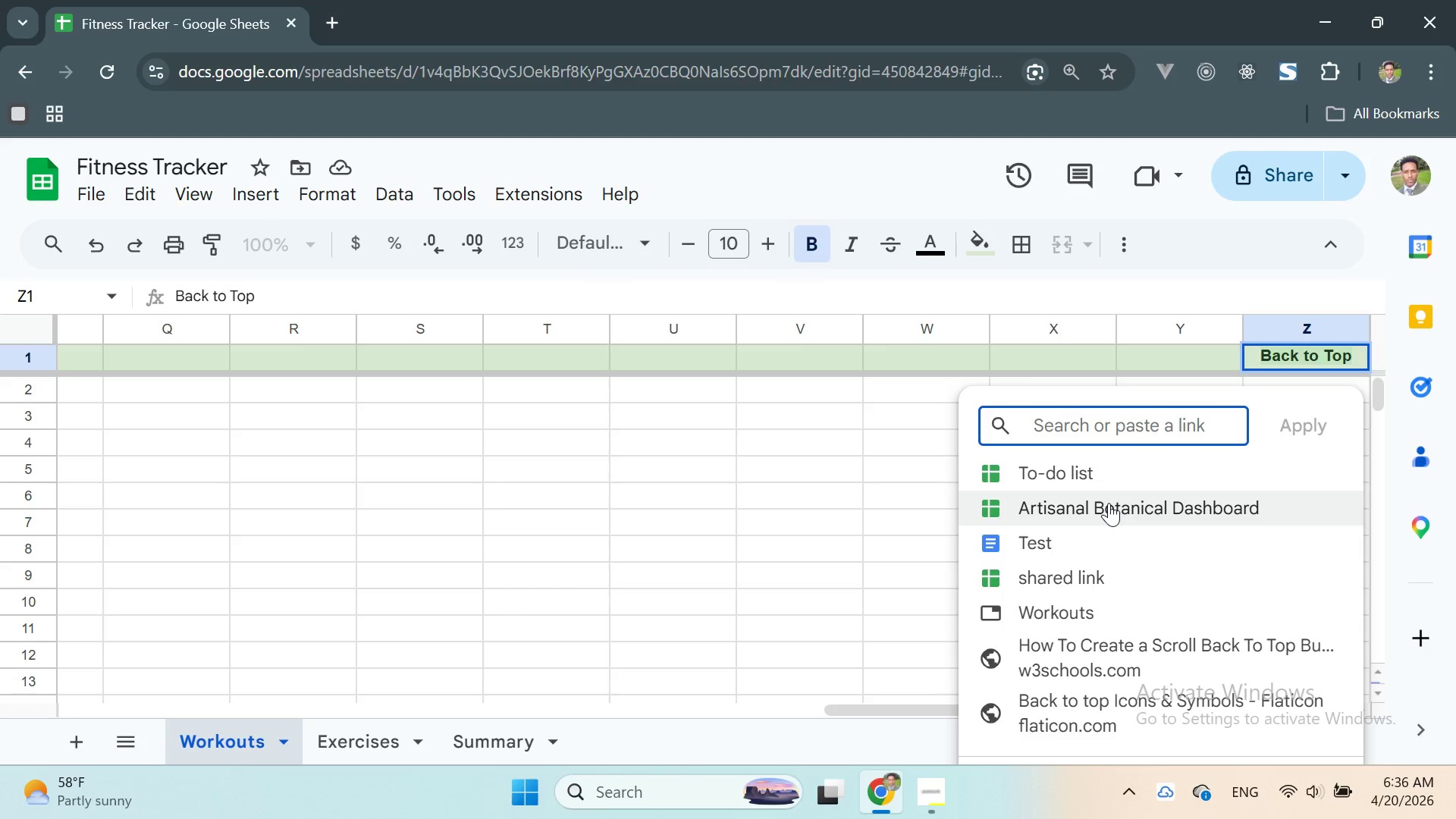 
wait(20.36)
 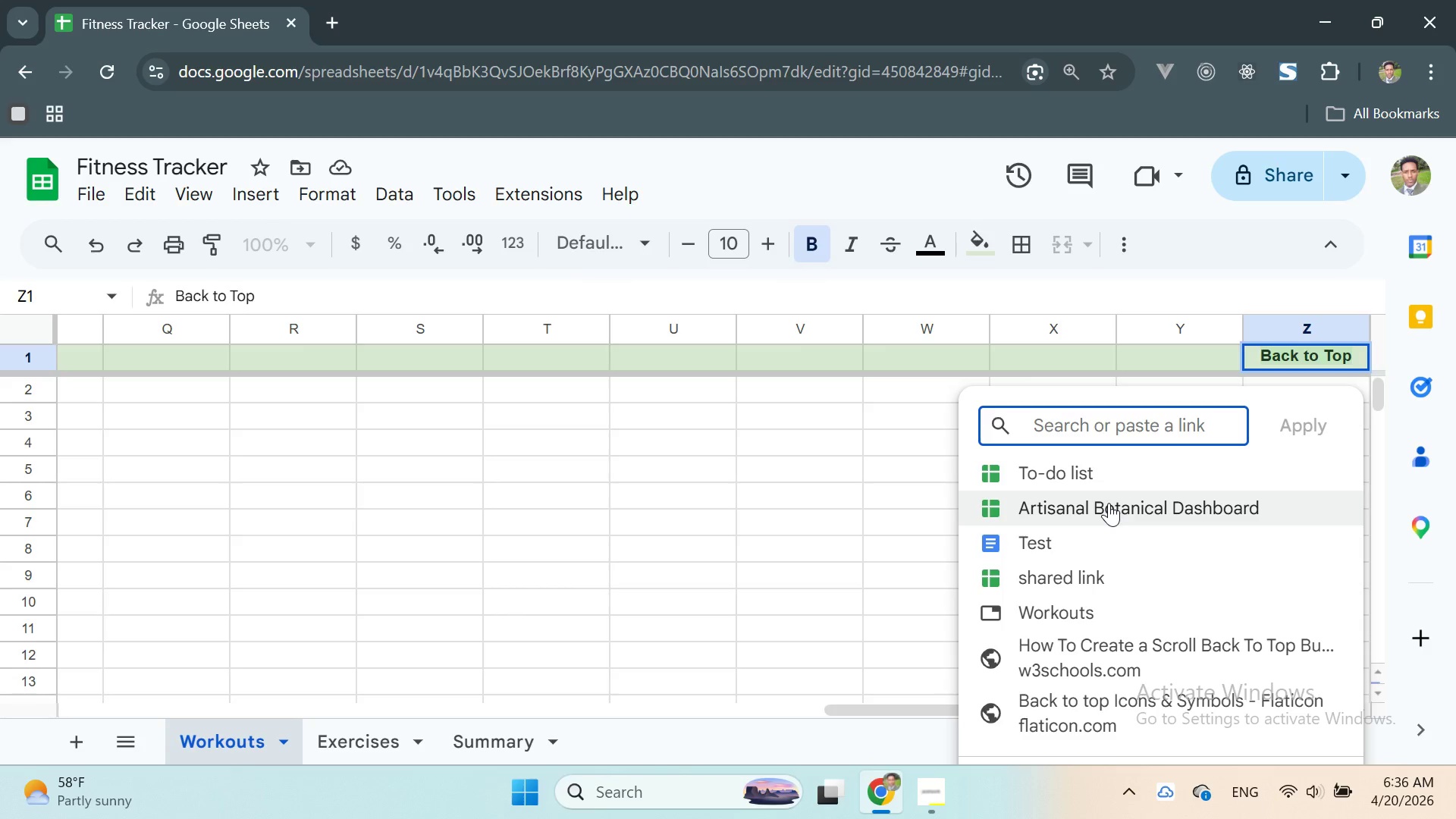 
scroll: coordinate [1141, 637], scroll_direction: down, amount: 3.0
 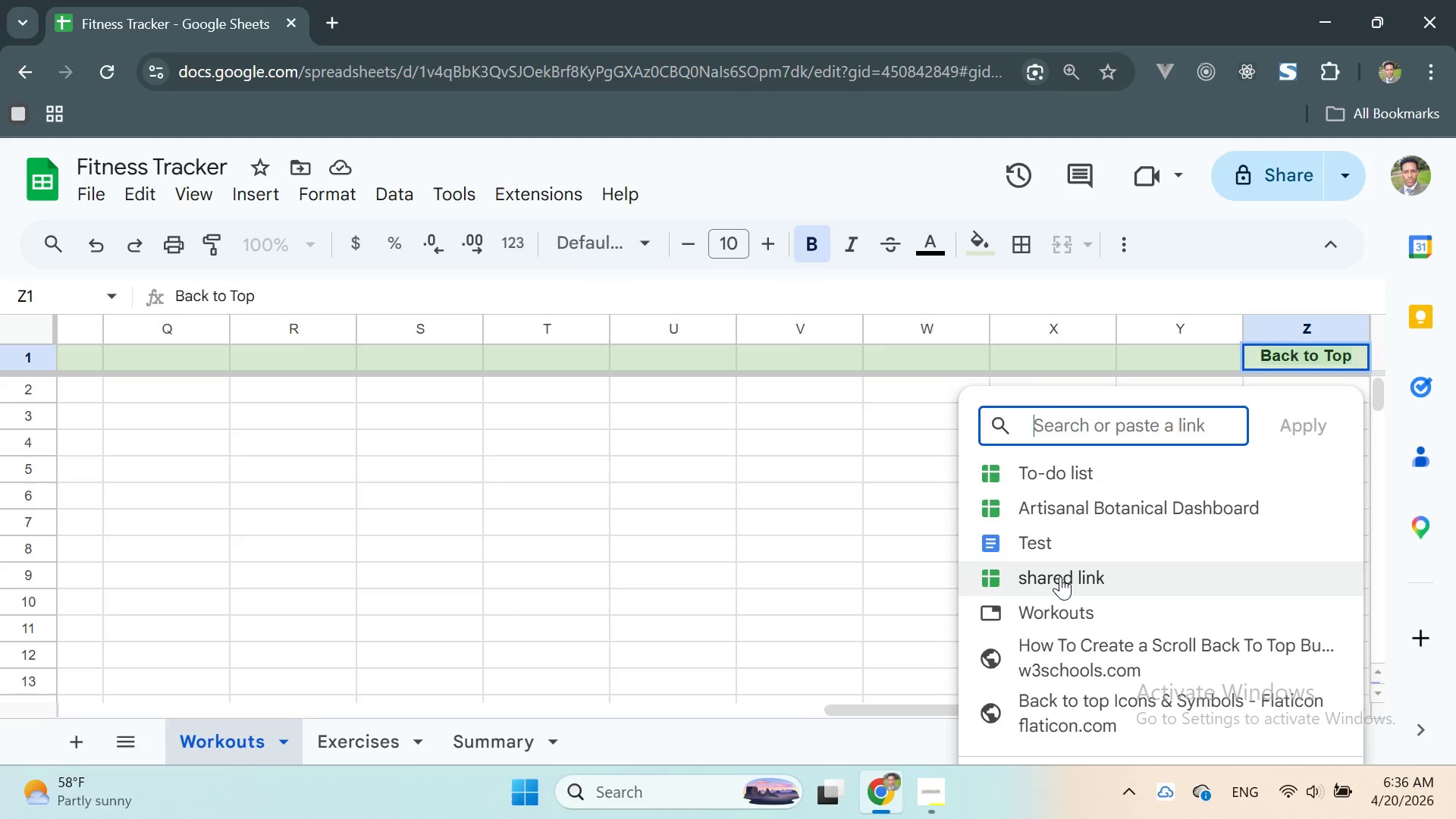 
wait(16.93)
 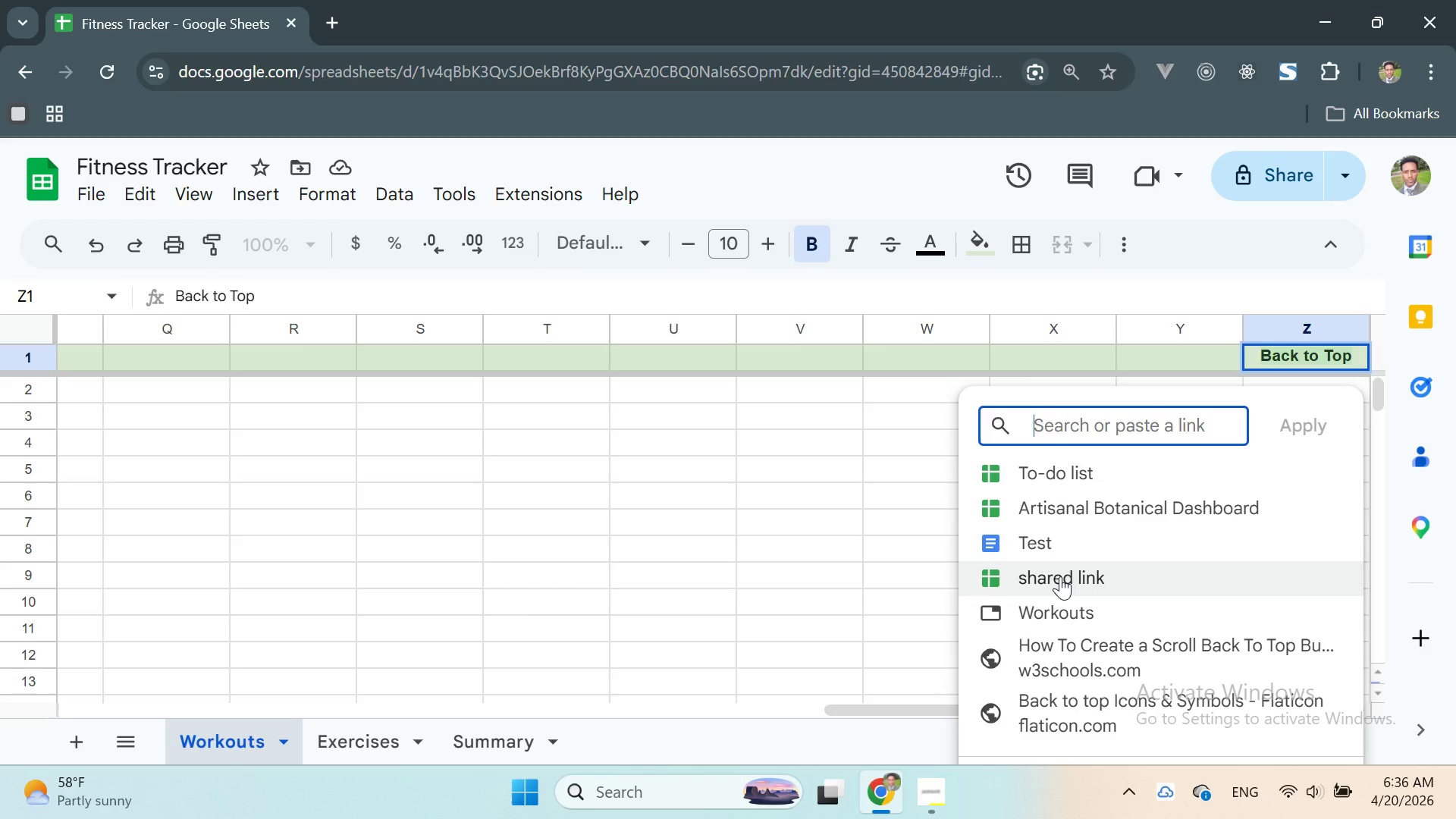 
scroll: coordinate [1127, 586], scroll_direction: down, amount: 1.0
 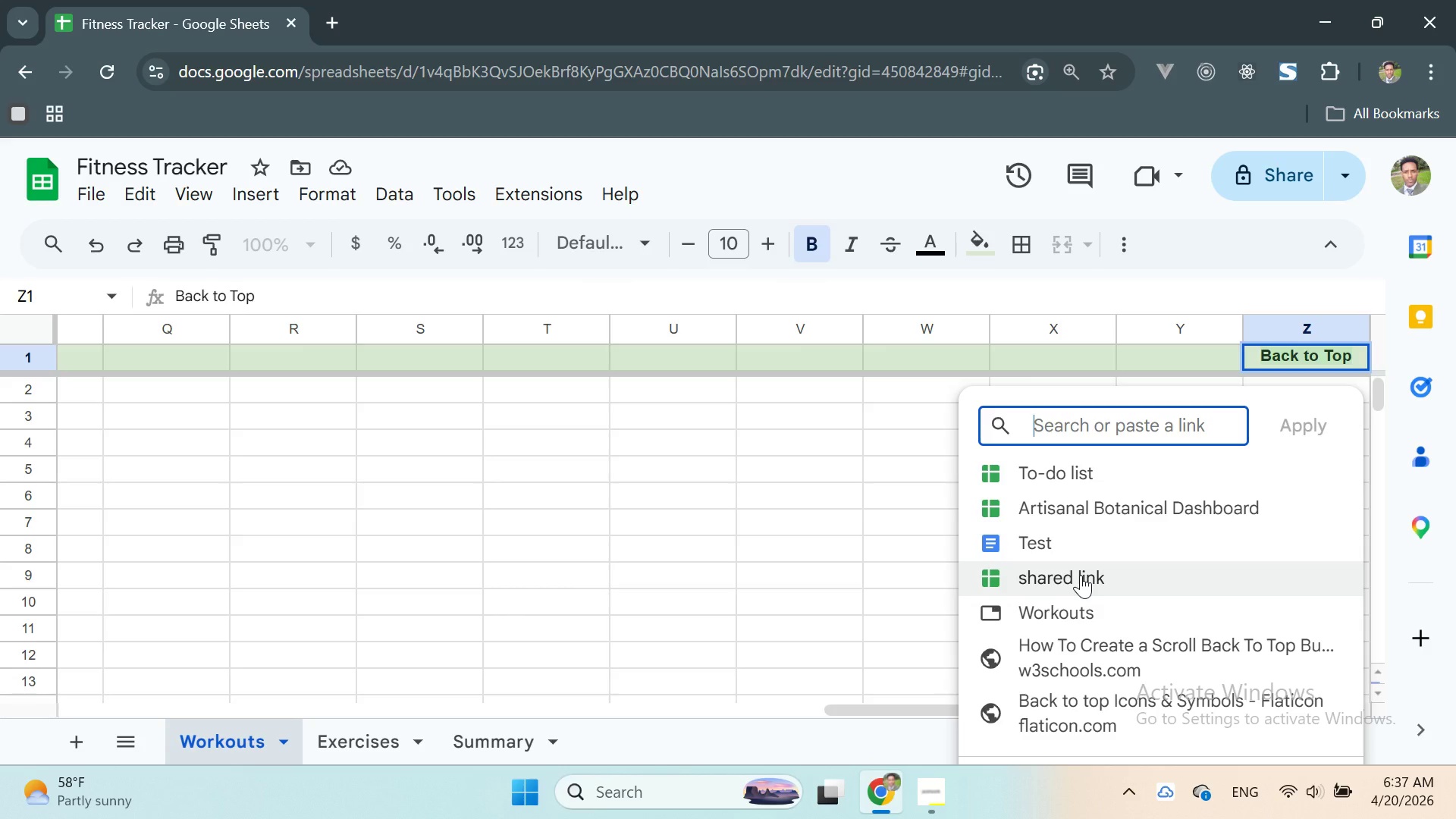 
wait(85.9)
 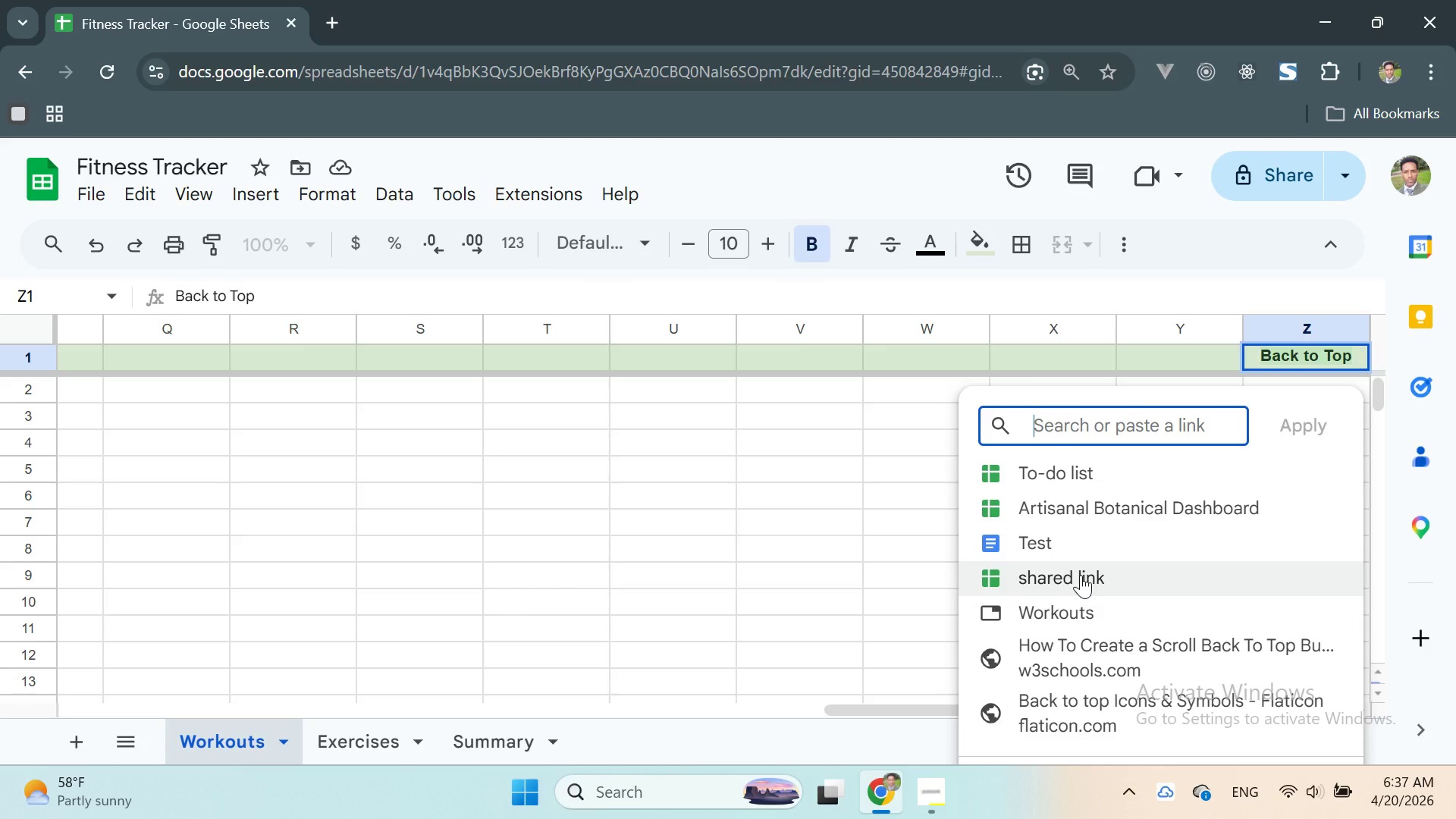 
scroll: coordinate [1099, 599], scroll_direction: down, amount: 2.0
 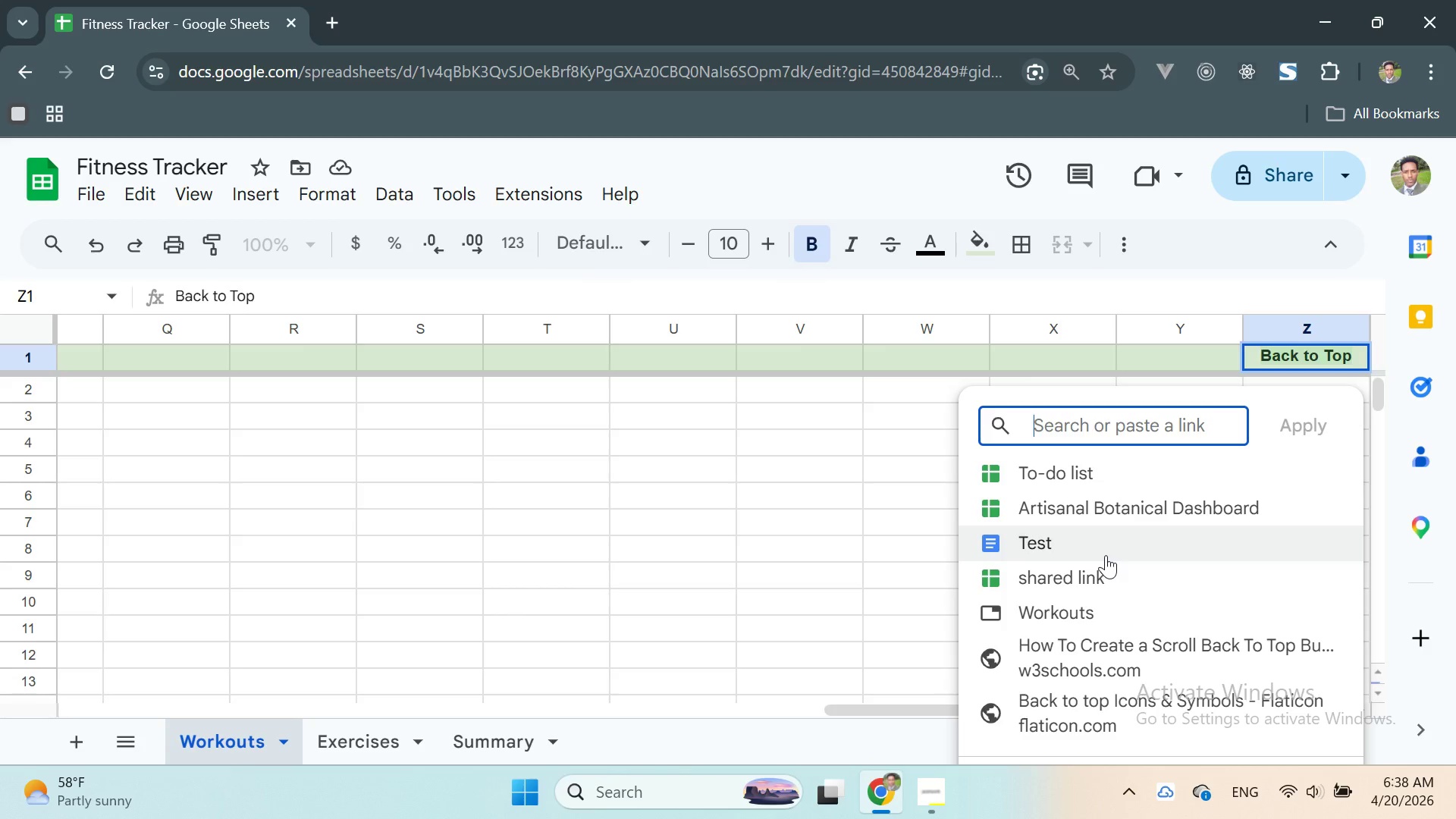 
wait(31.3)
 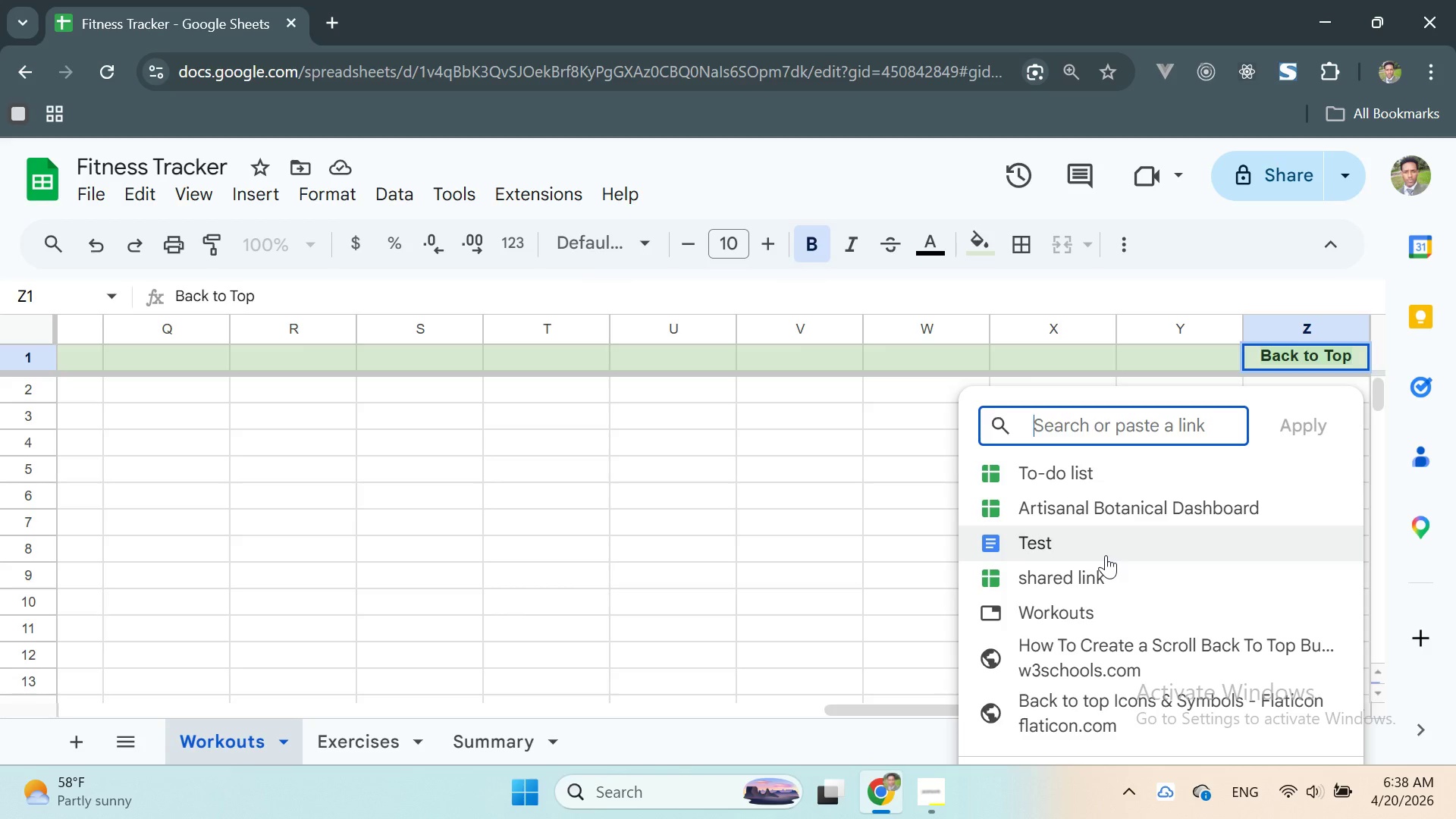 
left_click([1081, 611])
 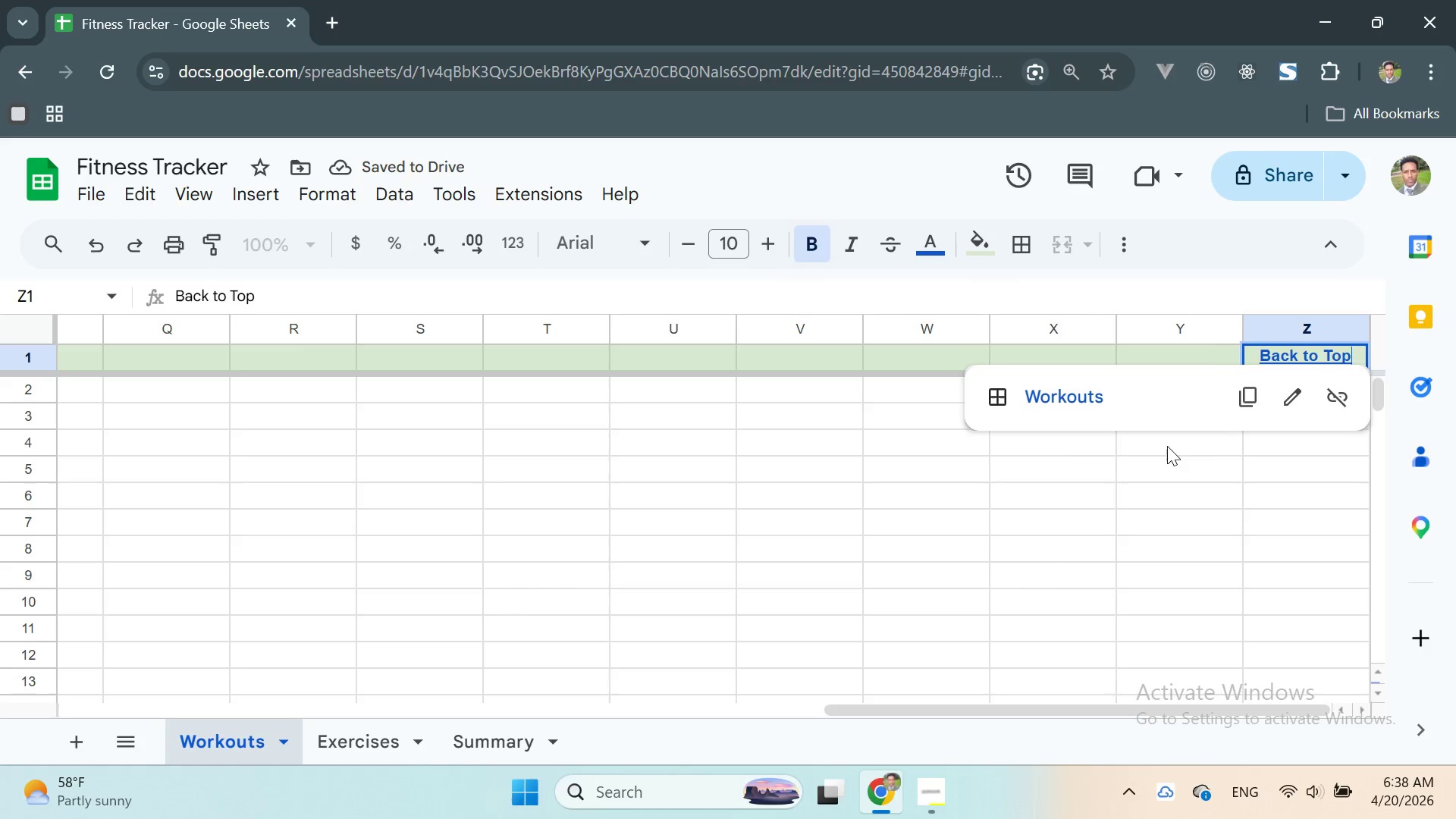 
left_click([1287, 401])
 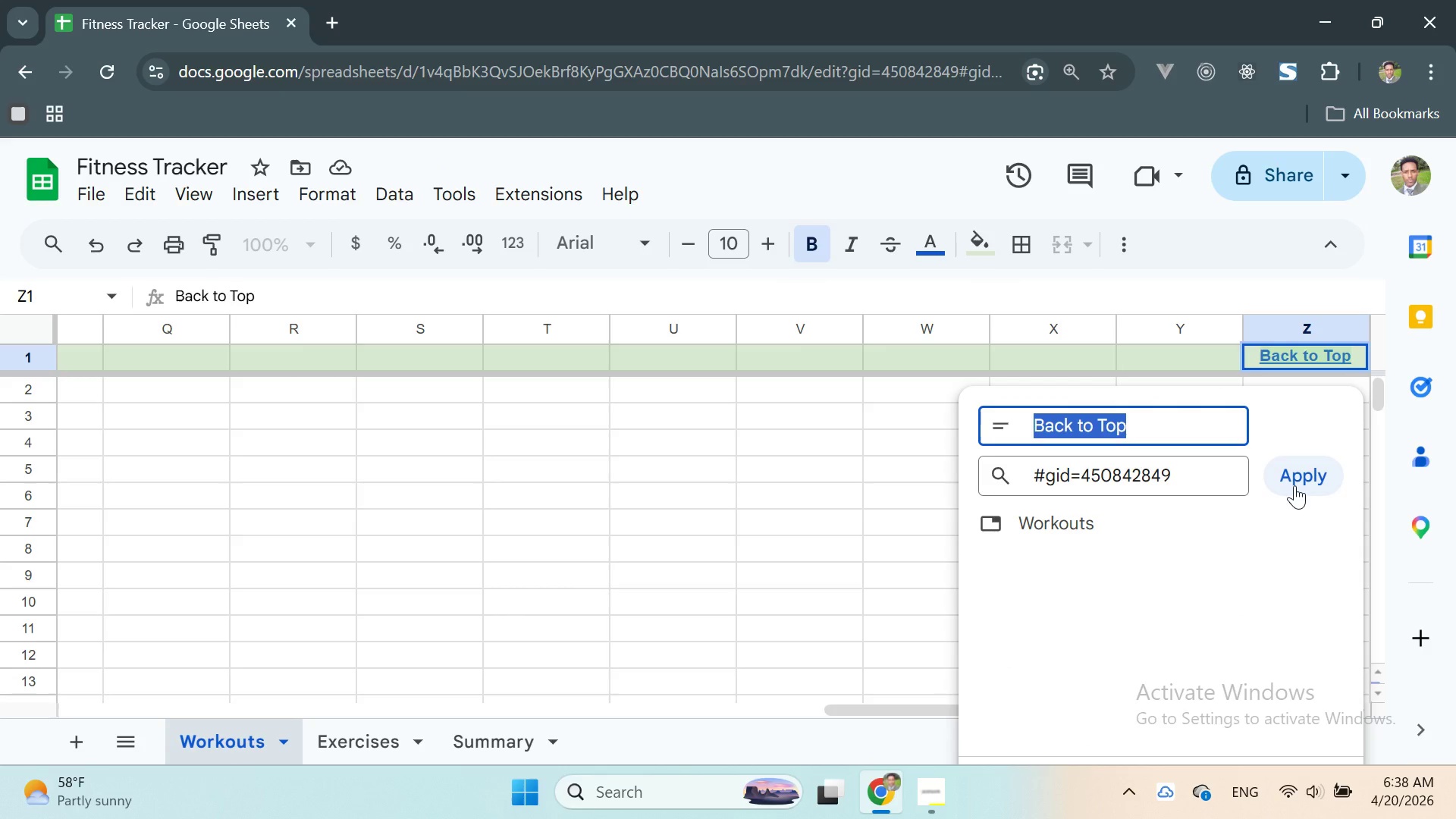 
left_click([1295, 481])
 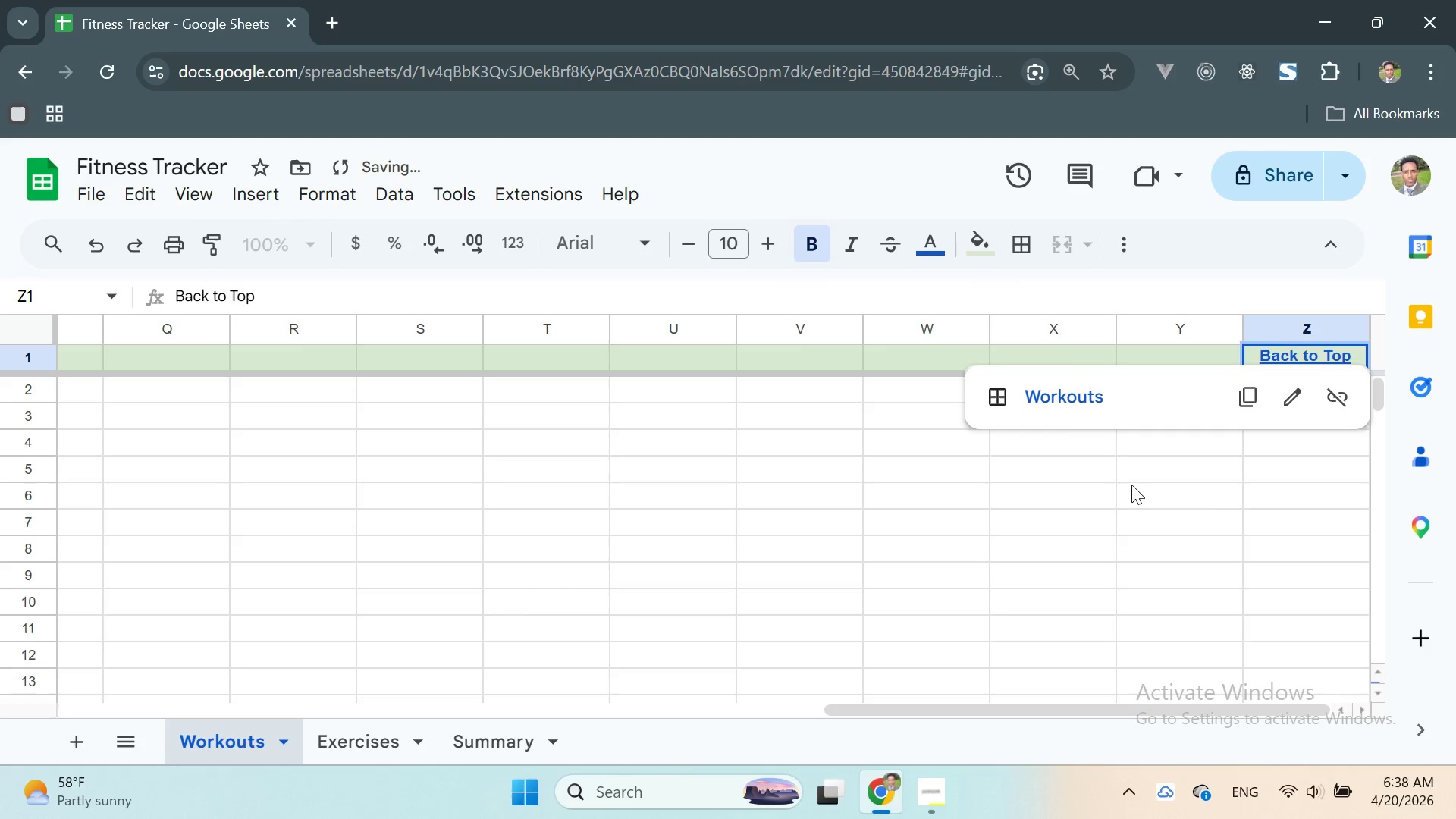 
left_click([1131, 485])
 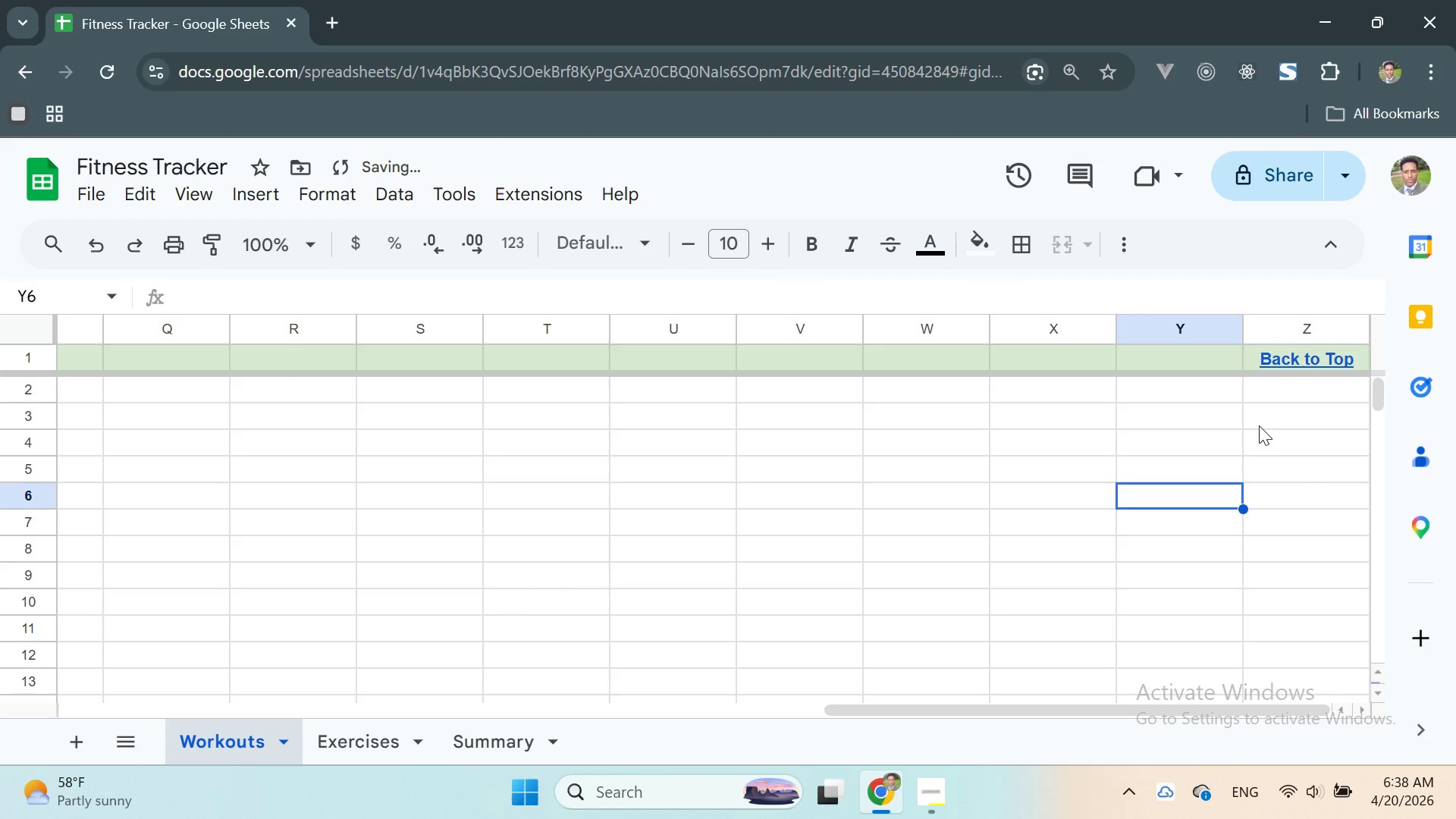 
scroll: coordinate [1259, 425], scroll_direction: down, amount: 1.0
 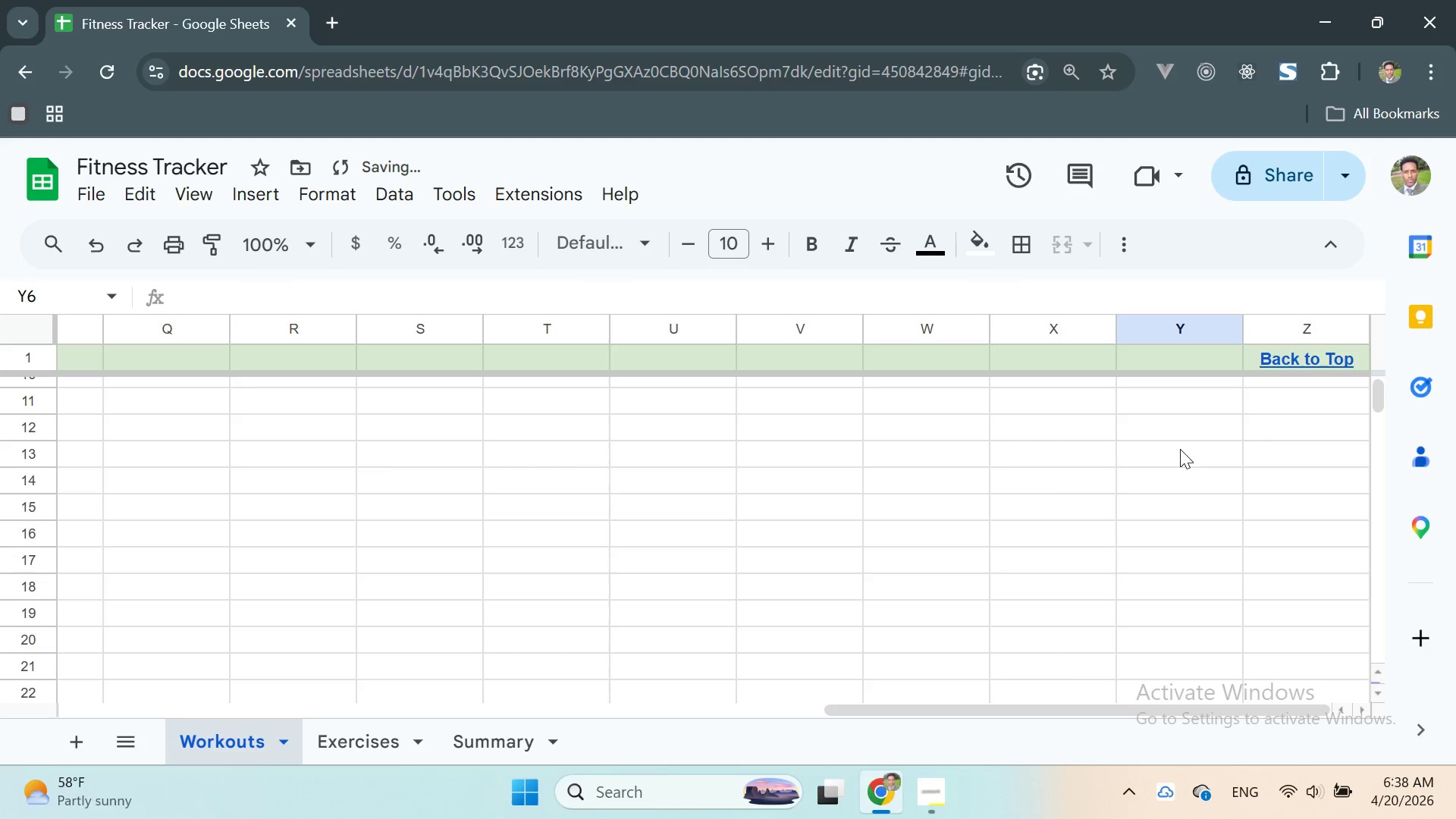 
scroll: coordinate [1180, 449], scroll_direction: up, amount: 4.0
 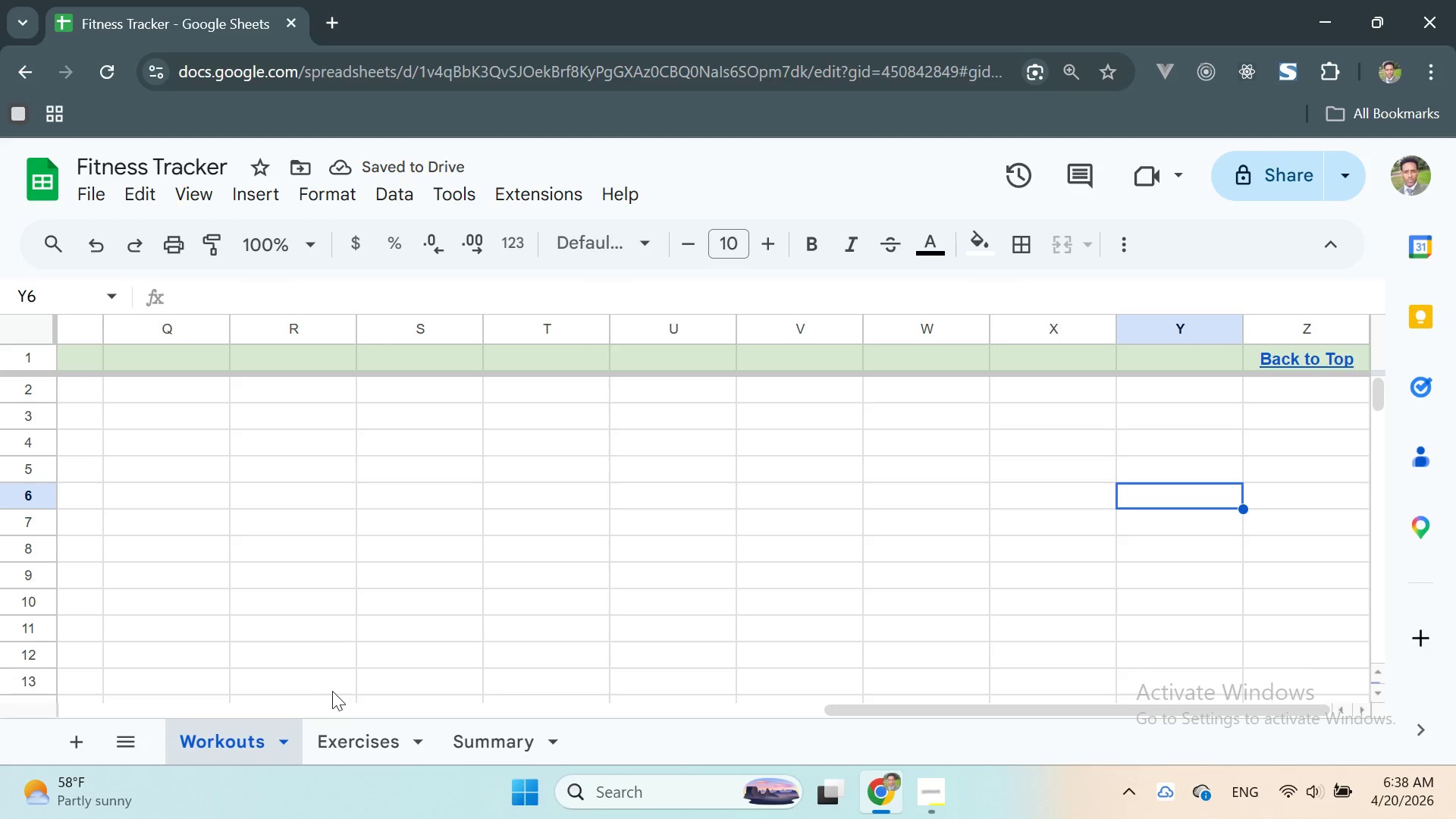 
left_click([335, 745])
 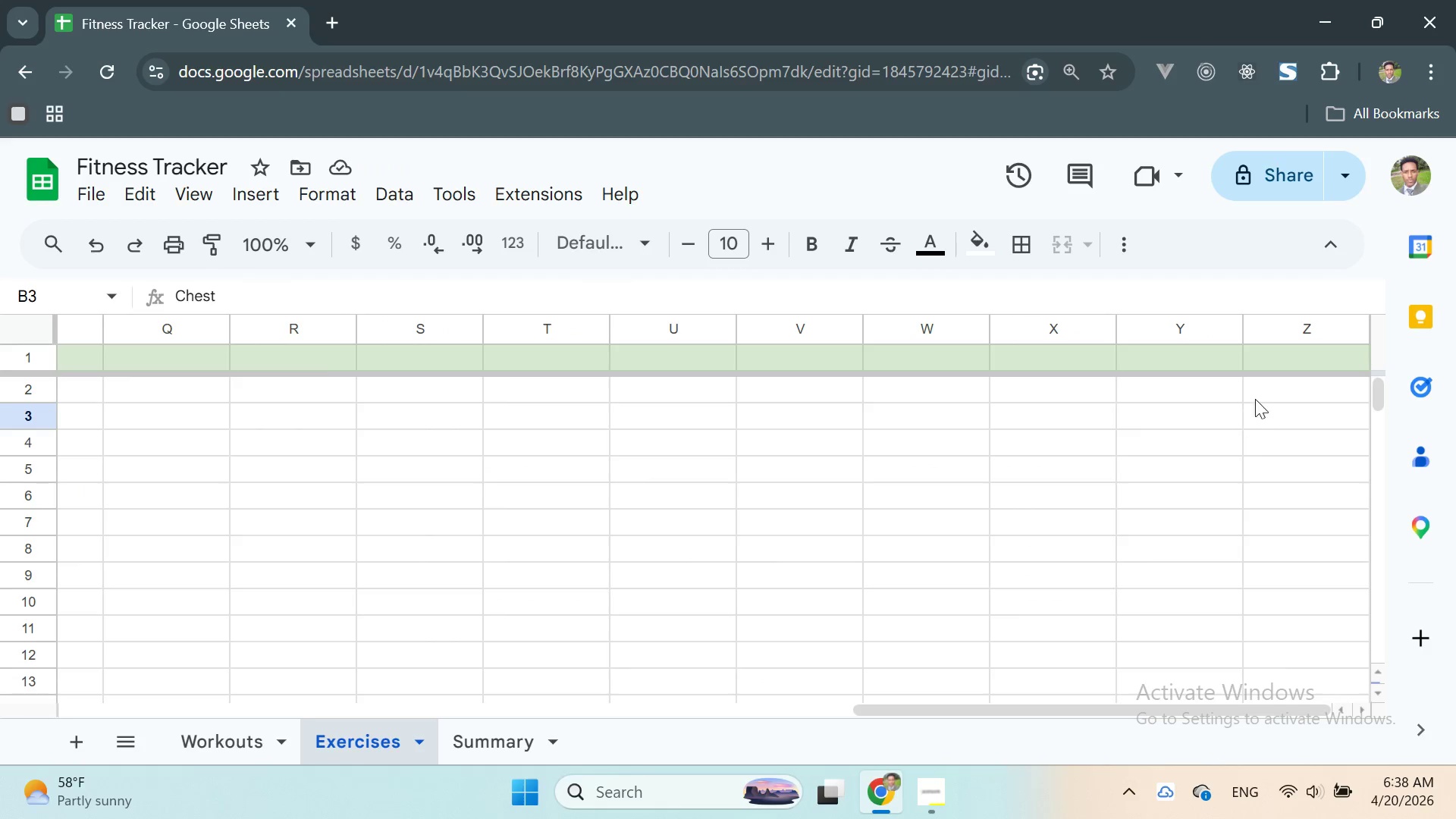 
double_click([1304, 350])
 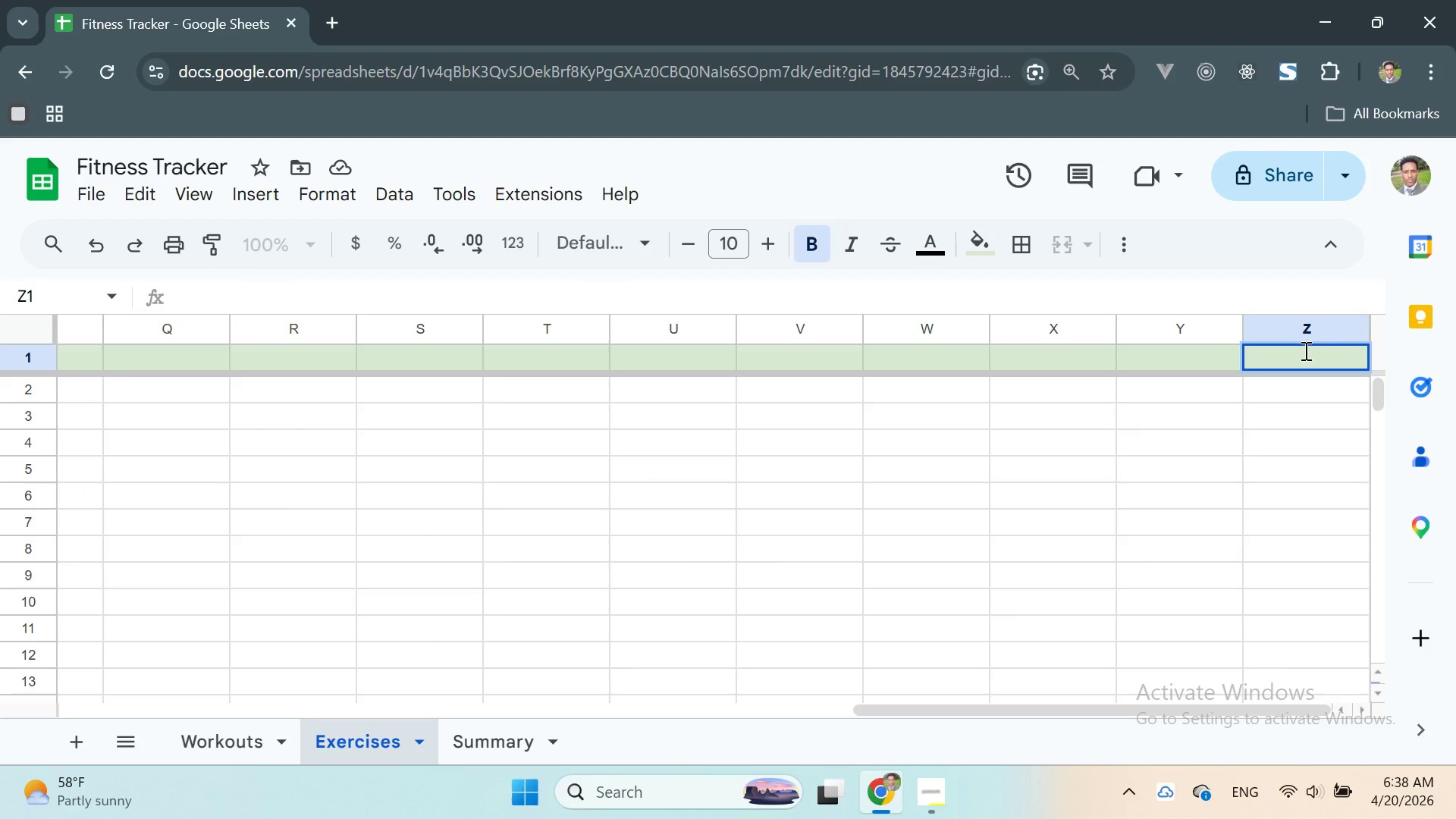 
type(Back to Top)
 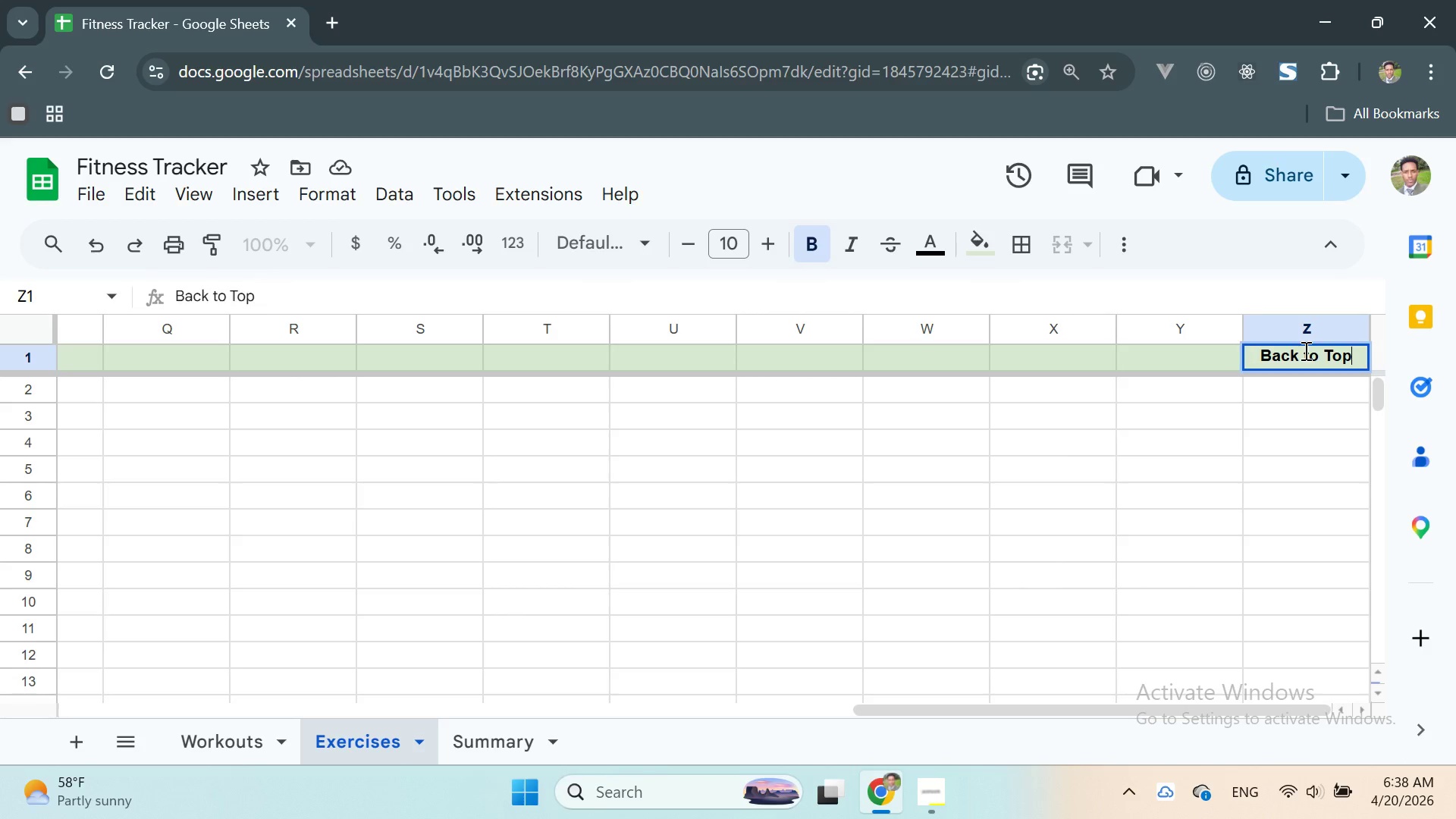 
key(Enter)
 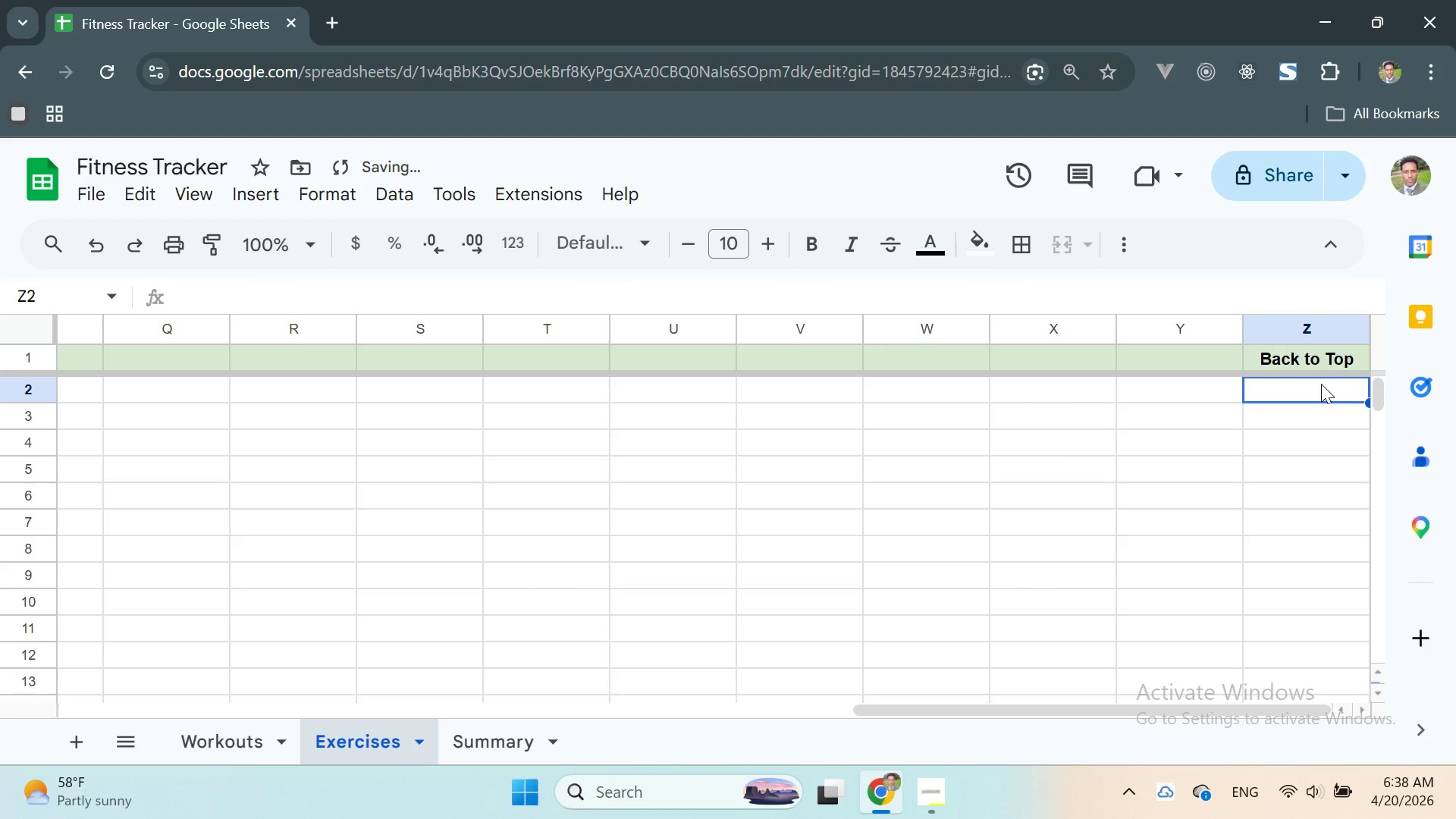 
left_click([1315, 368])
 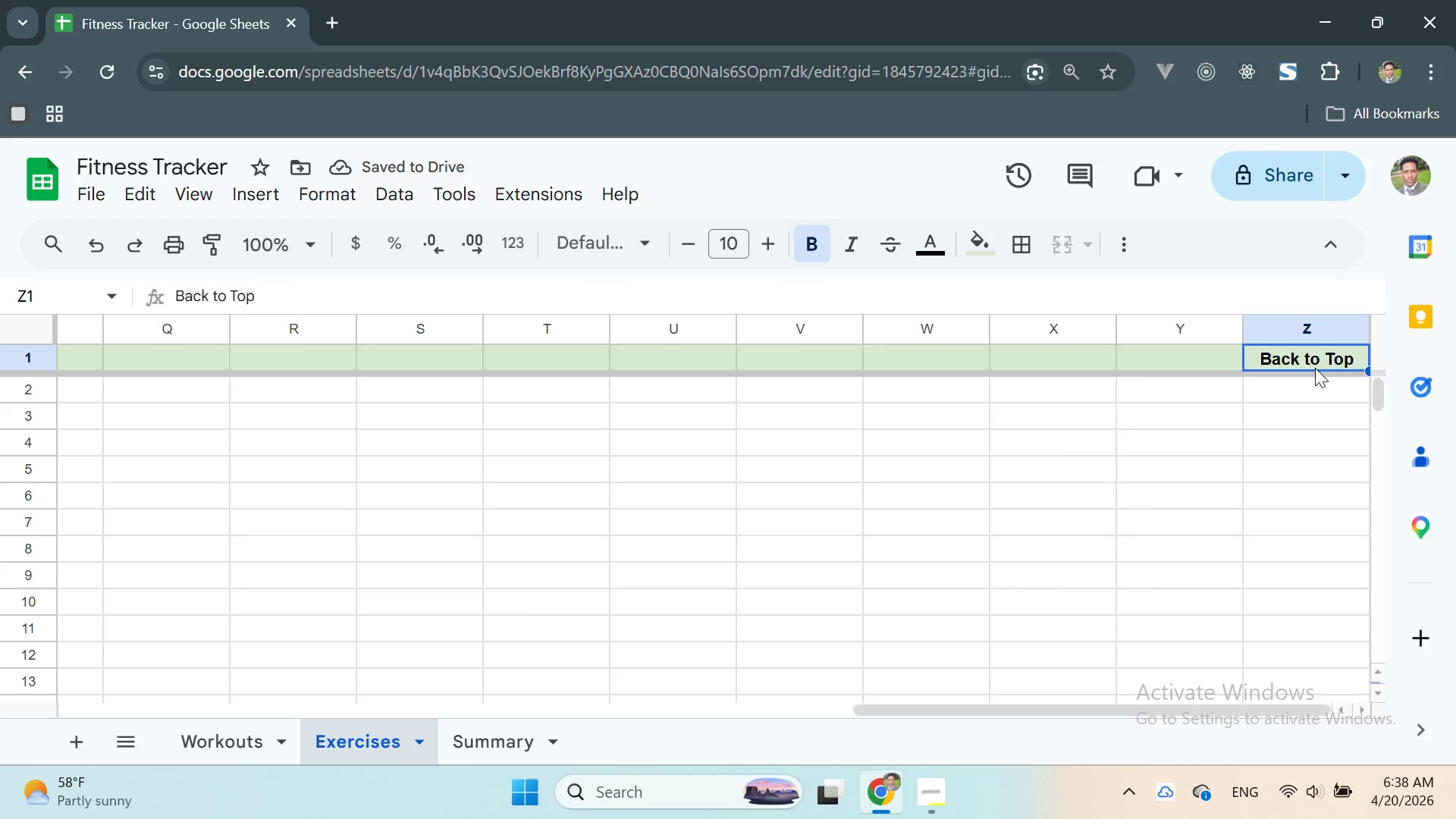 
right_click([1315, 368])
 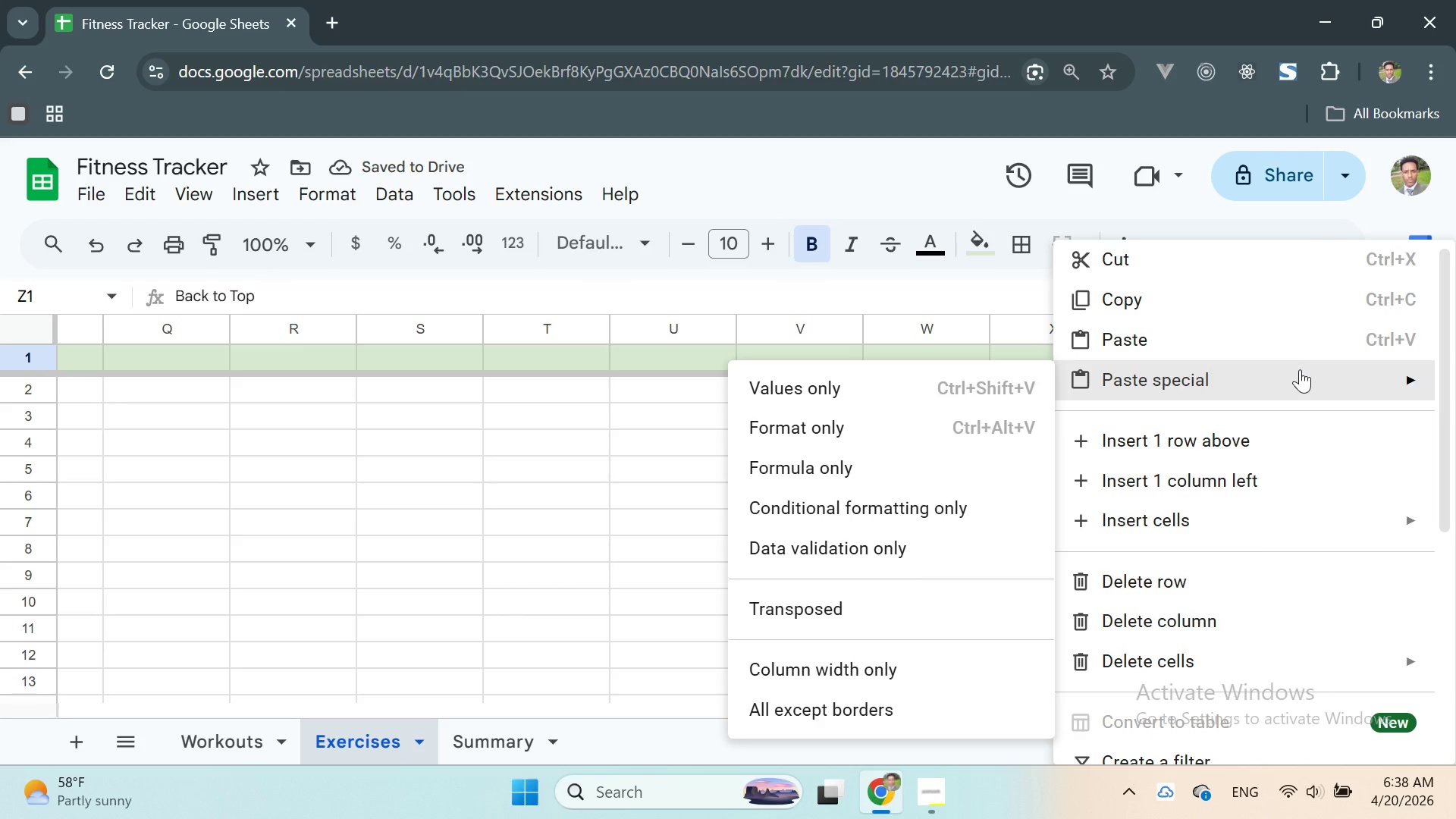 
scroll: coordinate [1198, 601], scroll_direction: down, amount: 12.0
 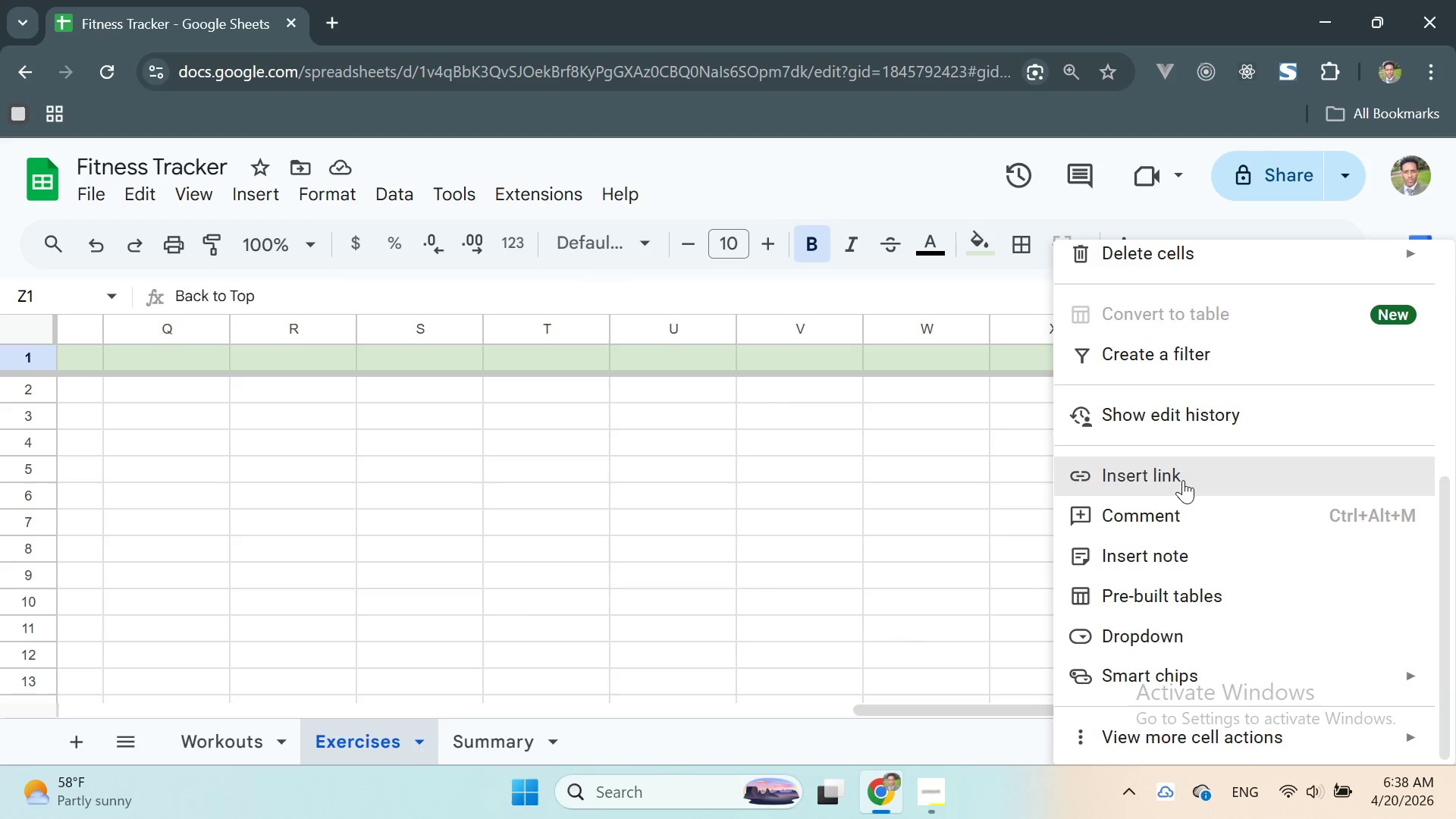 
left_click([1176, 472])
 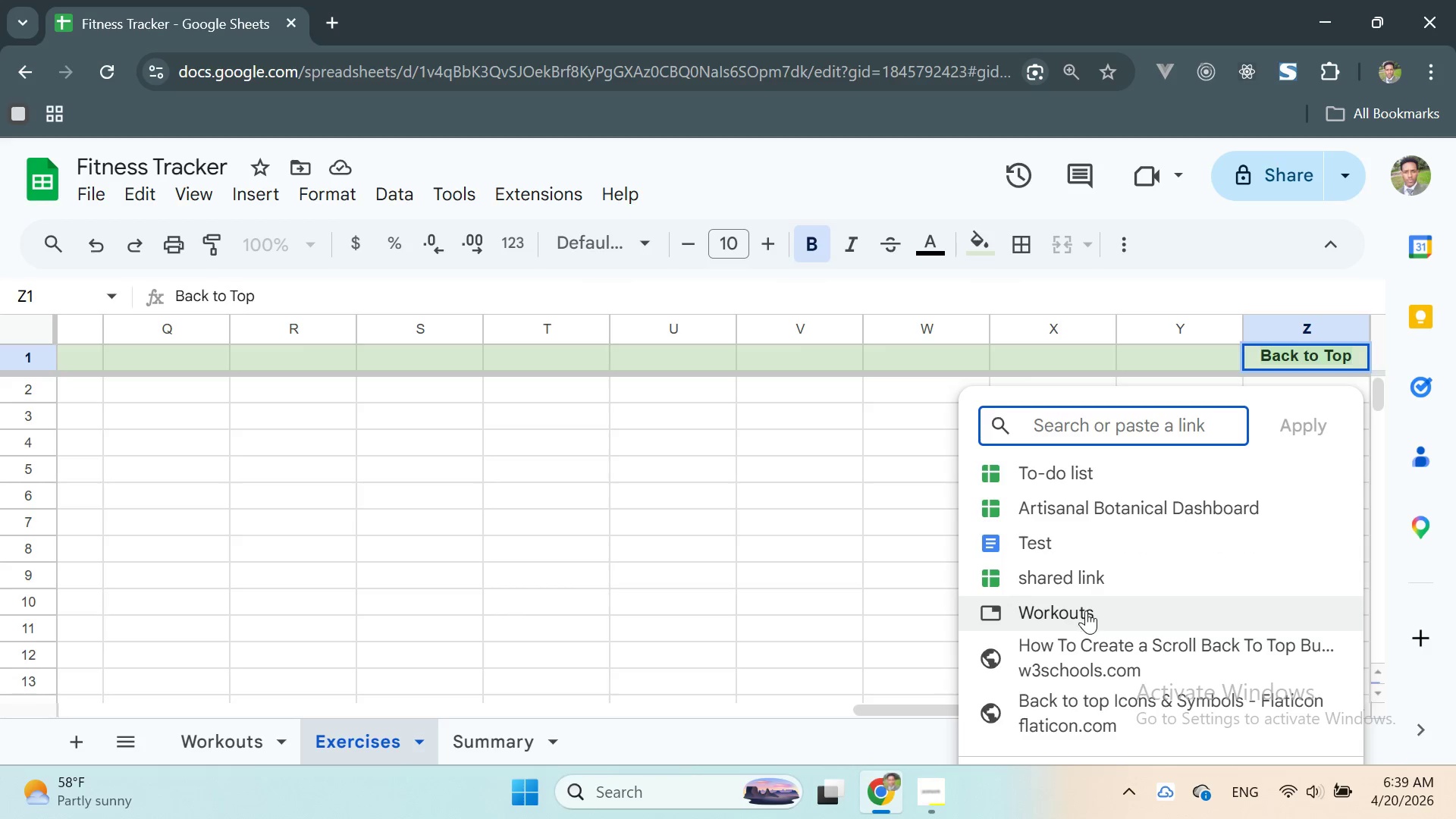 
wait(5.62)
 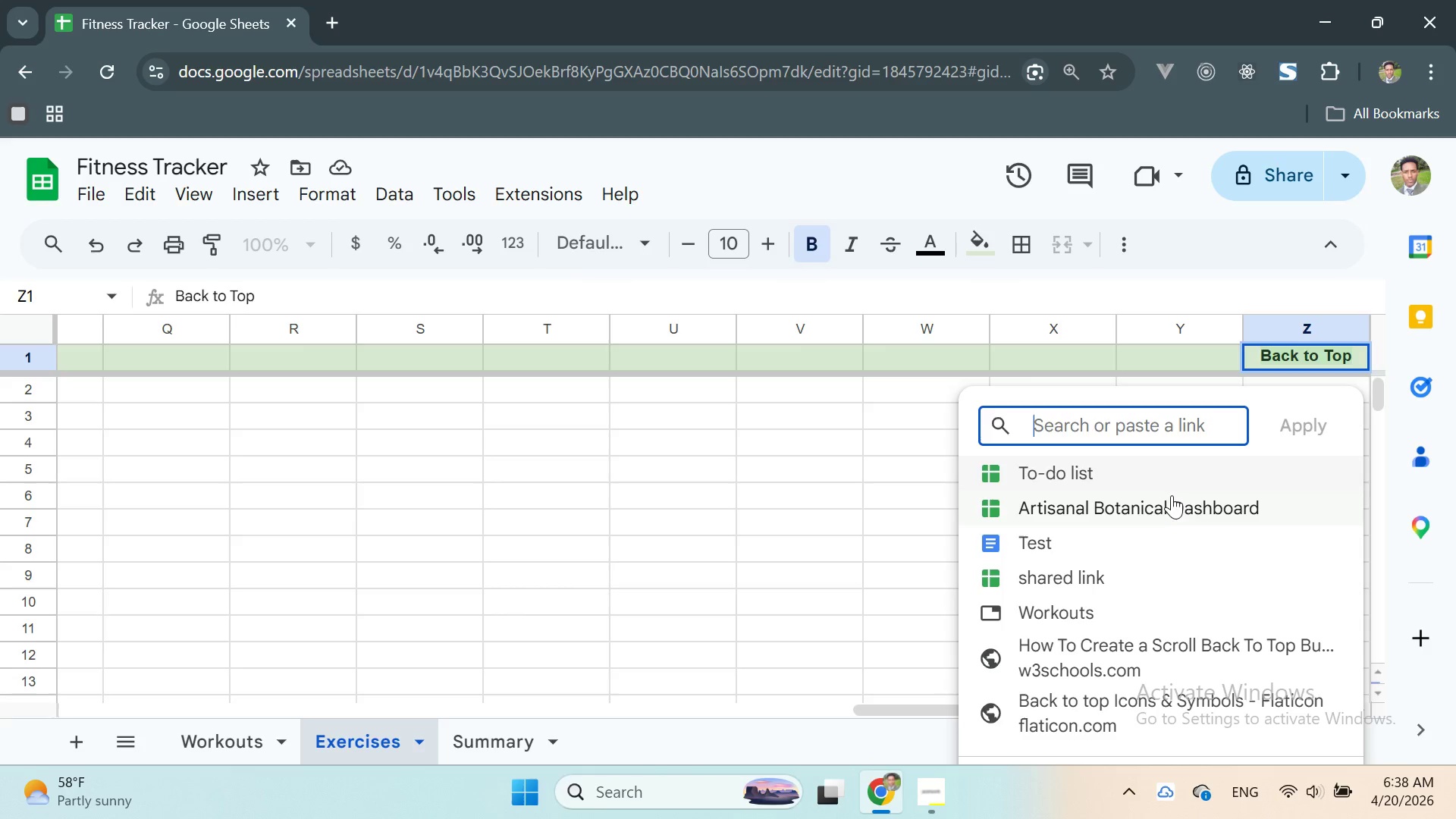 
scroll: coordinate [1130, 567], scroll_direction: down, amount: 5.0
 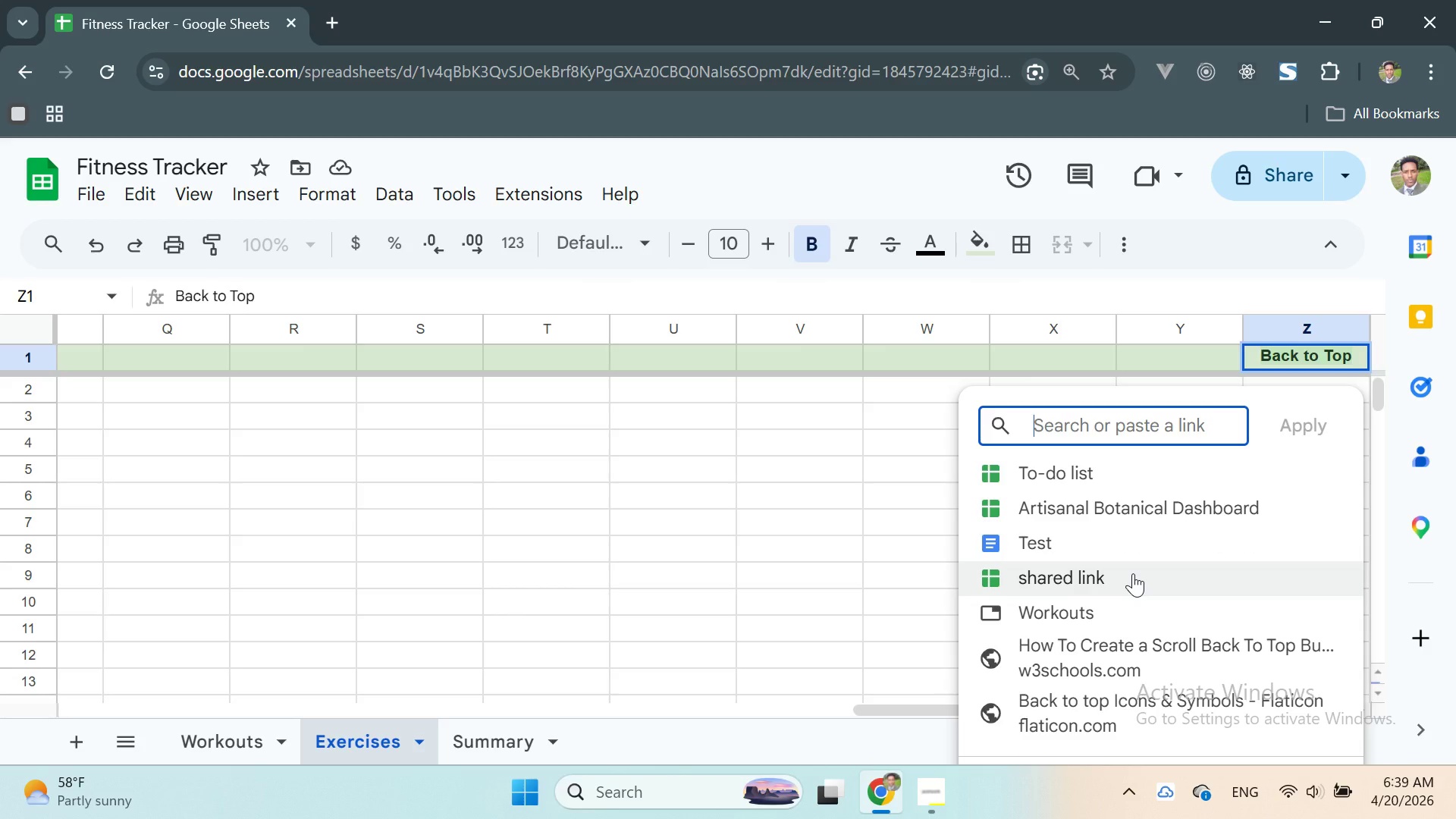 
scroll: coordinate [1133, 573], scroll_direction: none, amount: 0.0
 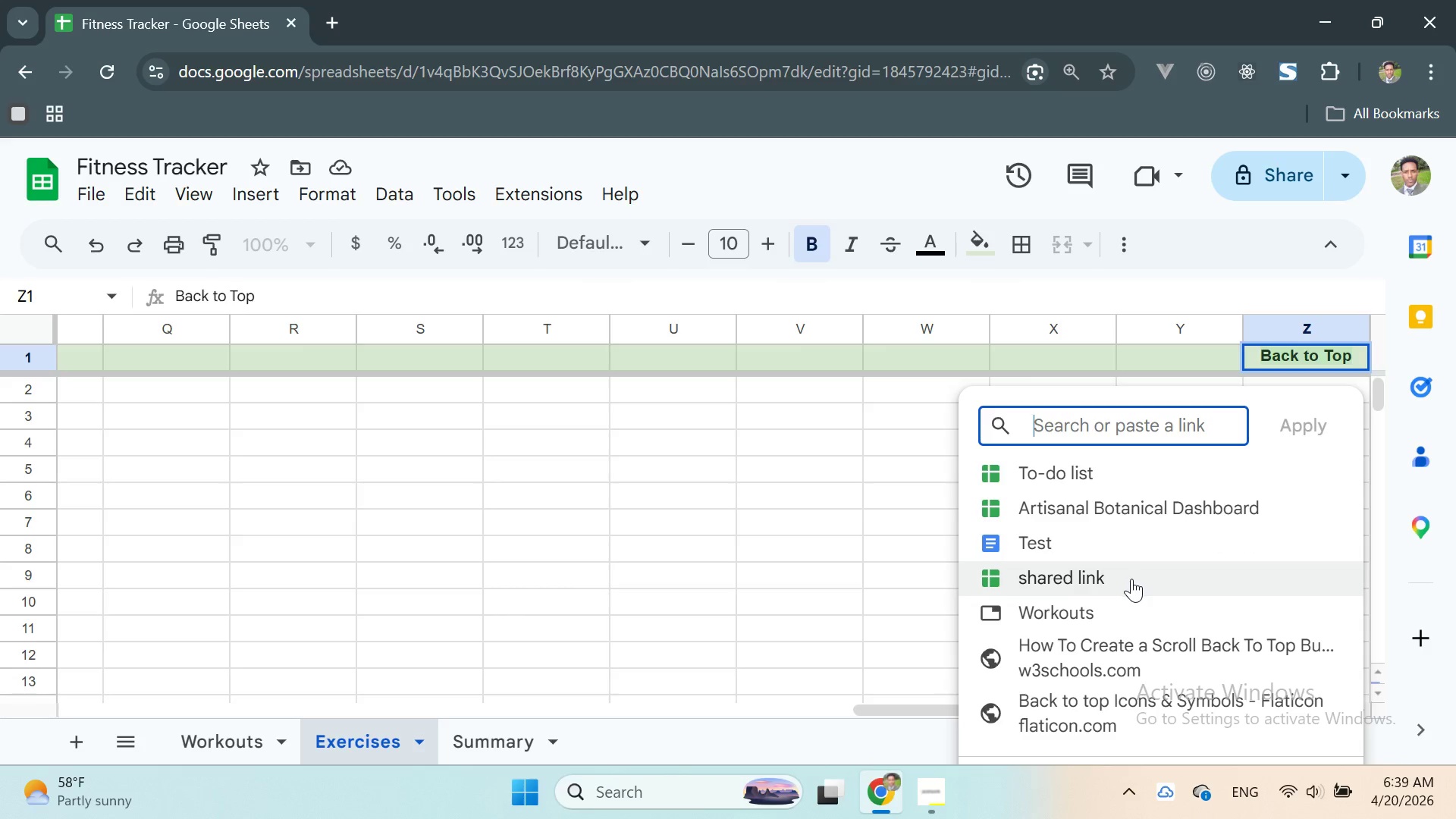 
scroll: coordinate [1141, 532], scroll_direction: down, amount: 4.0
 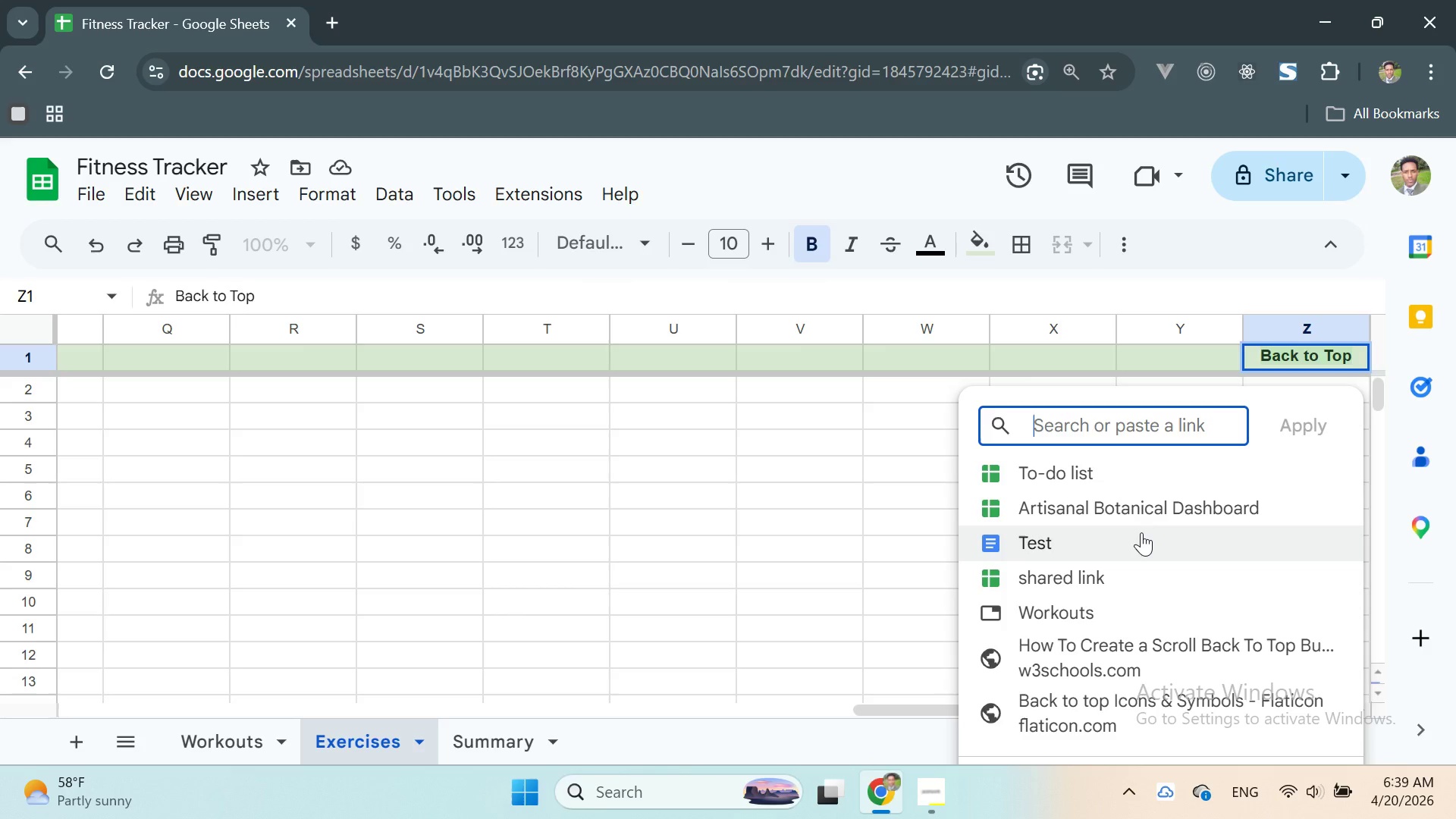 
key(CapsLock)
 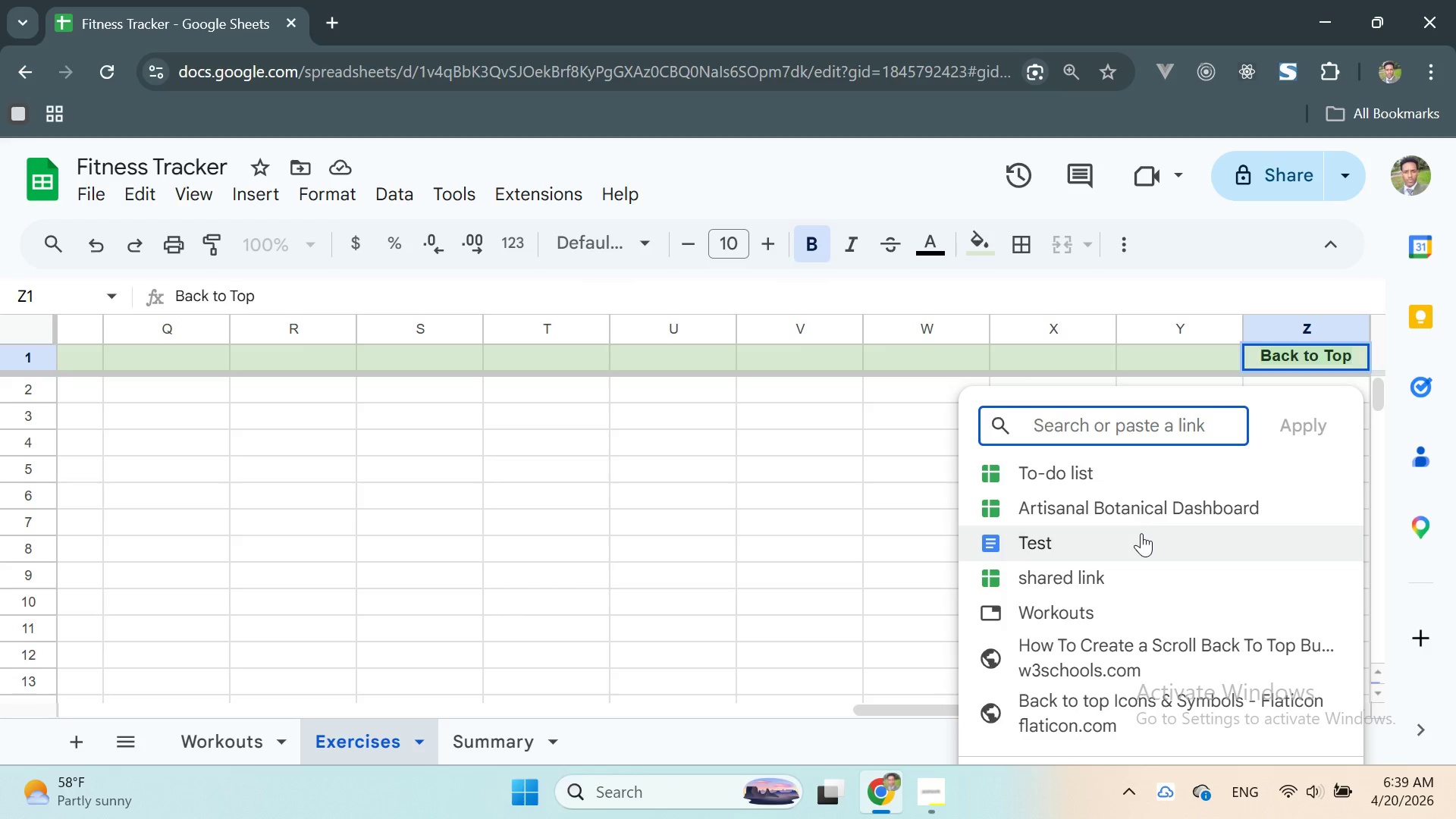 
key(E)
 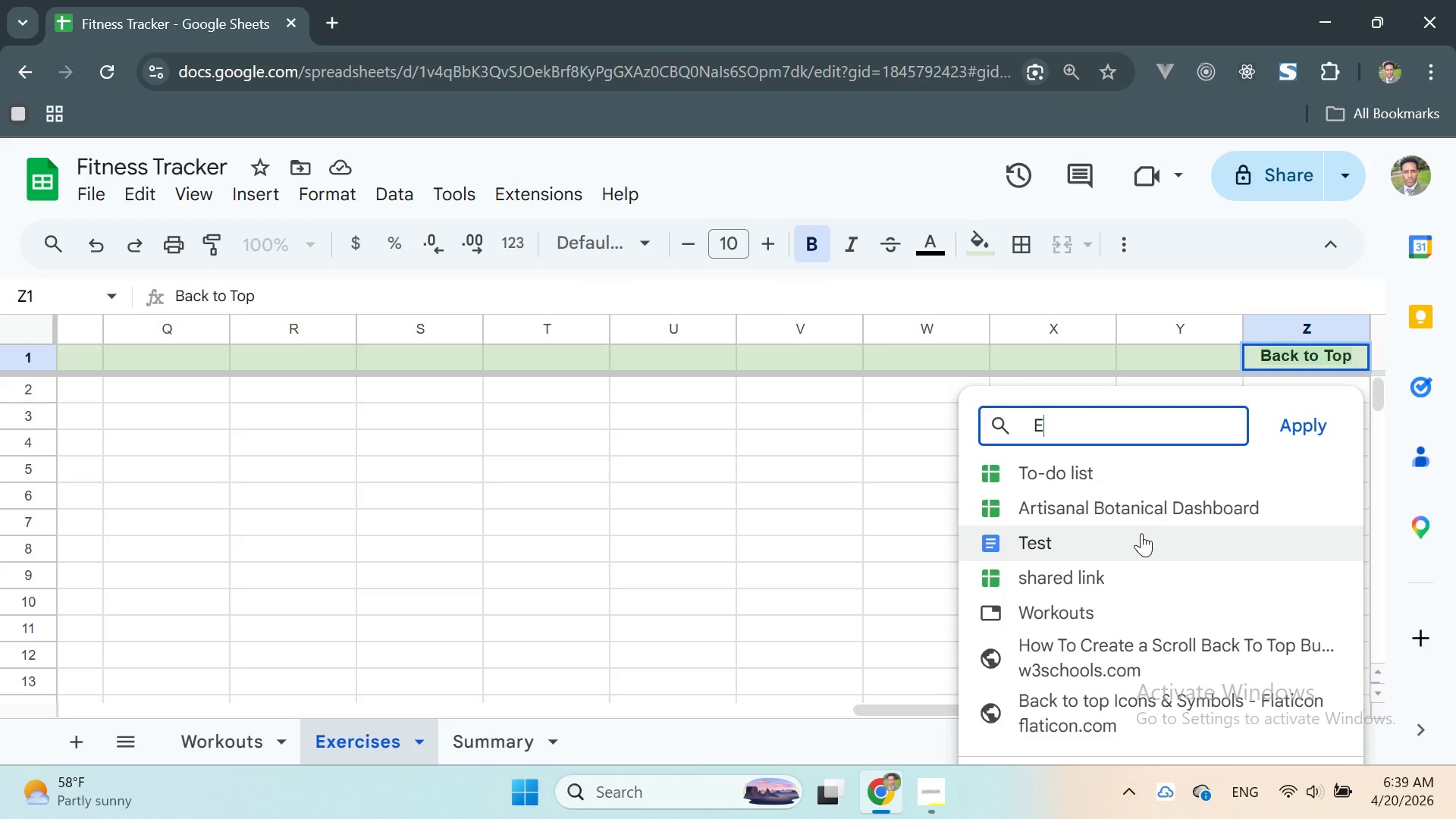 
key(CapsLock)
 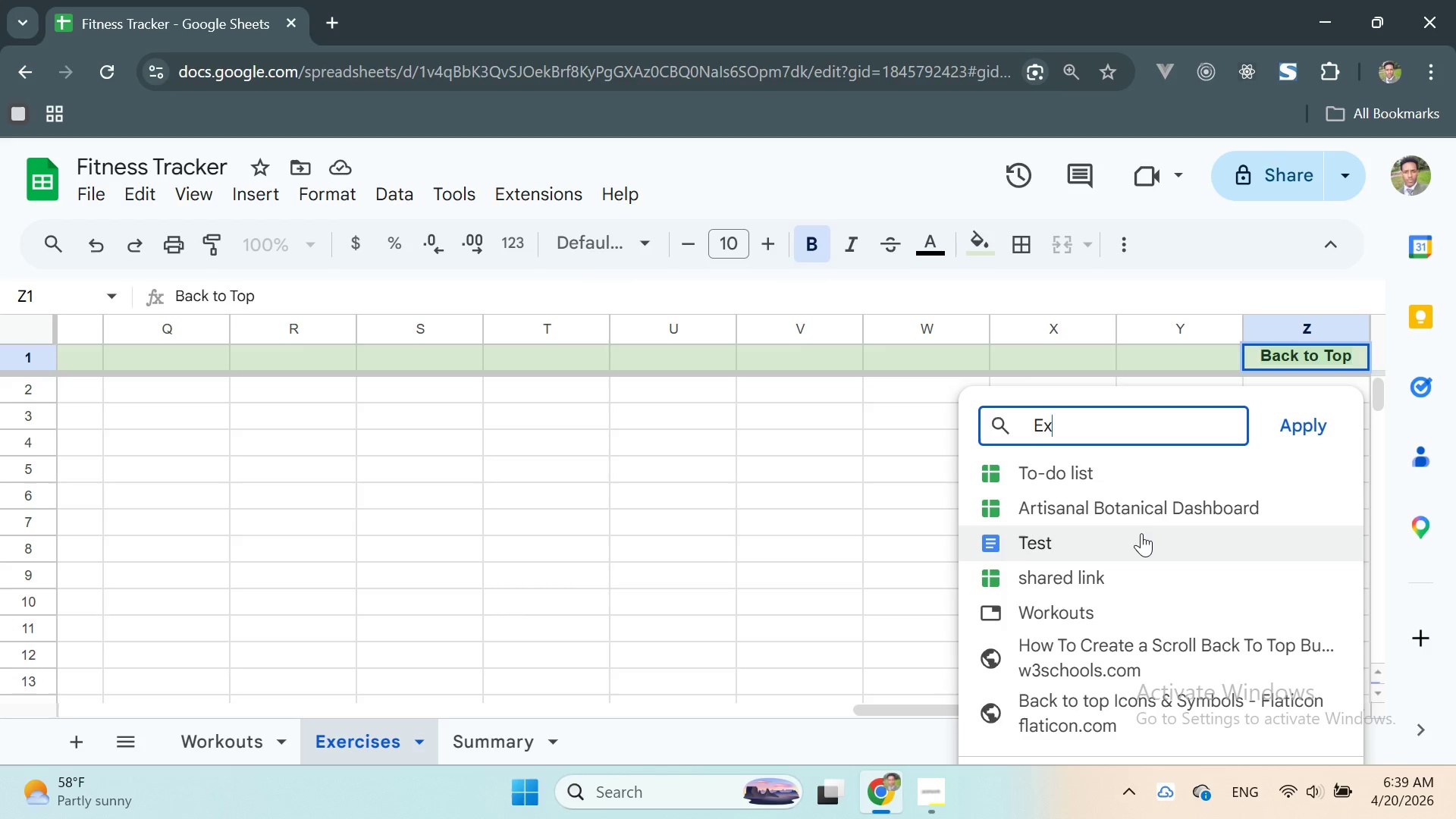 
key(X)
 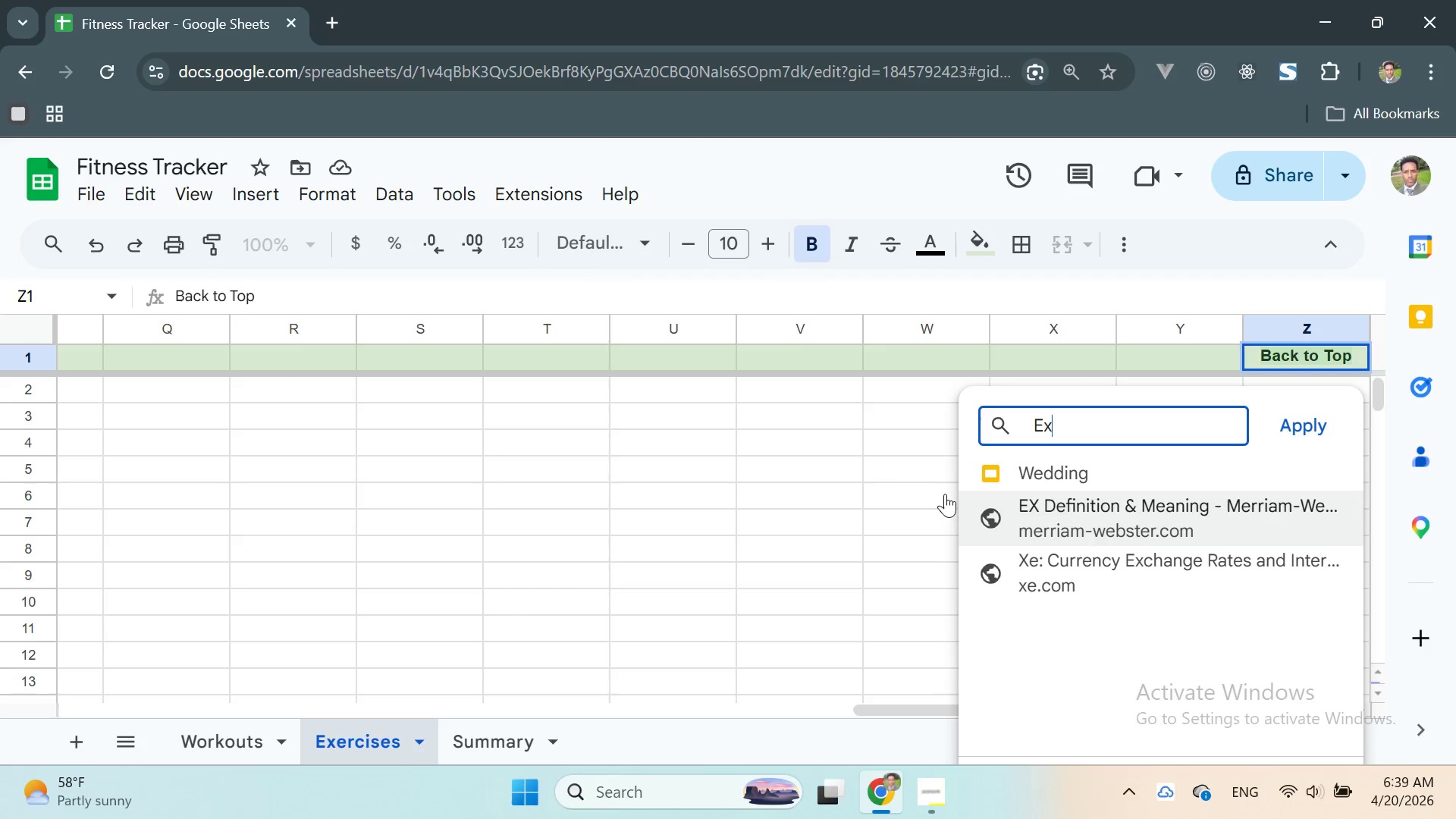 
left_click([887, 424])
 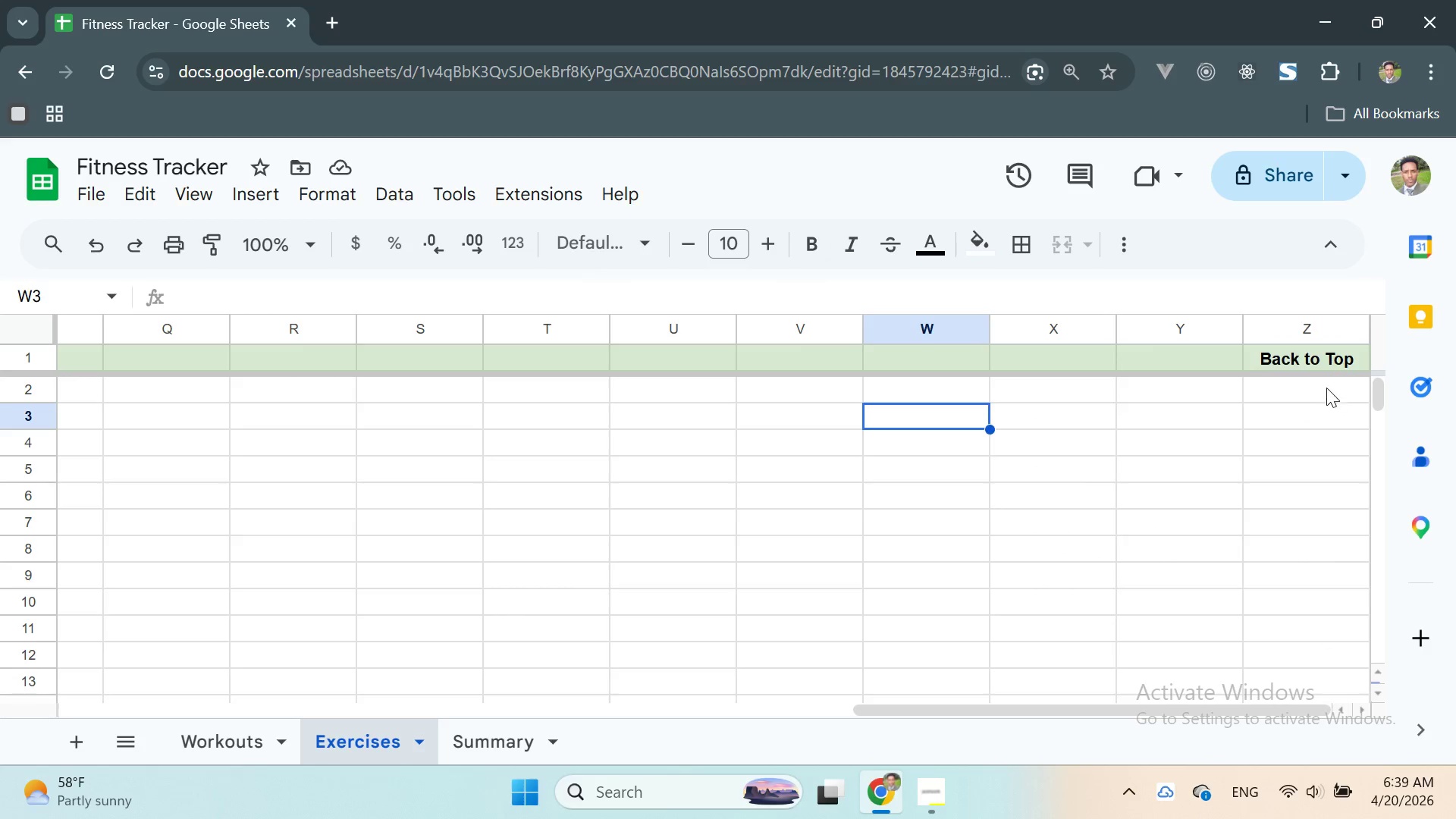 
left_click([1314, 361])
 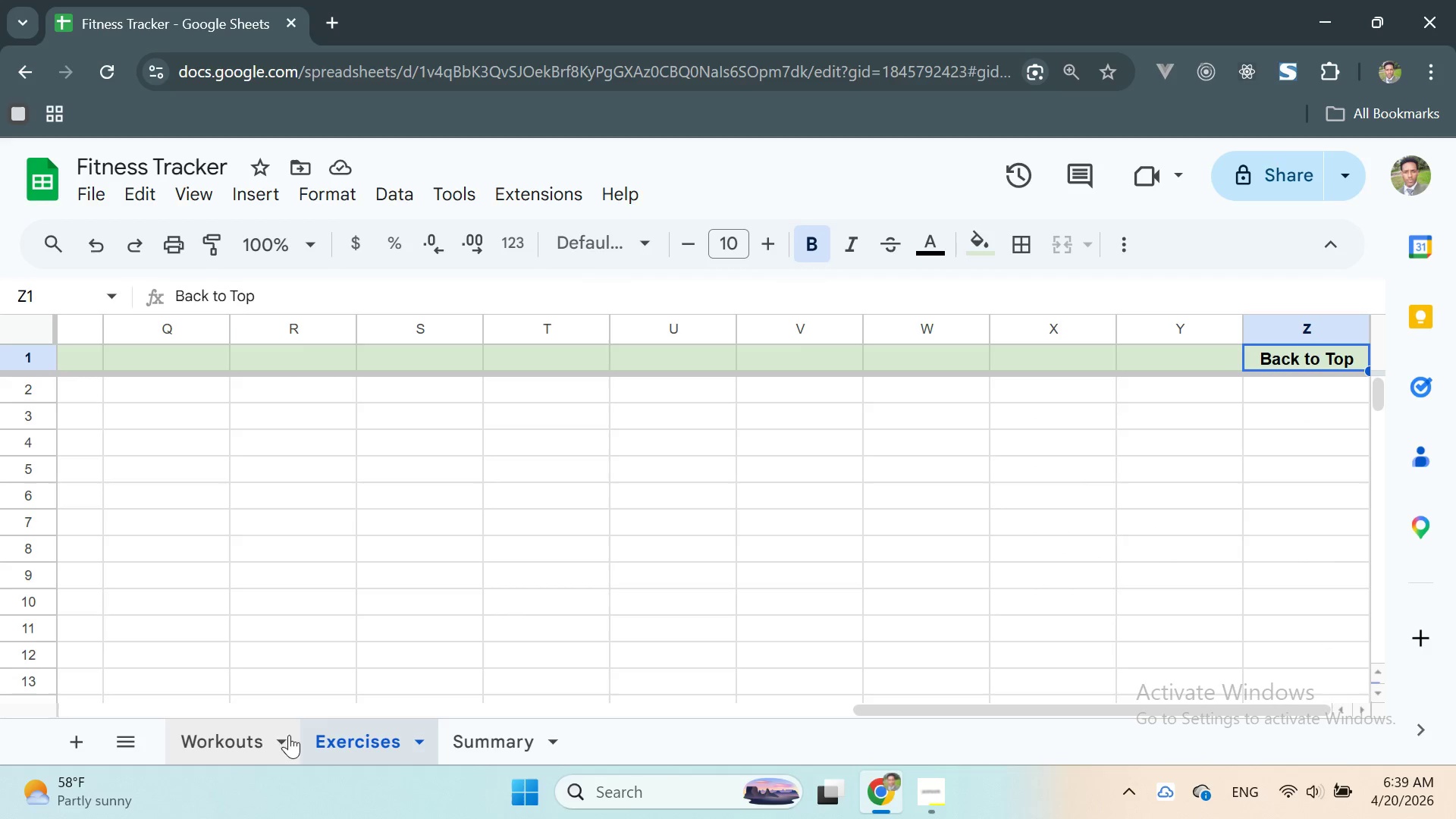 
left_click([224, 730])
 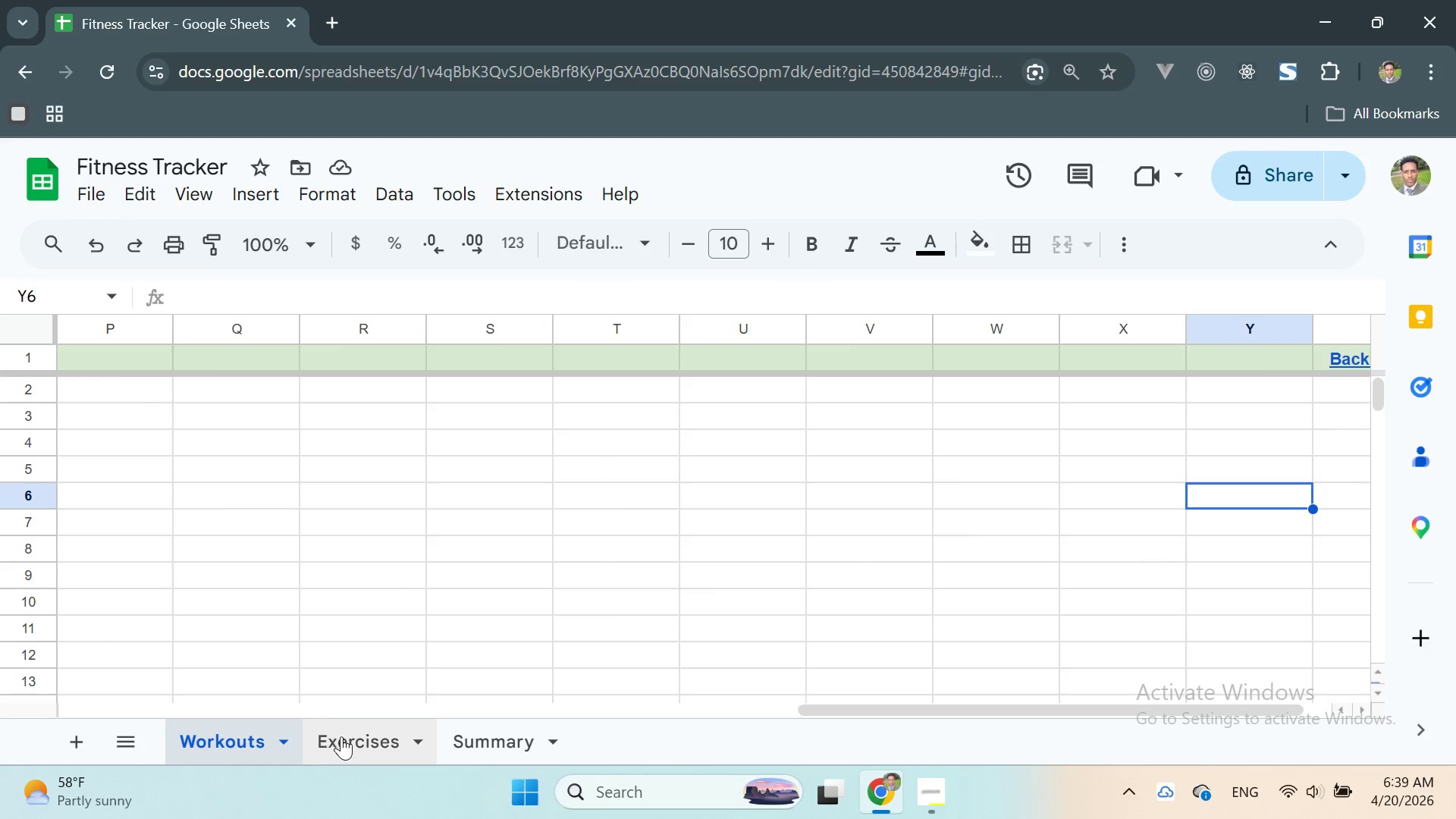 
left_click([344, 738])
 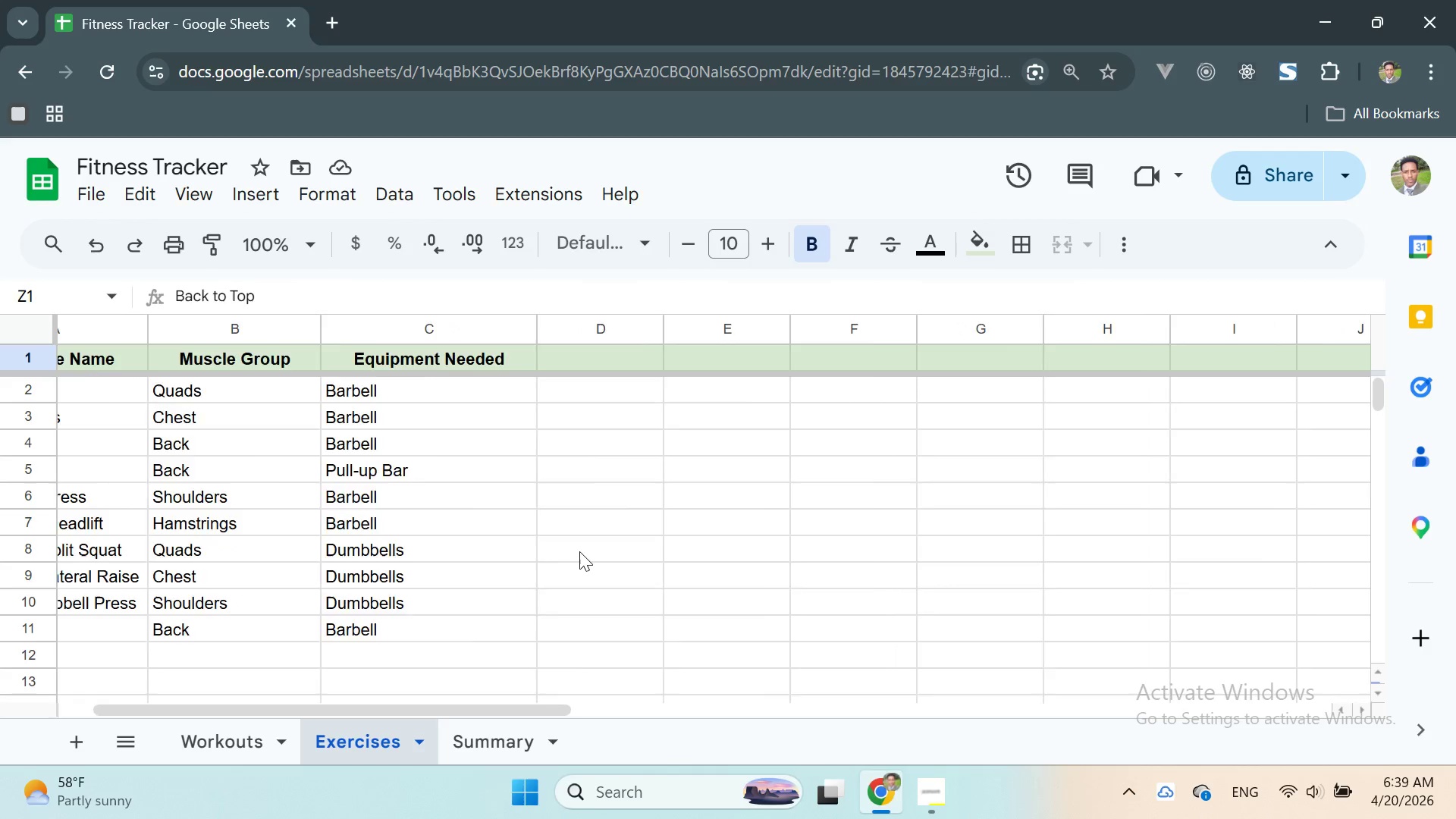 
left_click([740, 526])
 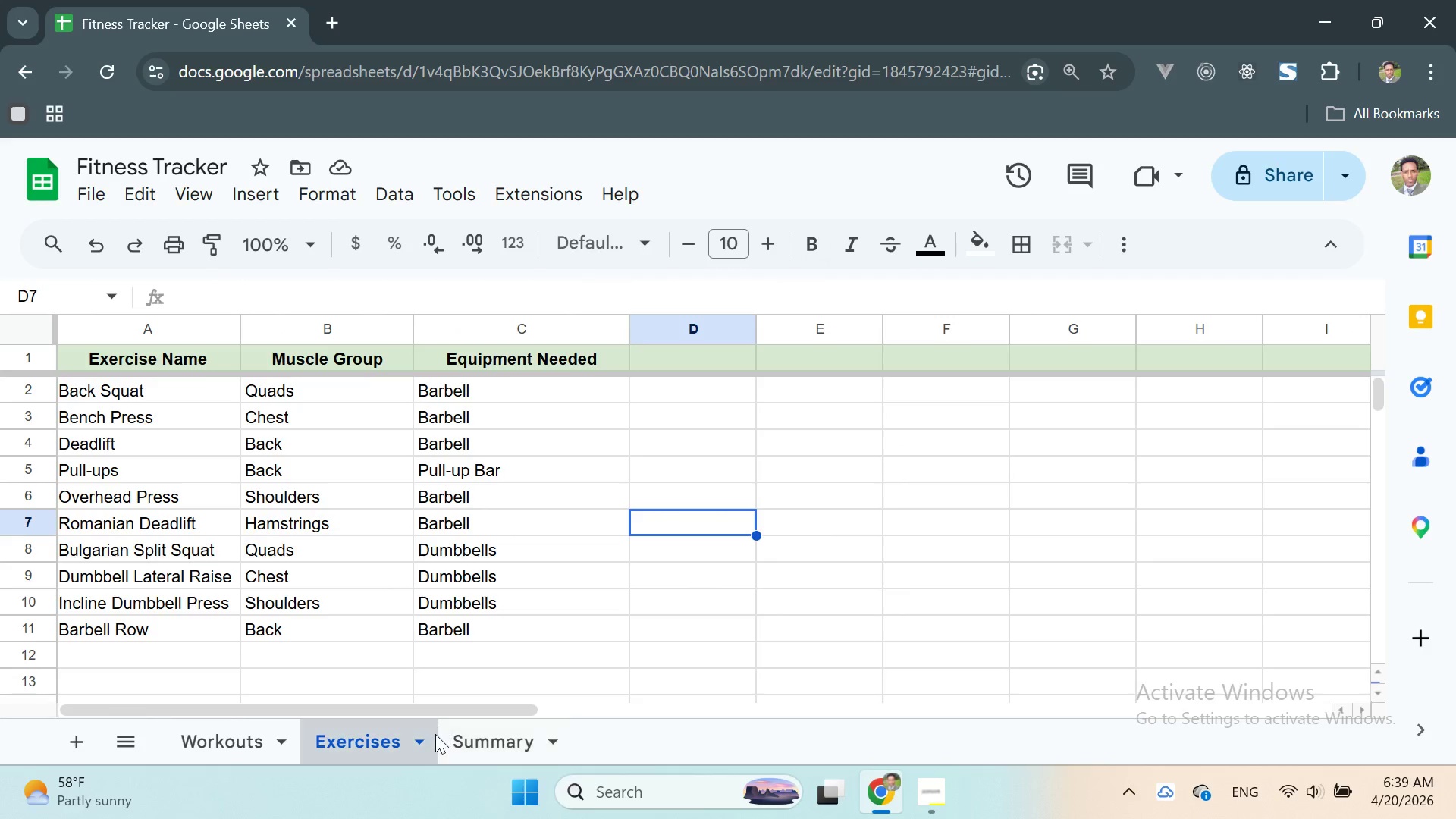 
left_click([453, 740])
 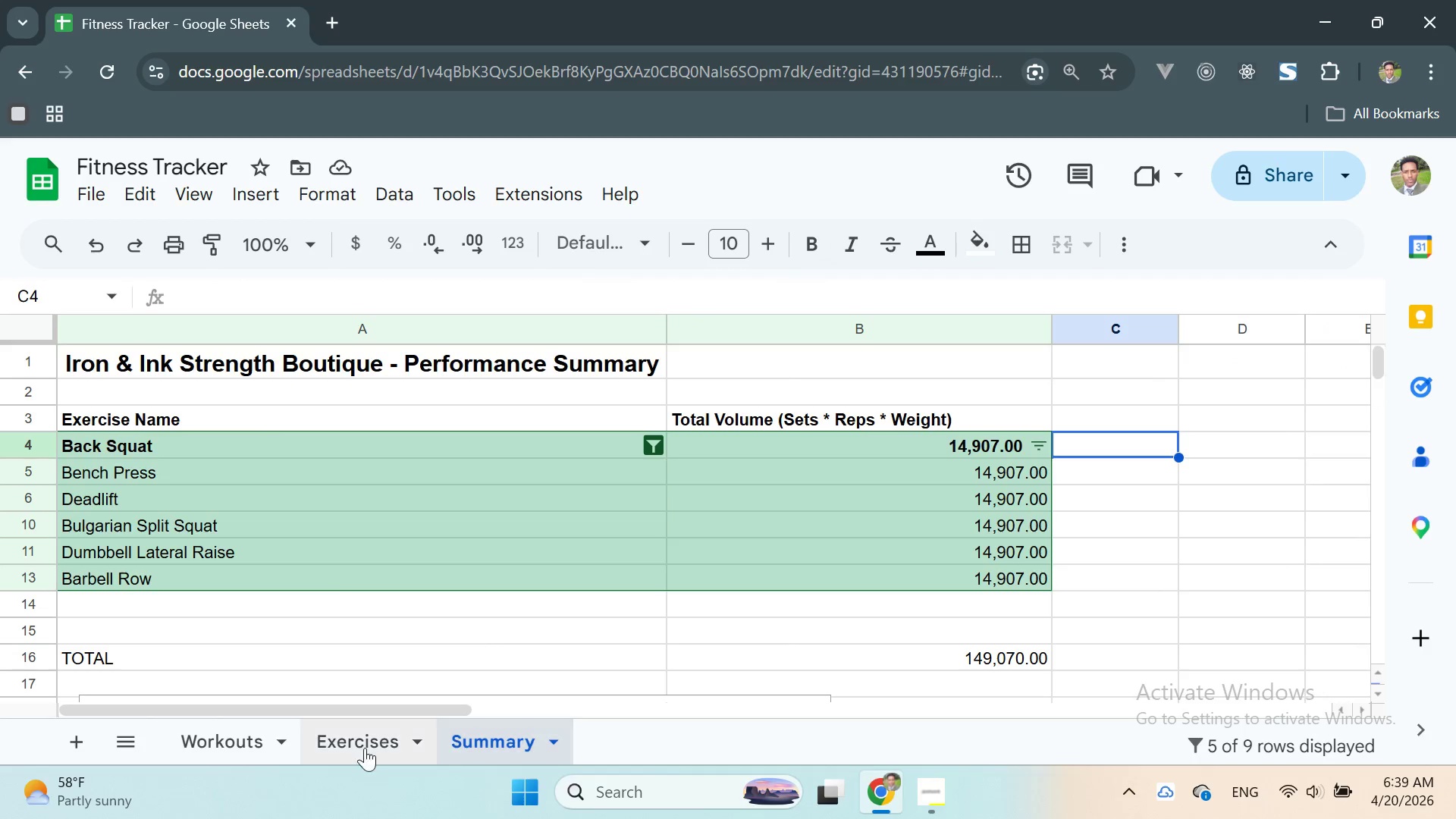 
left_click([336, 747])
 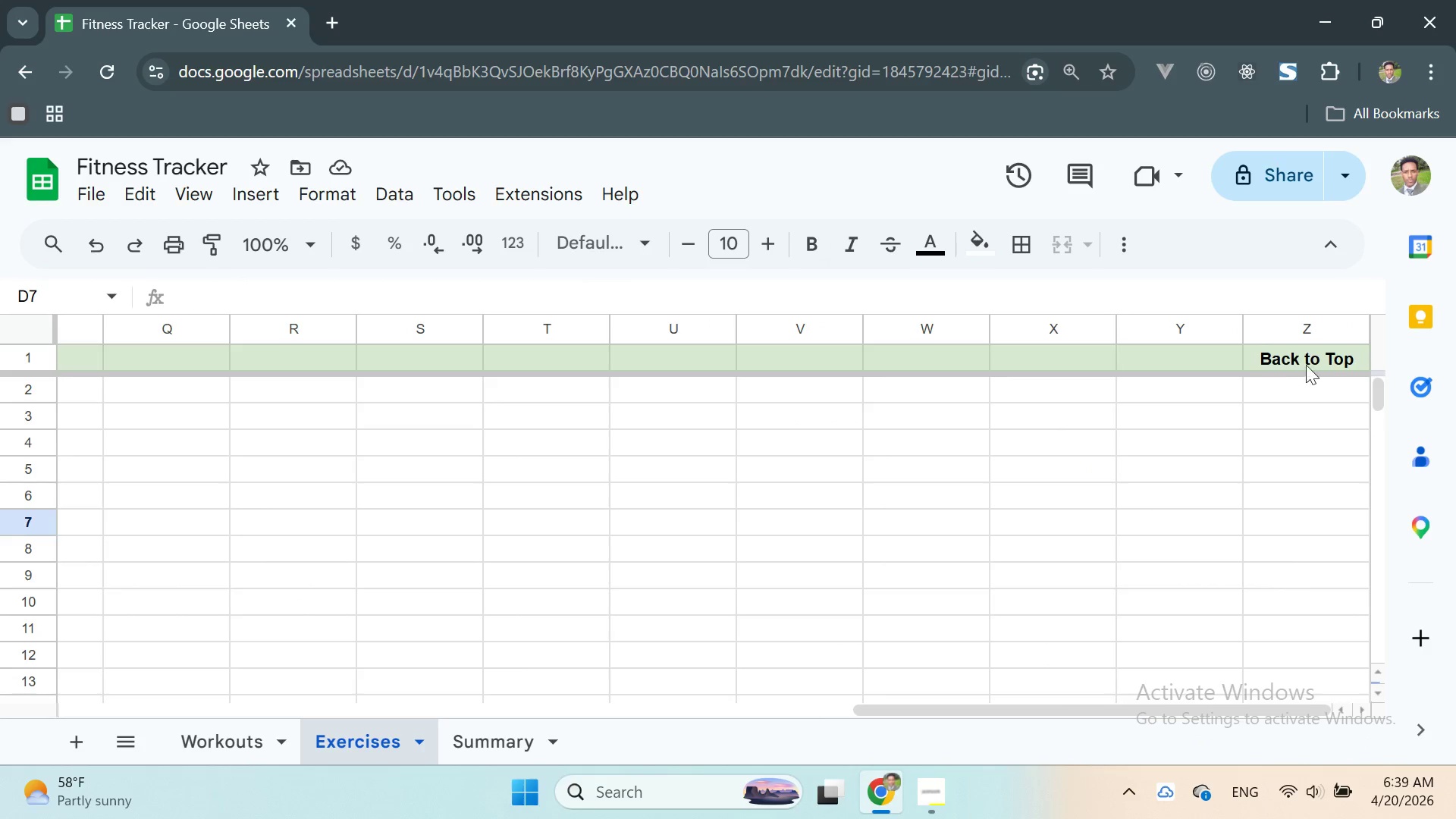 
left_click([1277, 356])
 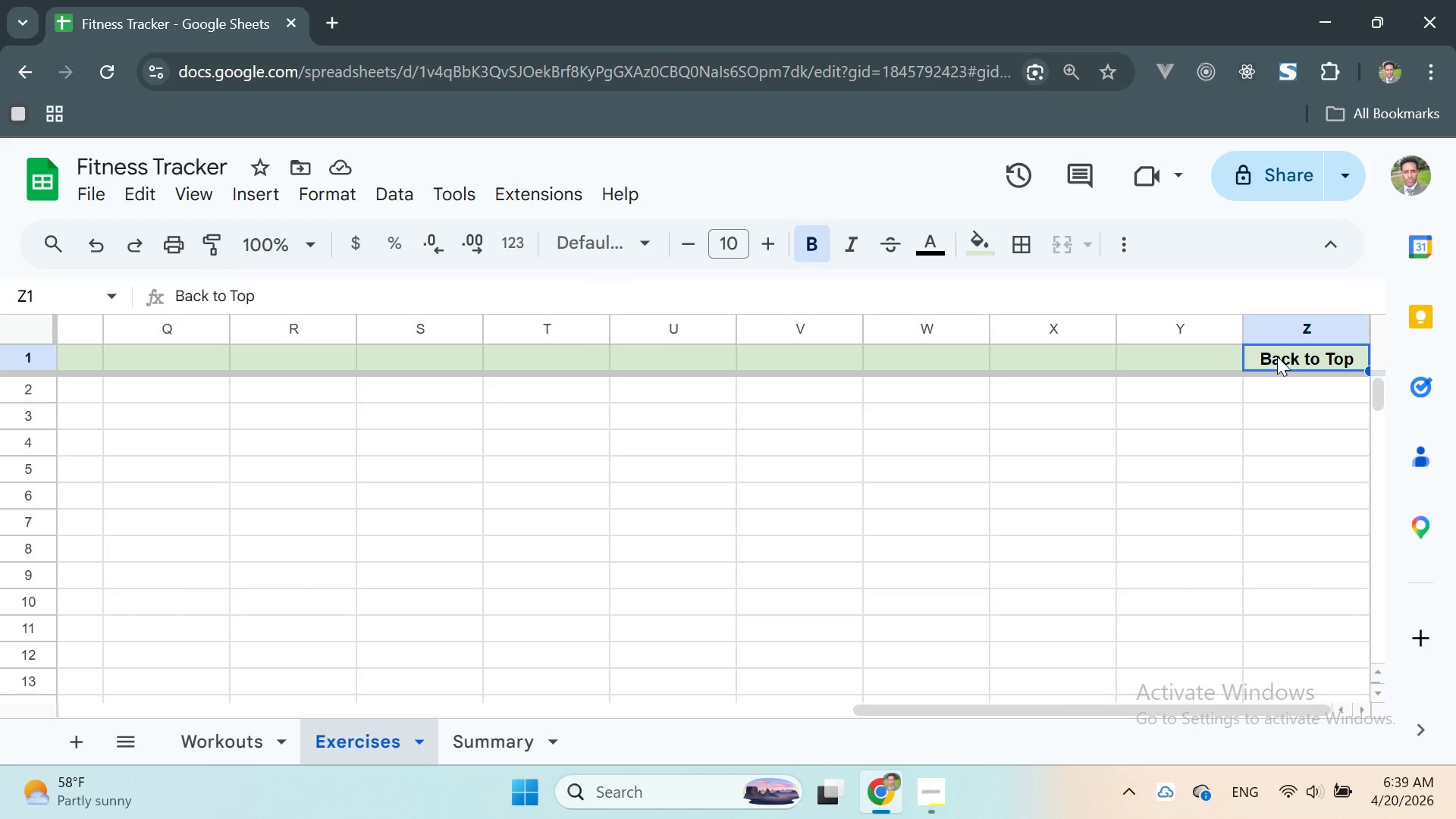 
right_click([1277, 356])
 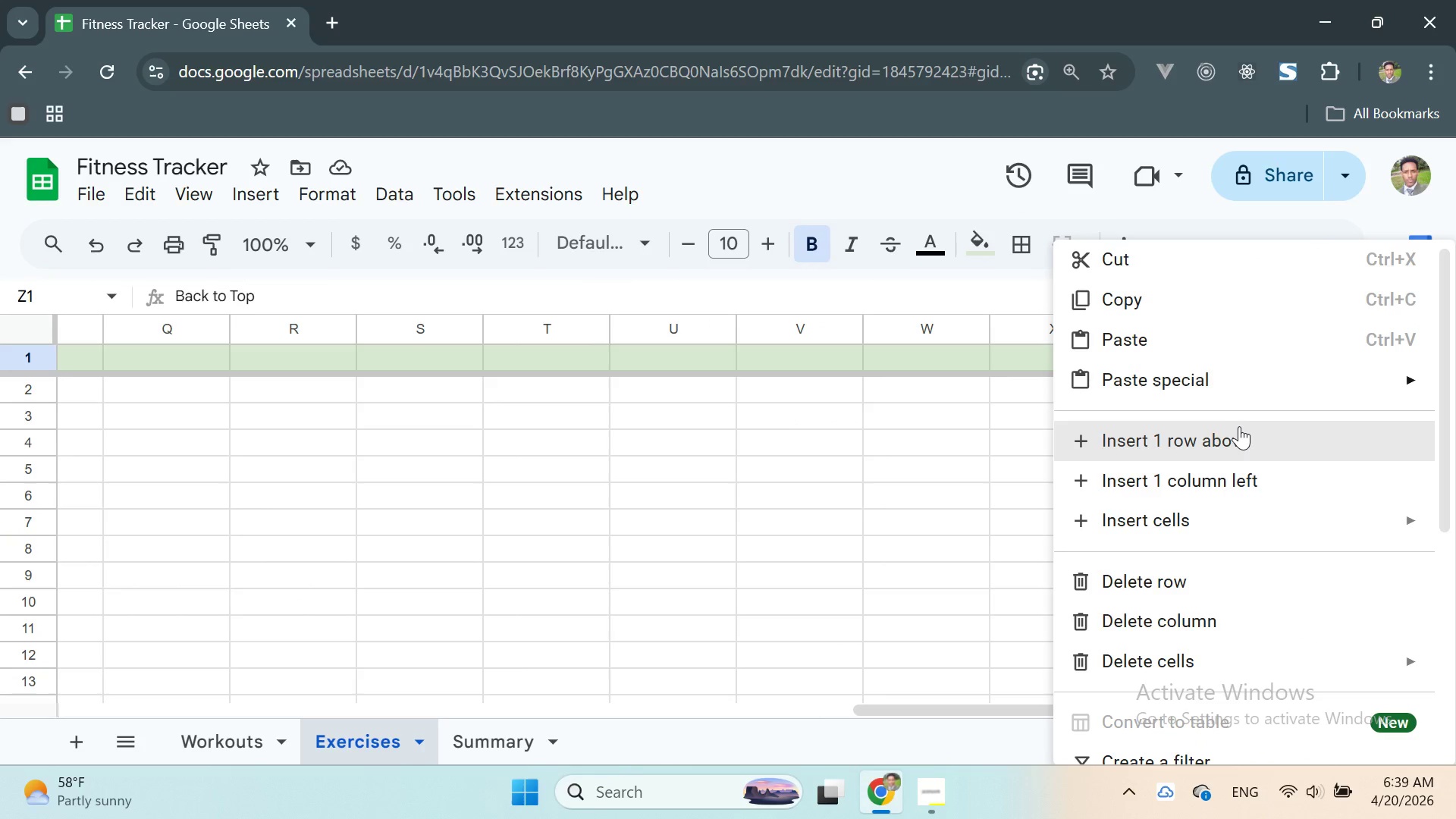 
scroll: coordinate [1194, 502], scroll_direction: down, amount: 11.0
 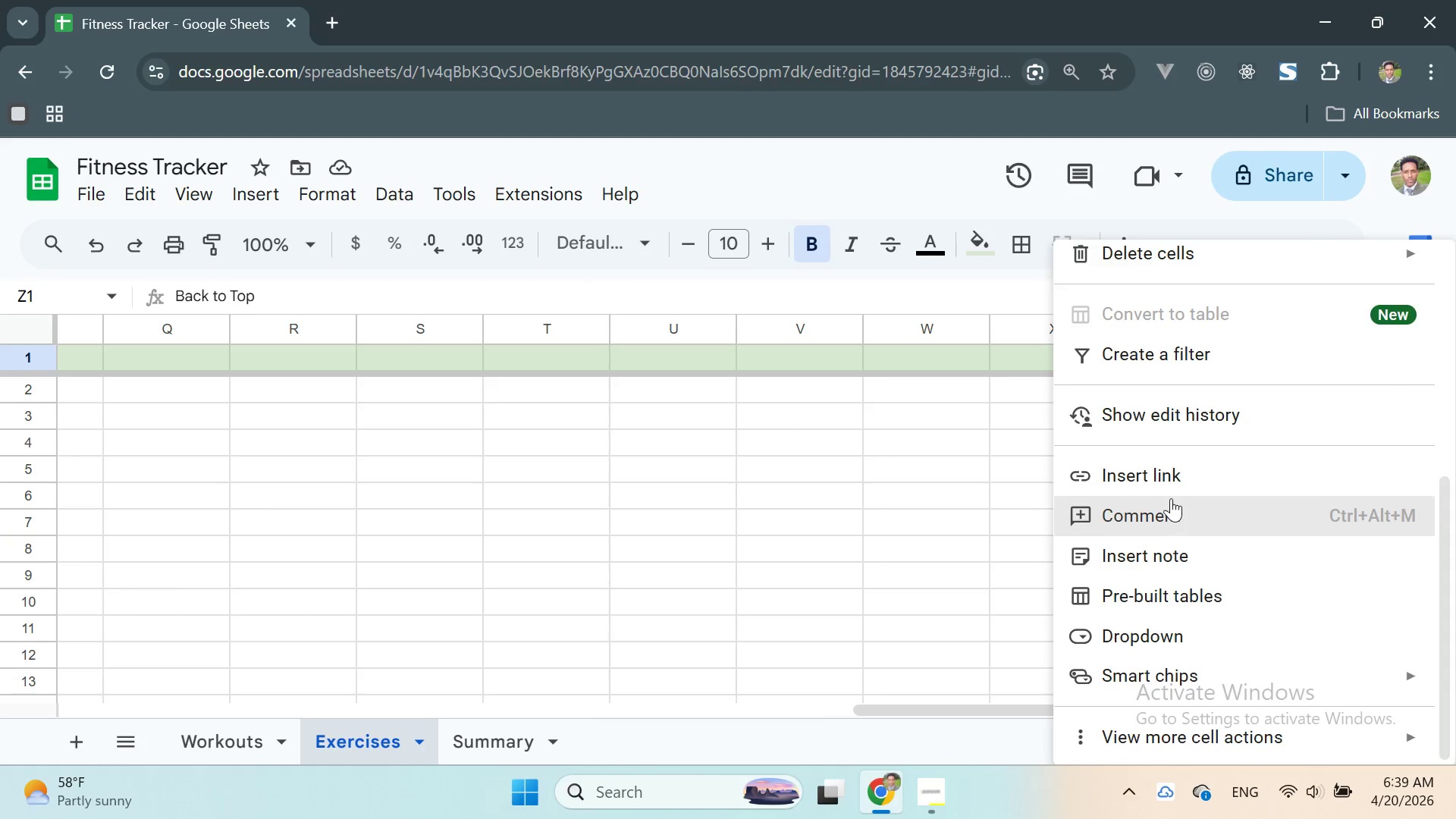 
left_click([1158, 478])
 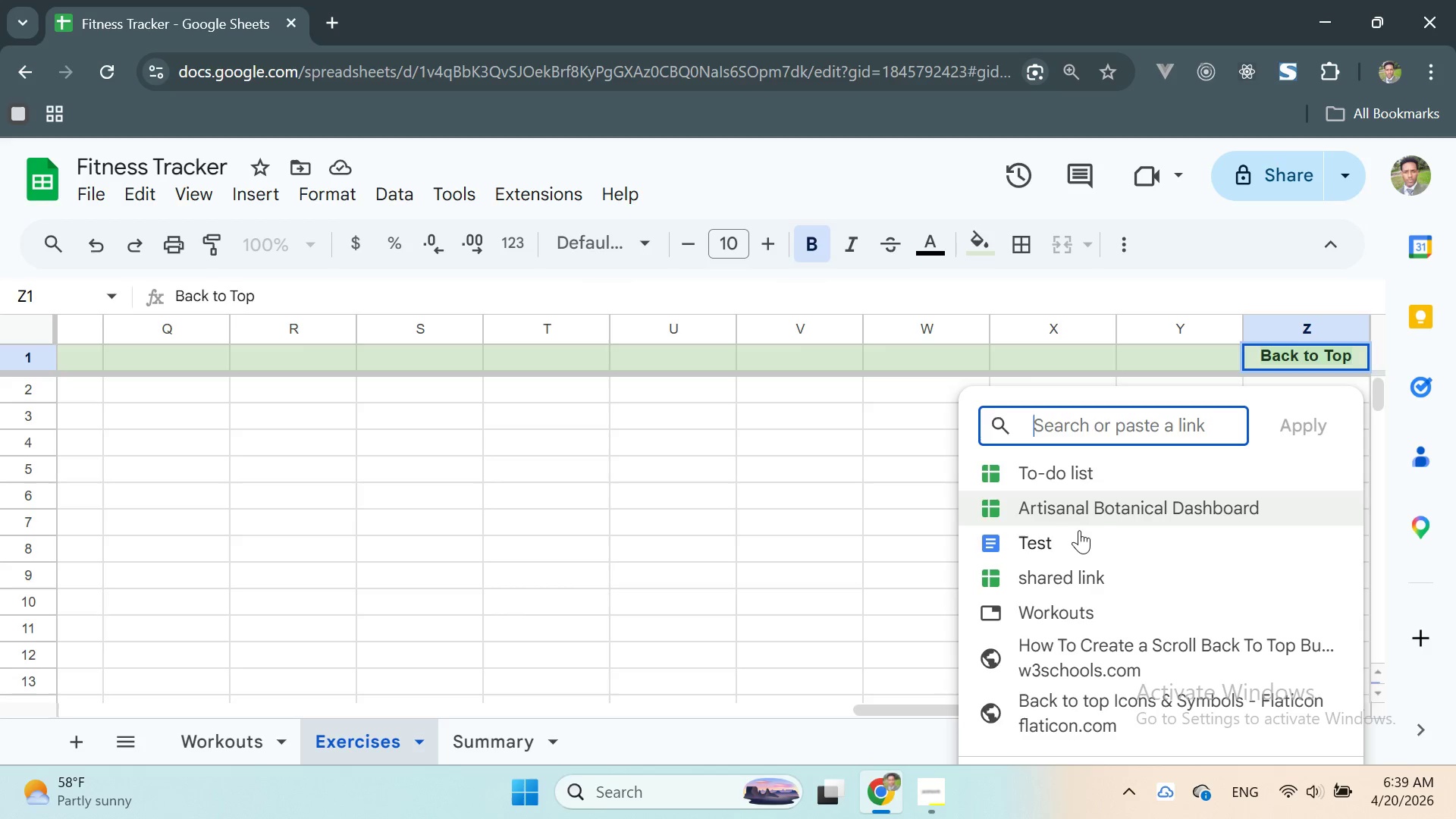 
wait(6.12)
 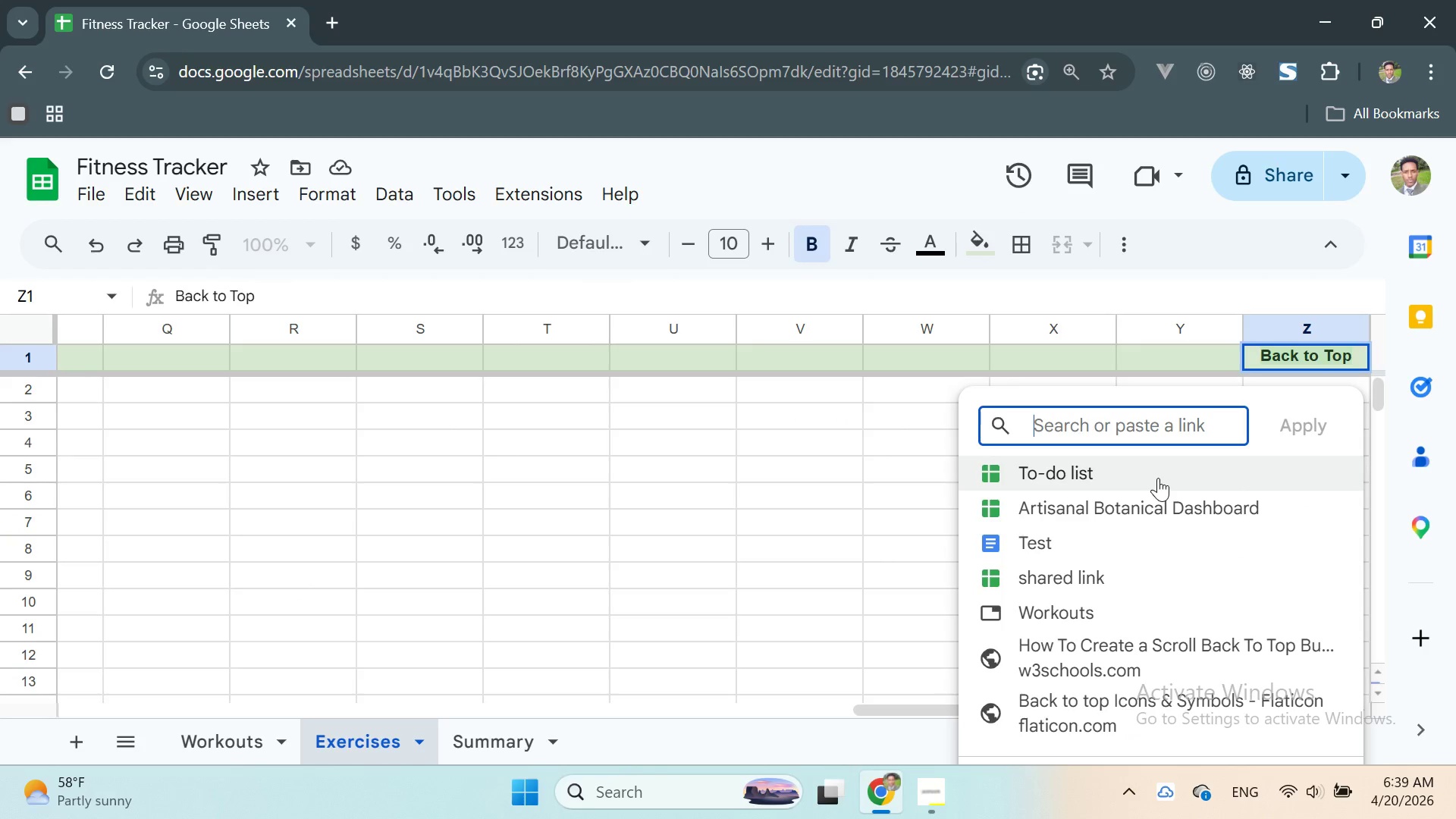 
scroll: coordinate [1099, 569], scroll_direction: up, amount: 1.0
 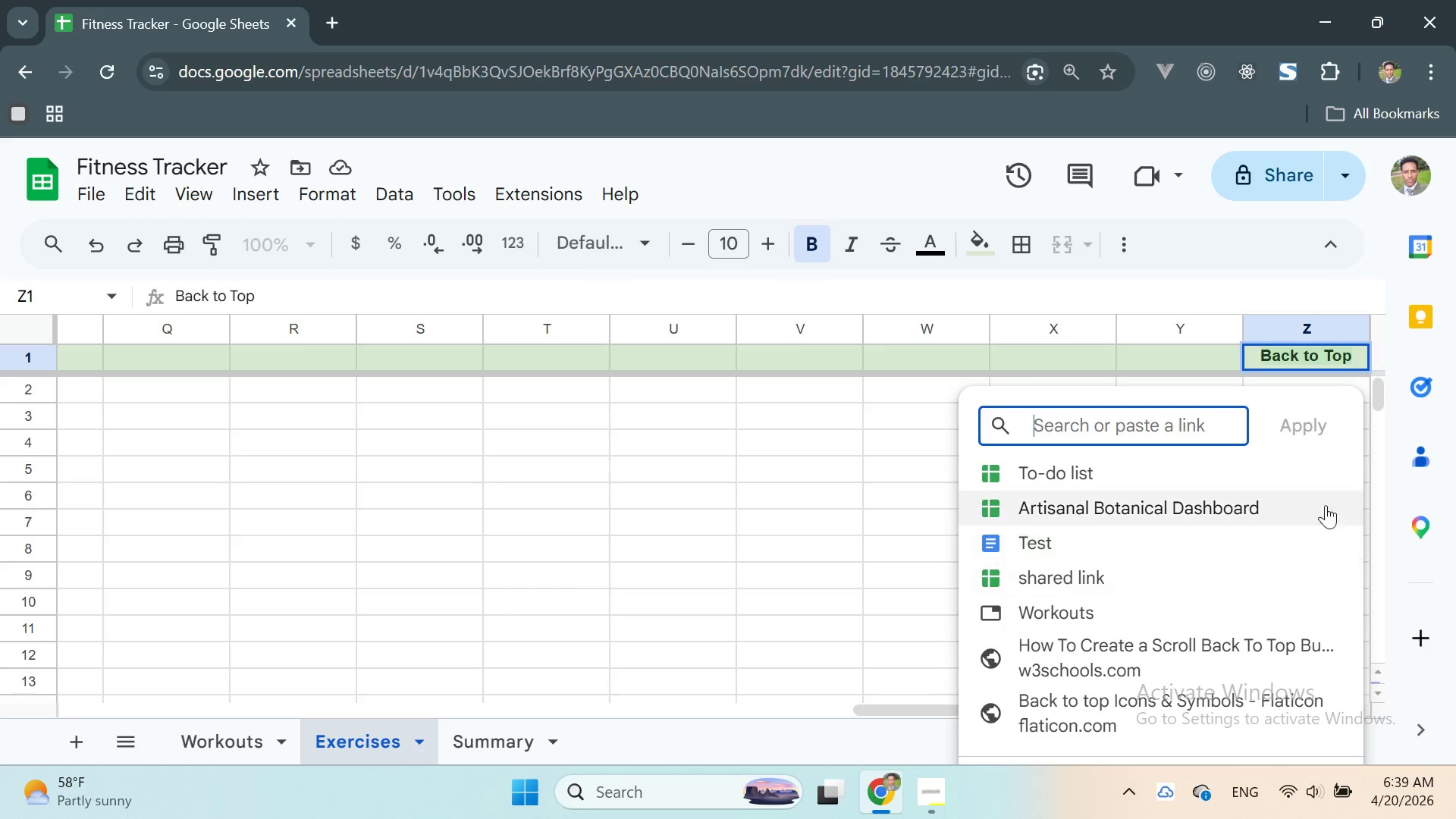 
scroll: coordinate [1247, 577], scroll_direction: down, amount: 7.0
 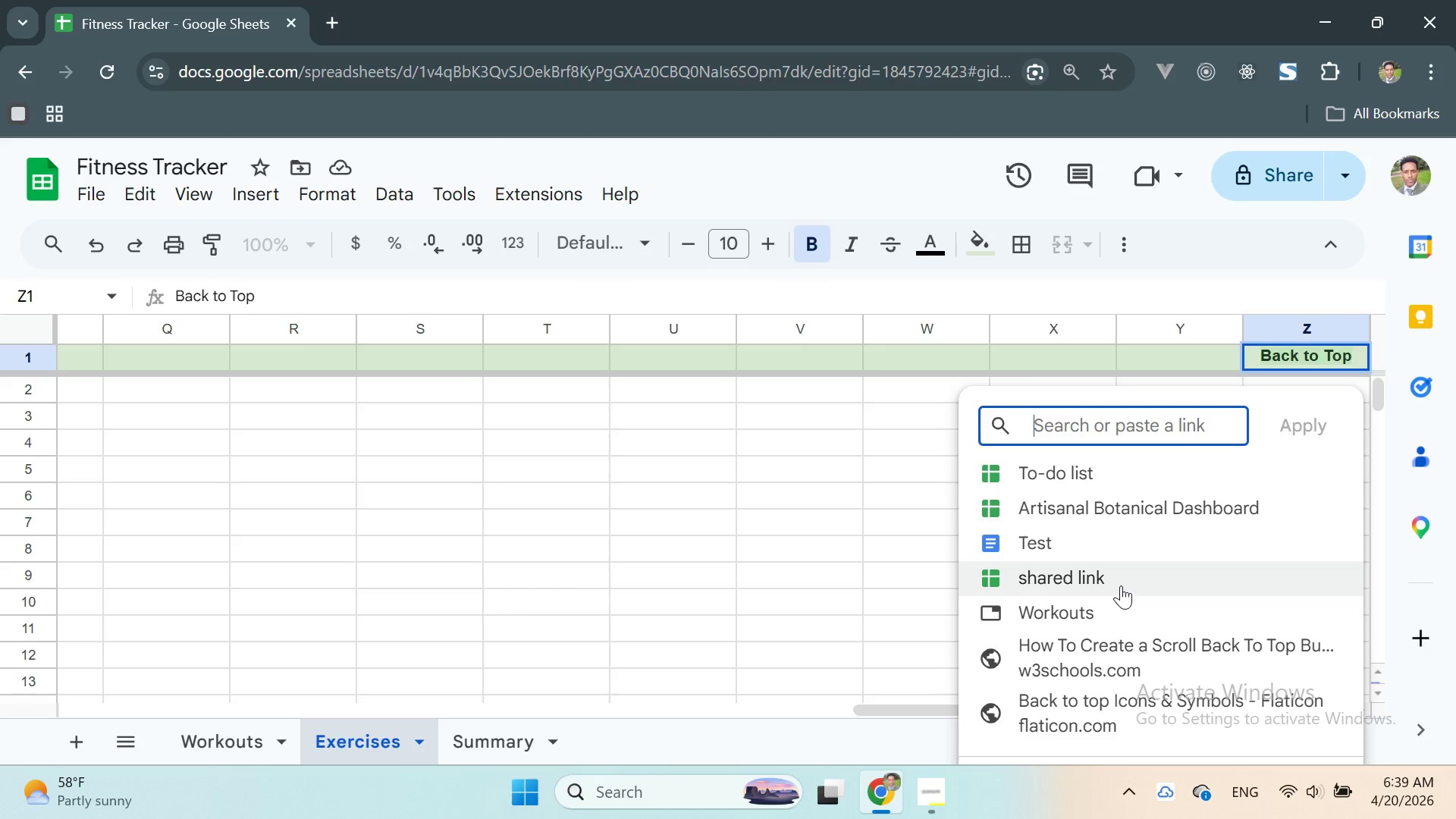 
scroll: coordinate [1121, 585], scroll_direction: up, amount: 3.0
 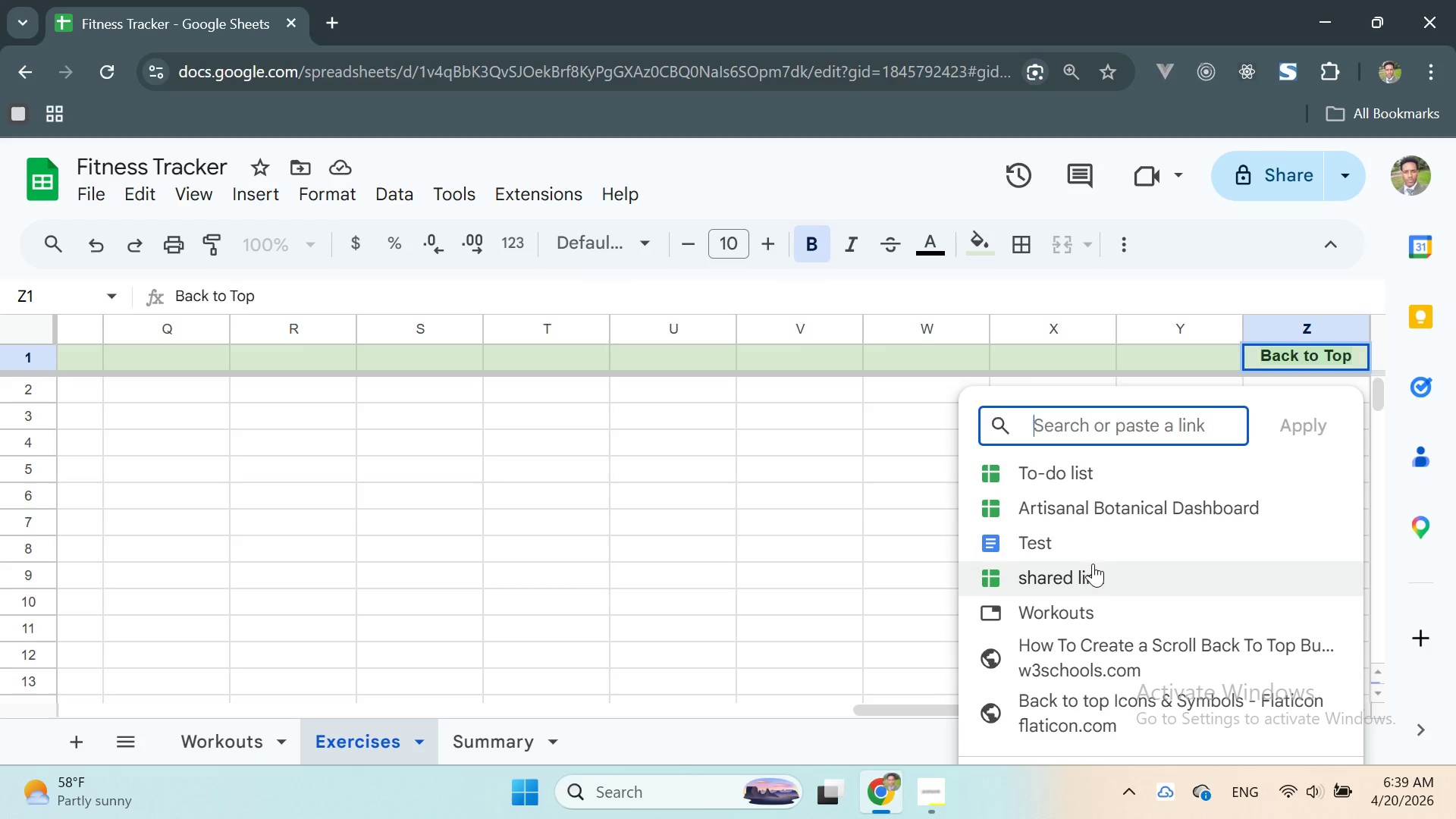 
scroll: coordinate [1153, 491], scroll_direction: down, amount: 2.0
 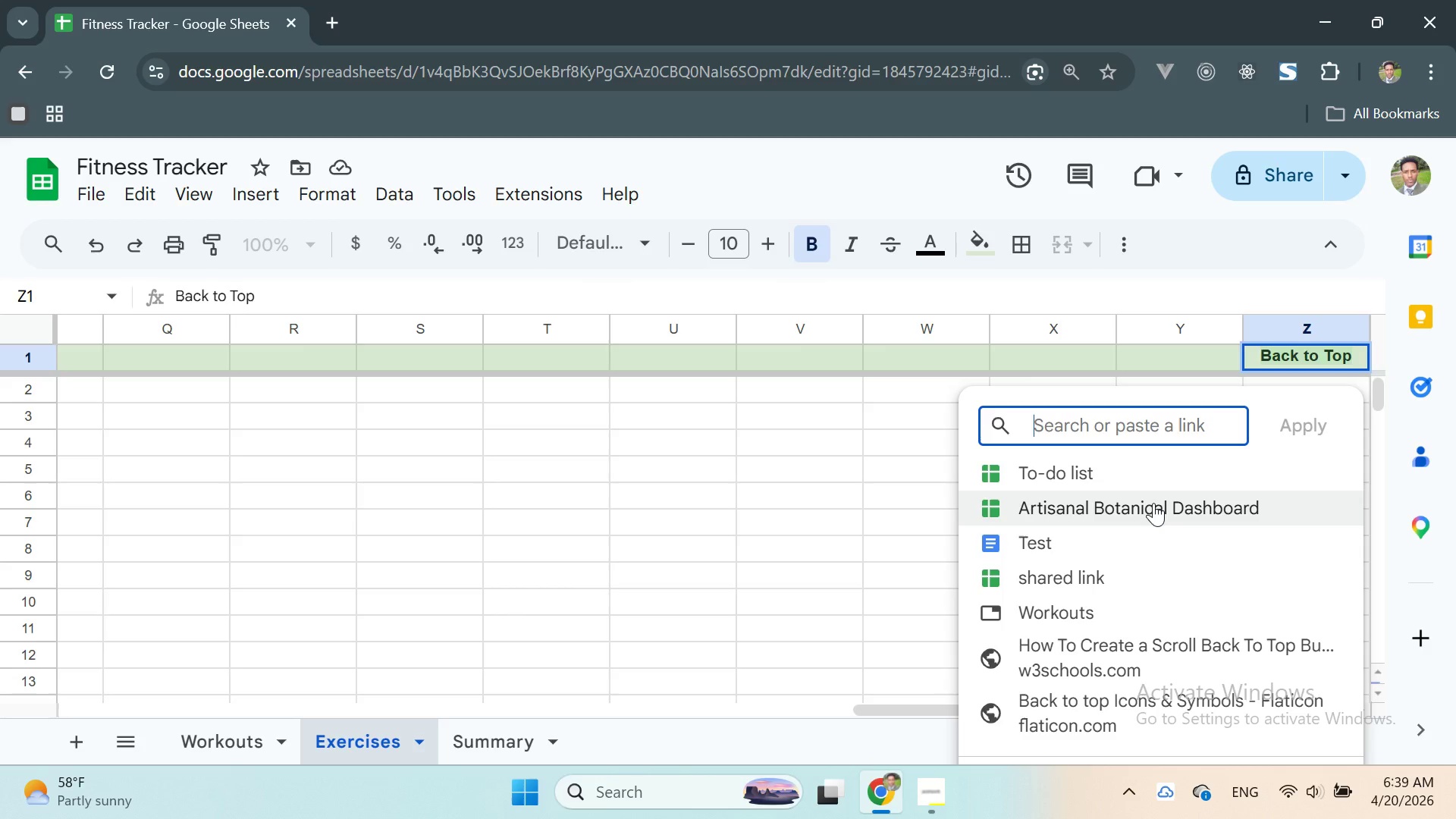 
wait(9.86)
 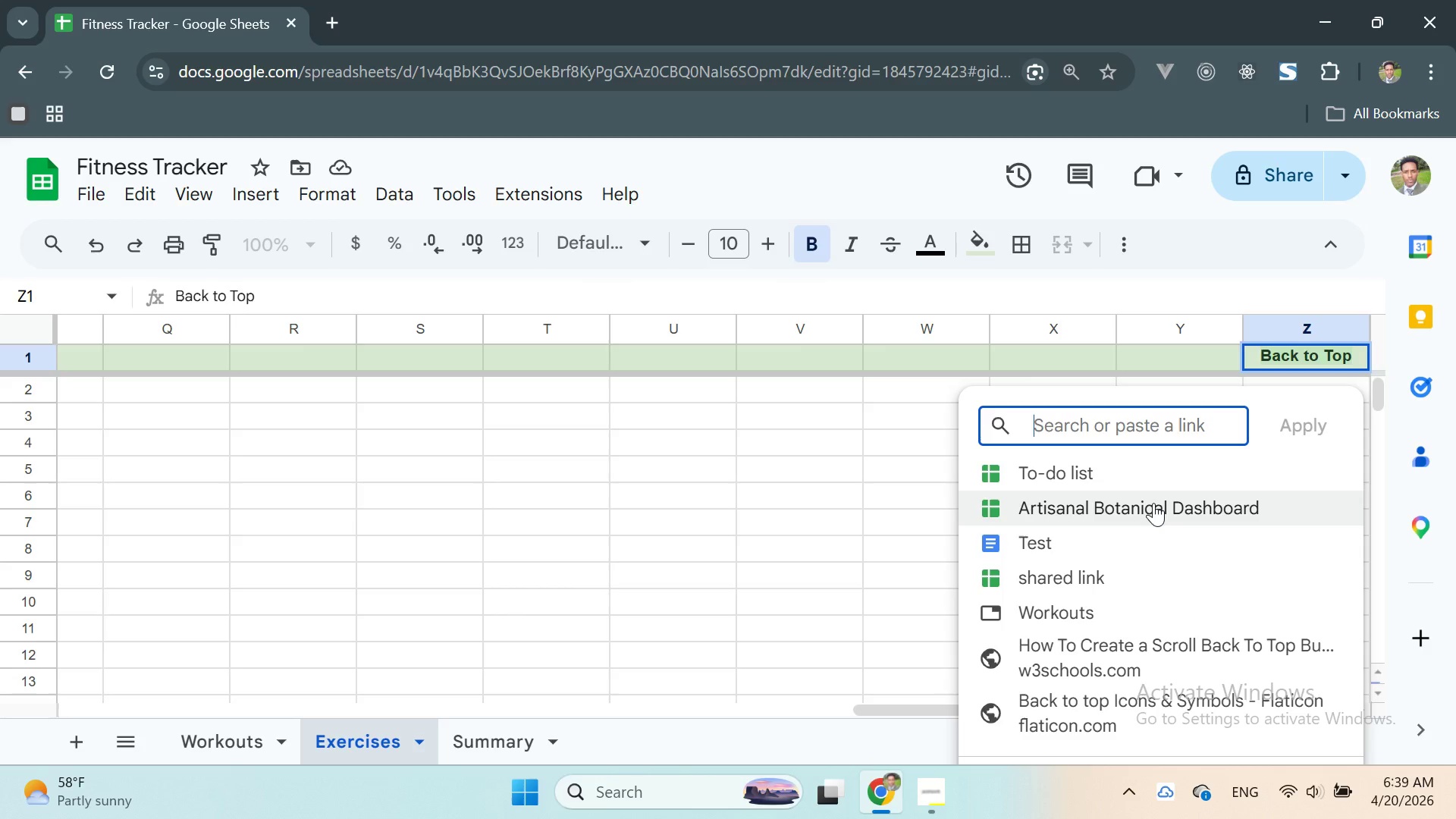 
left_click([827, 580])
 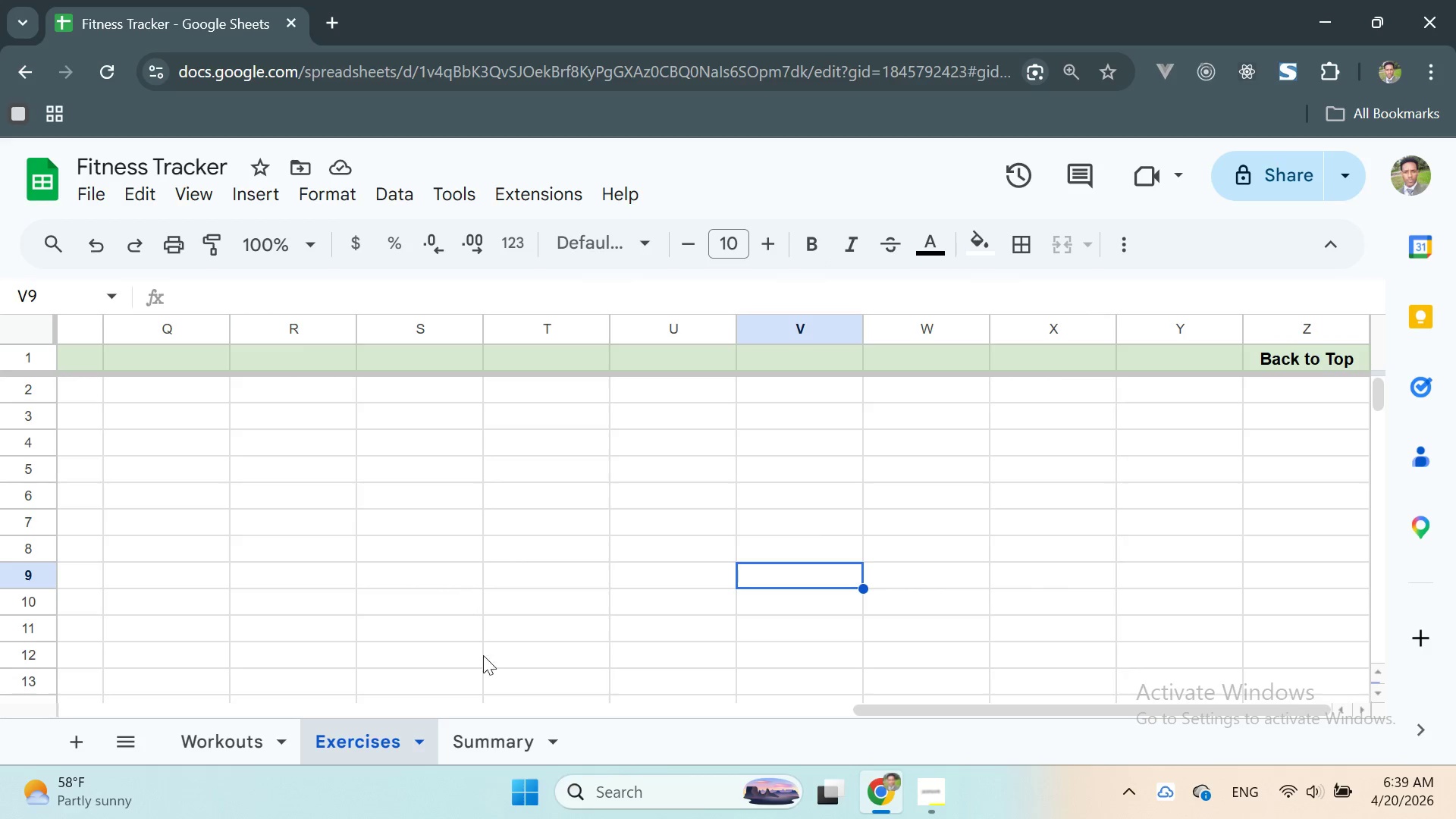 
left_click([502, 744])
 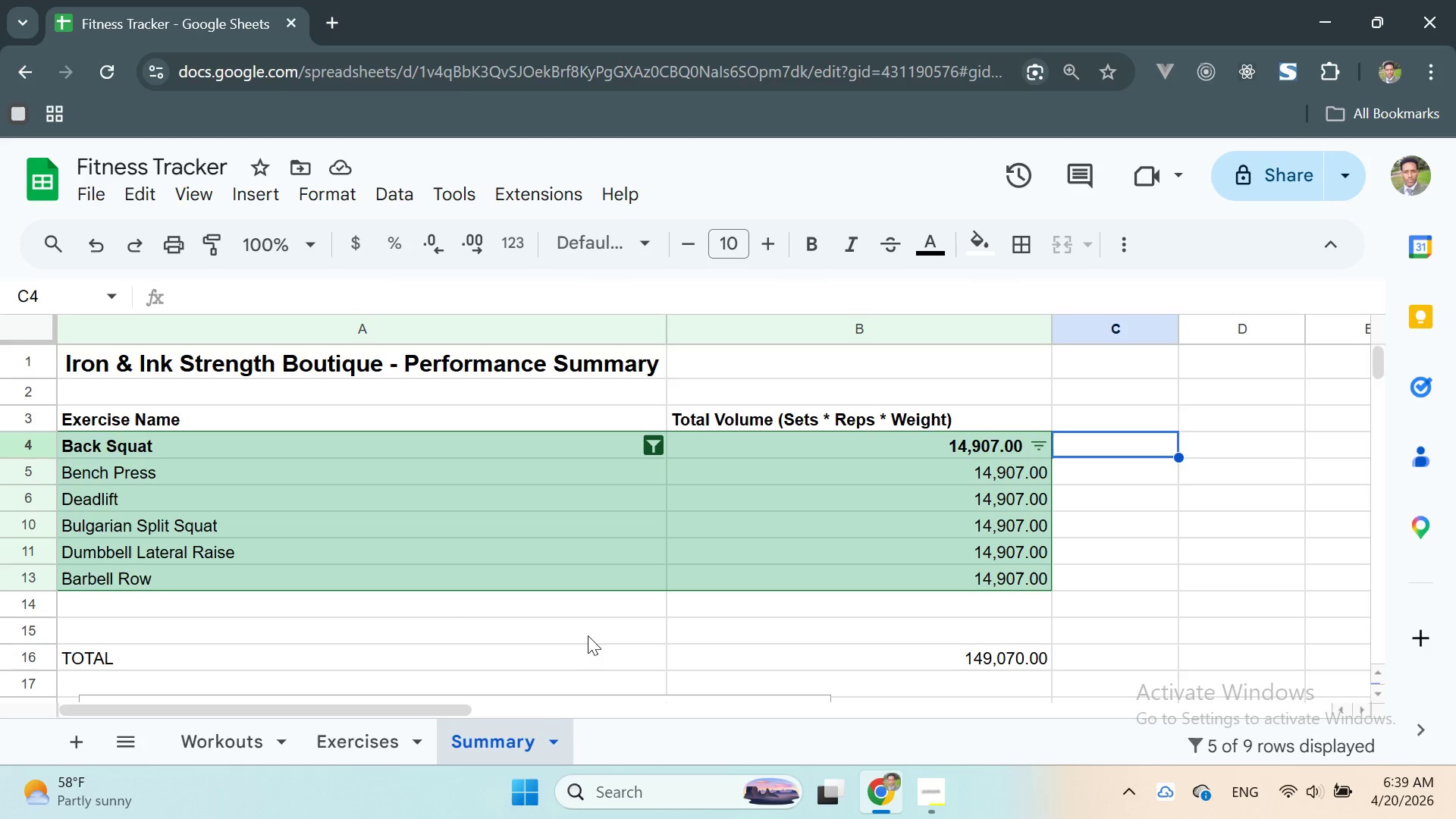 
left_click([635, 638])
 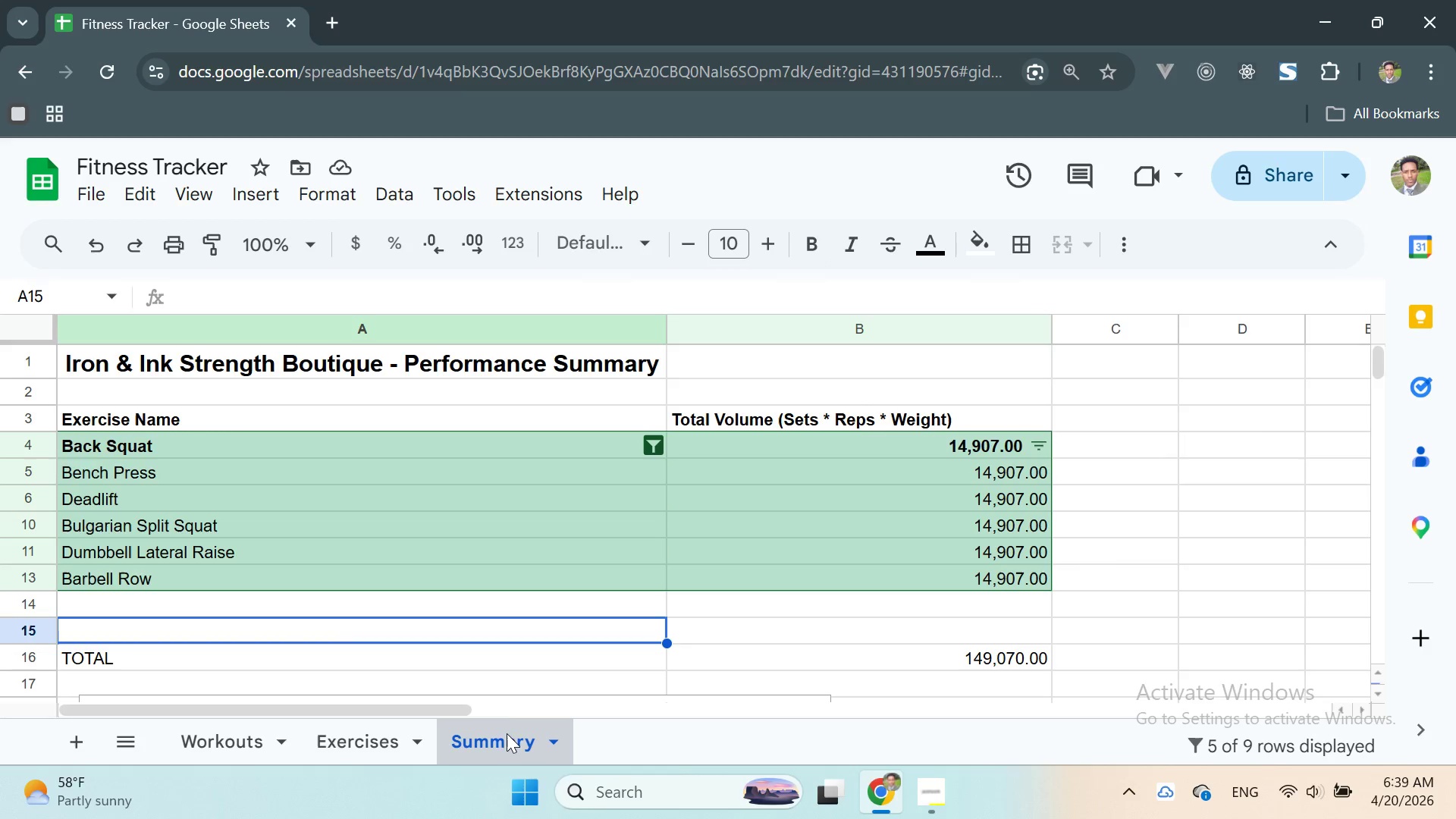 
left_click([496, 745])
 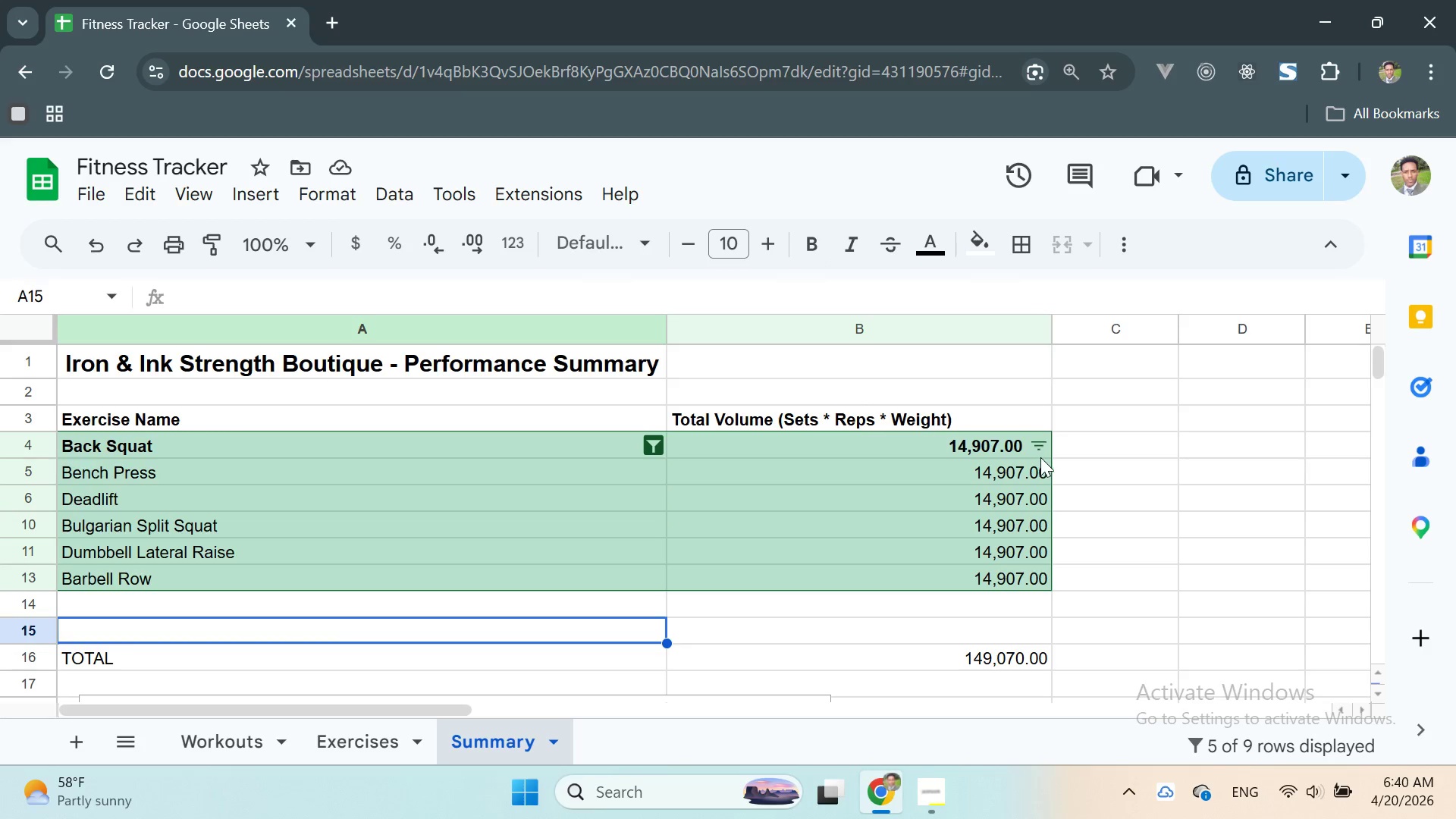 
left_click([1122, 358])
 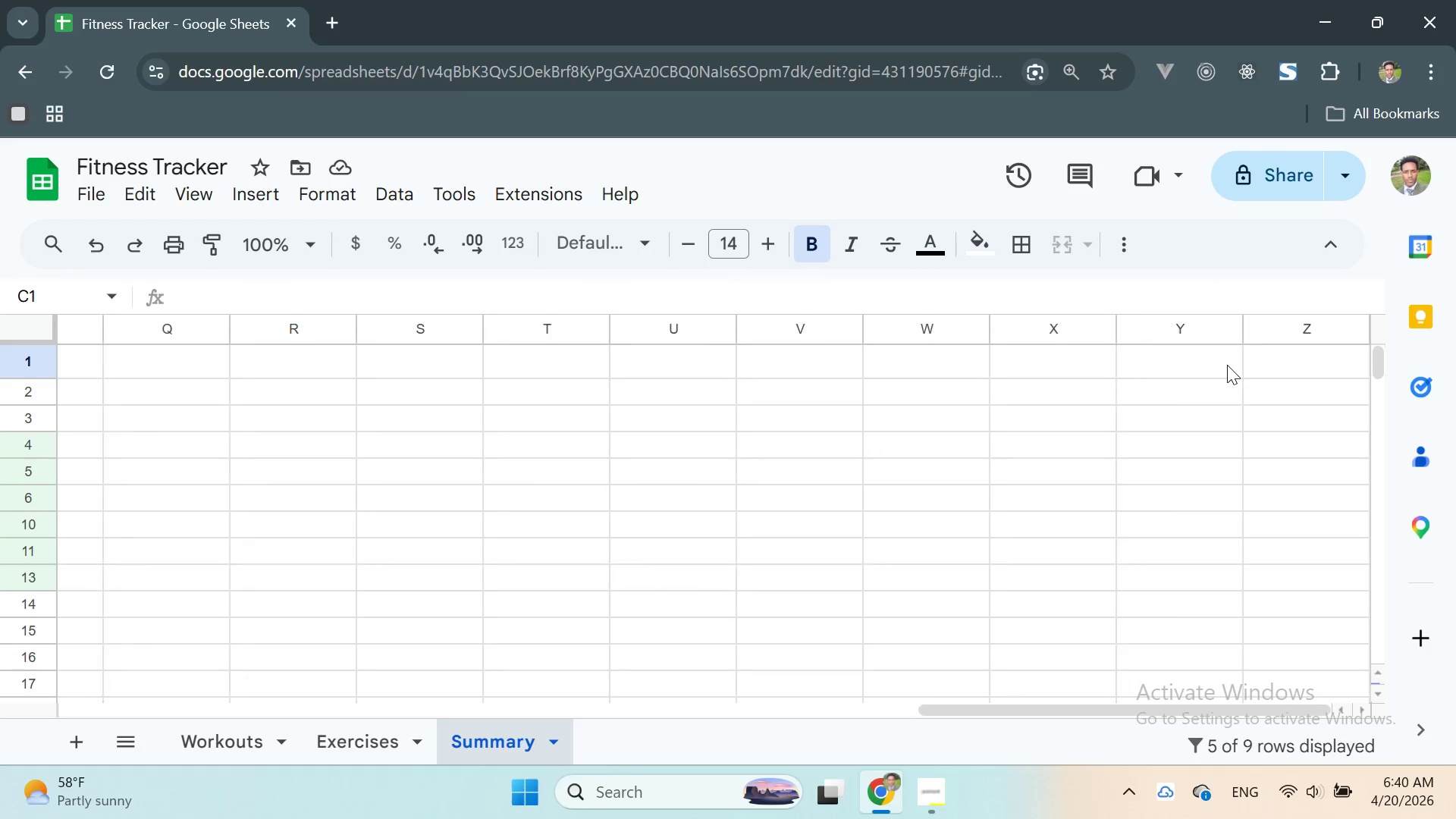 
double_click([1310, 361])
 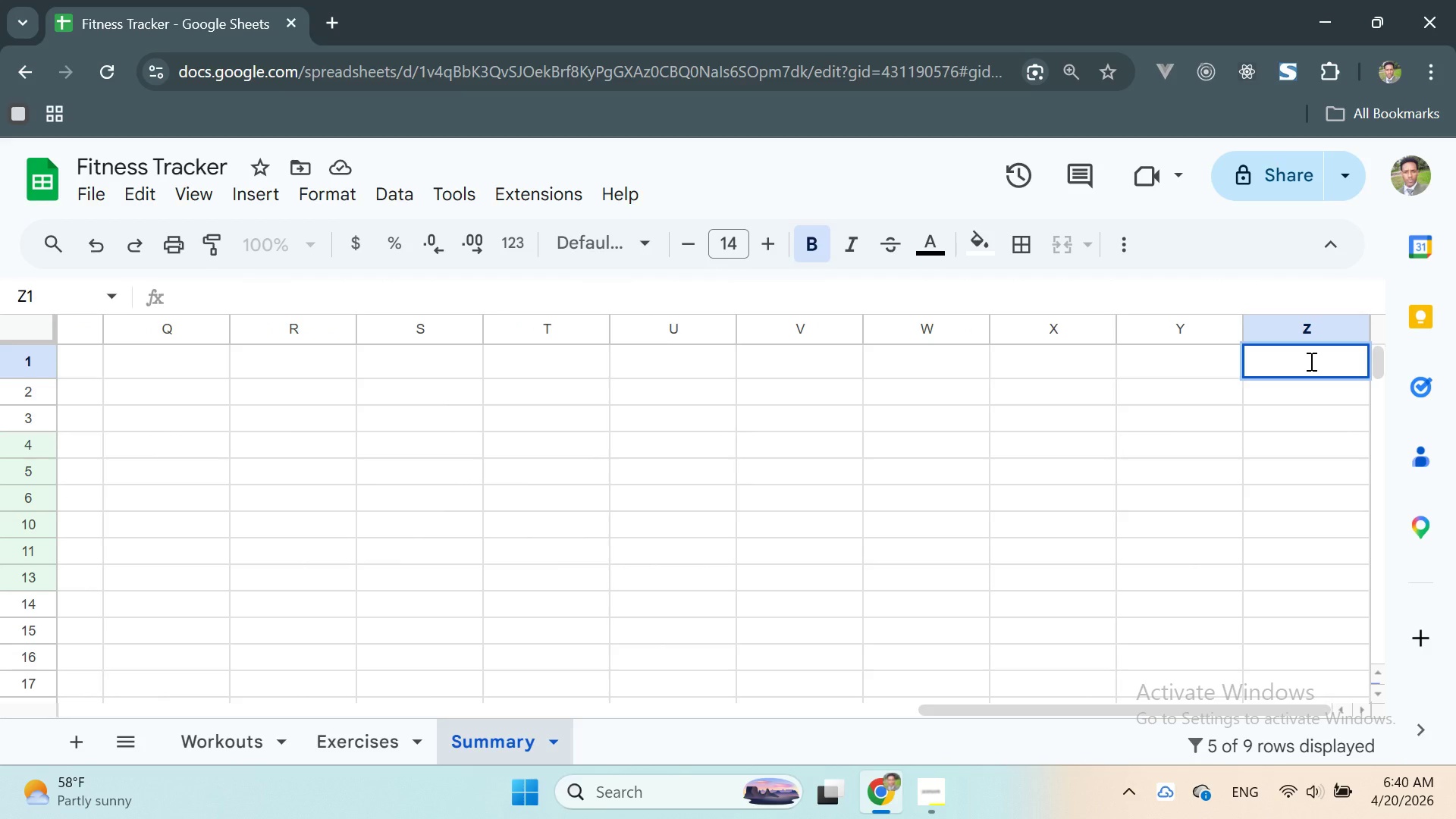 
type(Back to Top)
 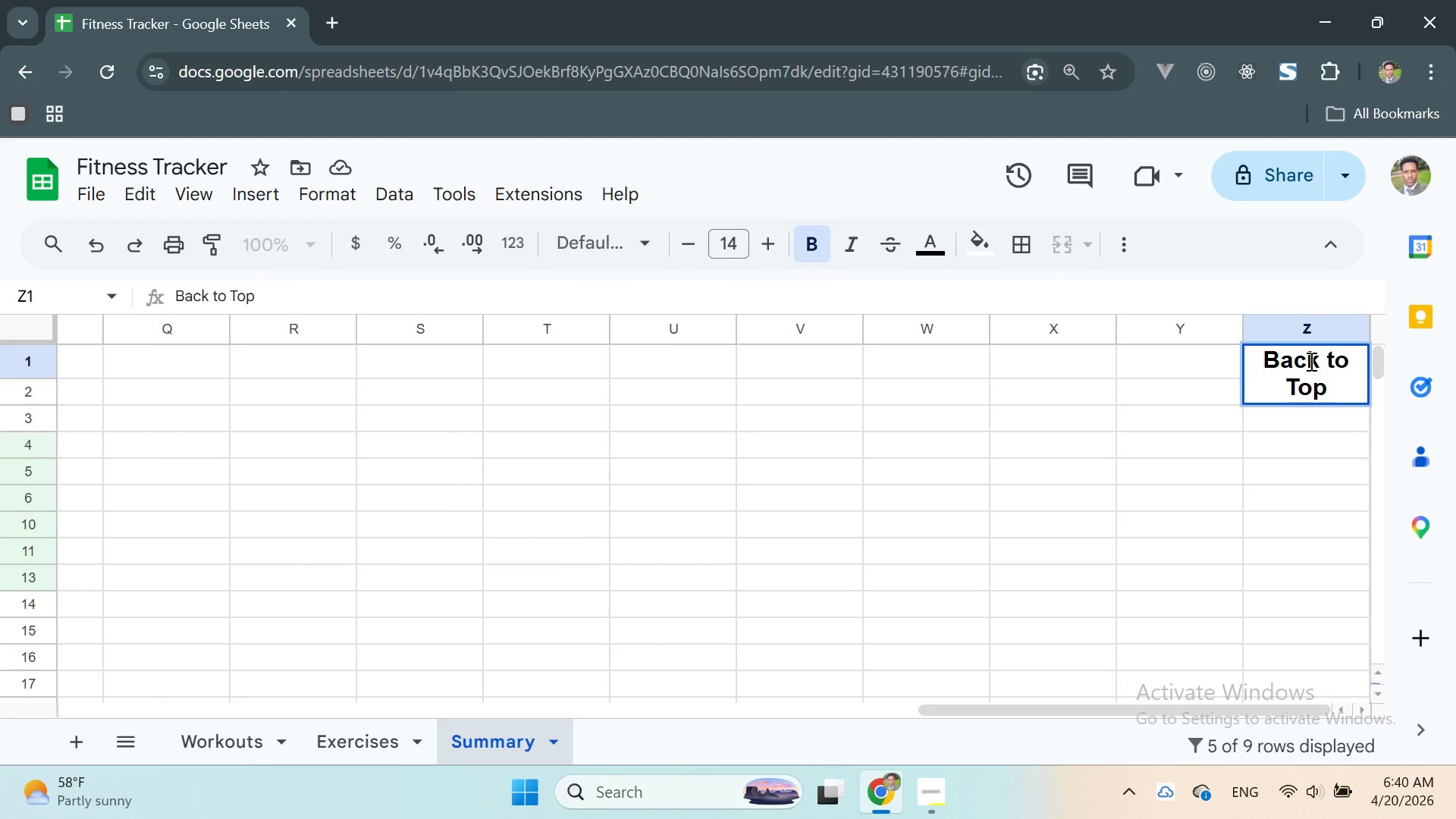 
key(Enter)
 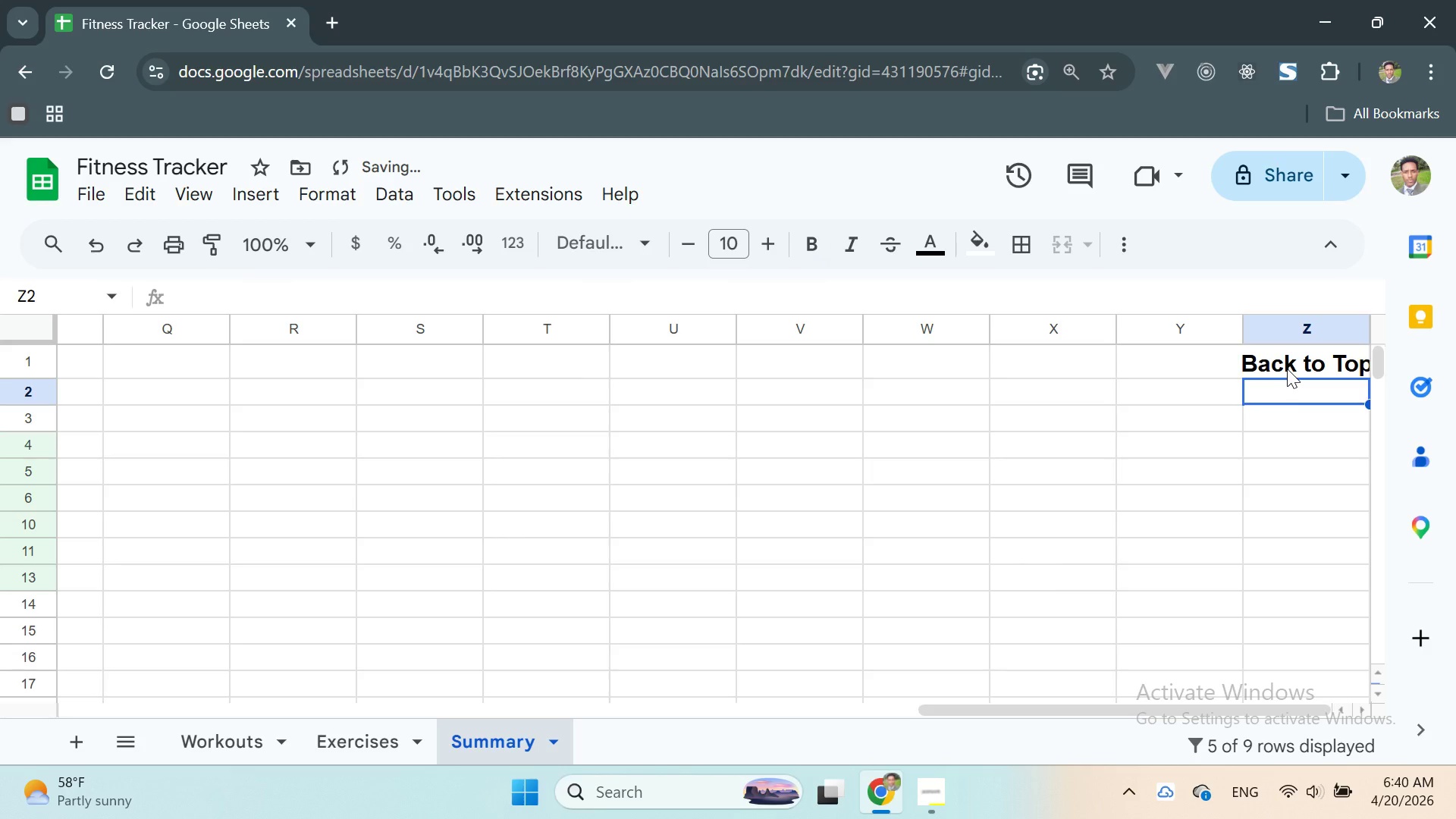 
left_click([1285, 358])
 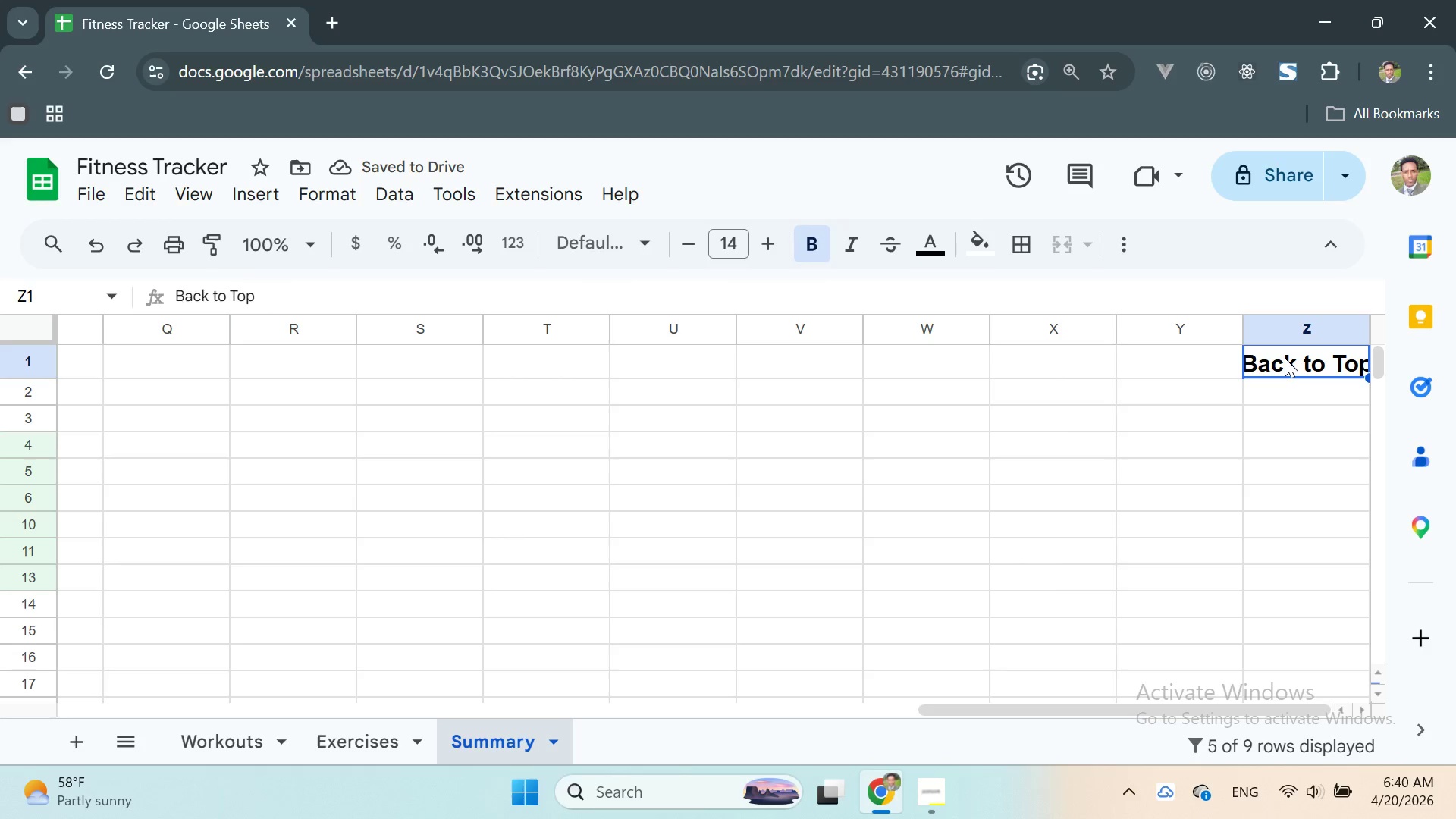 
double_click([1285, 358])
 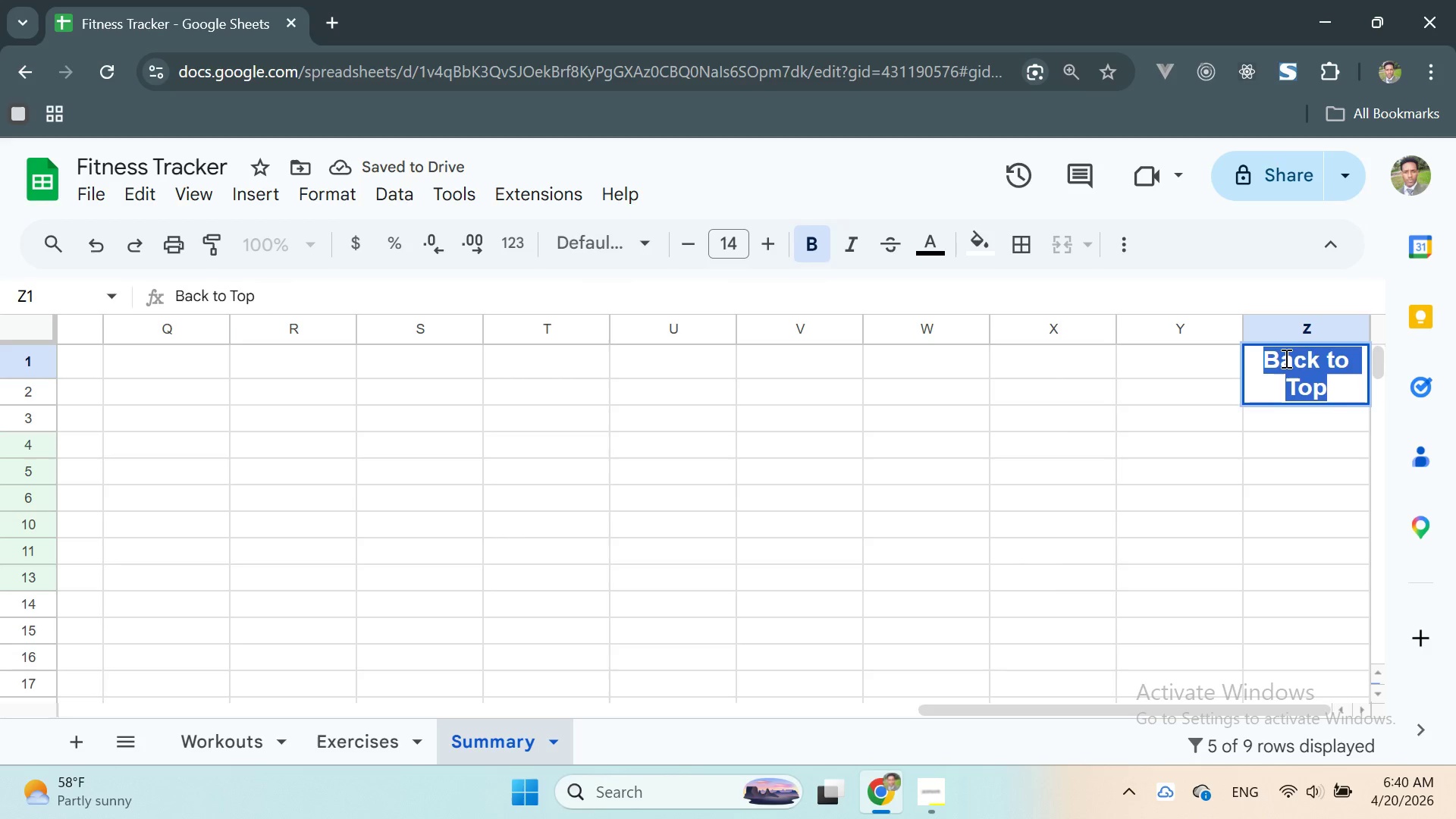 
triple_click([1285, 358])
 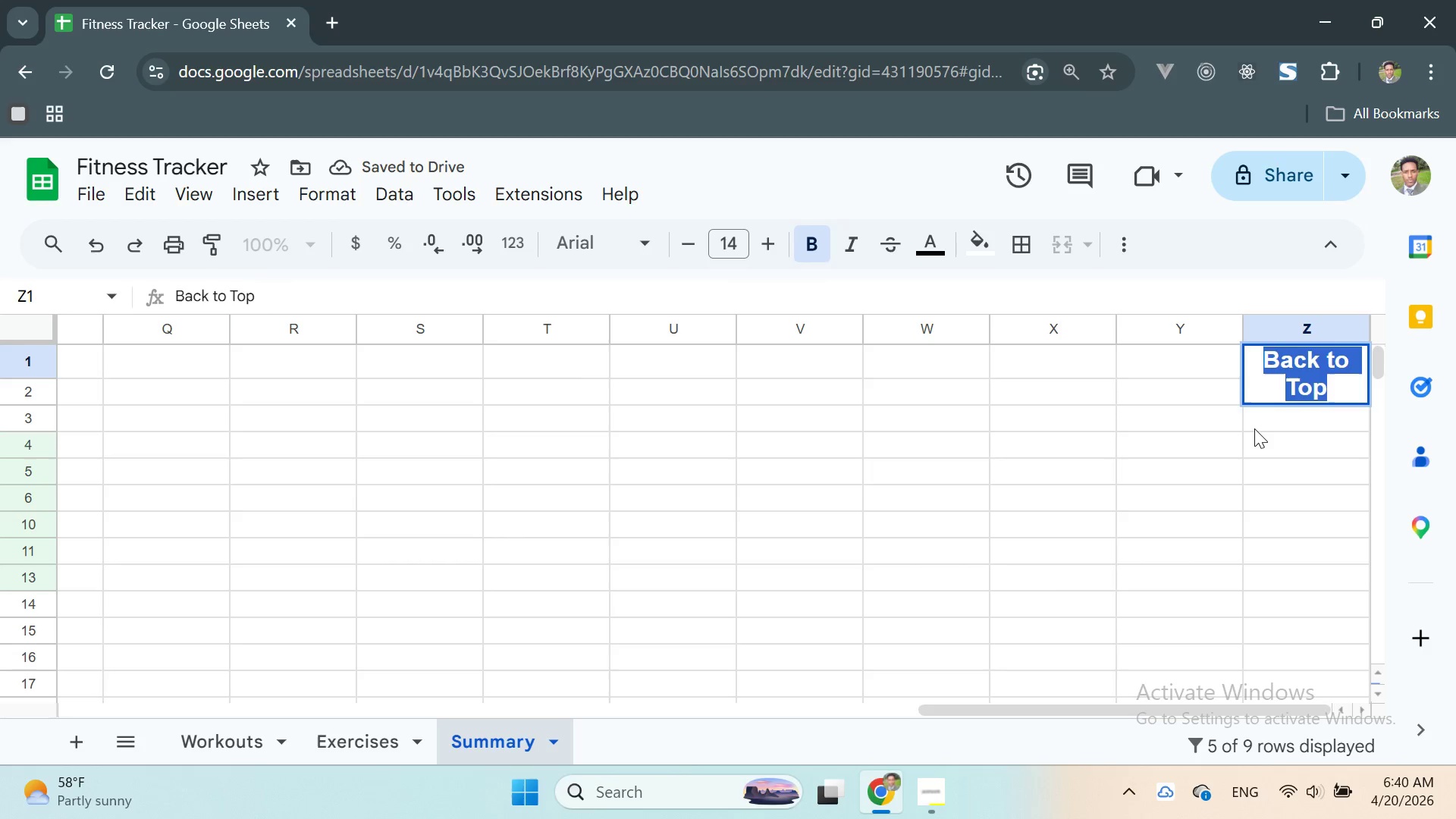 
left_click([1254, 431])
 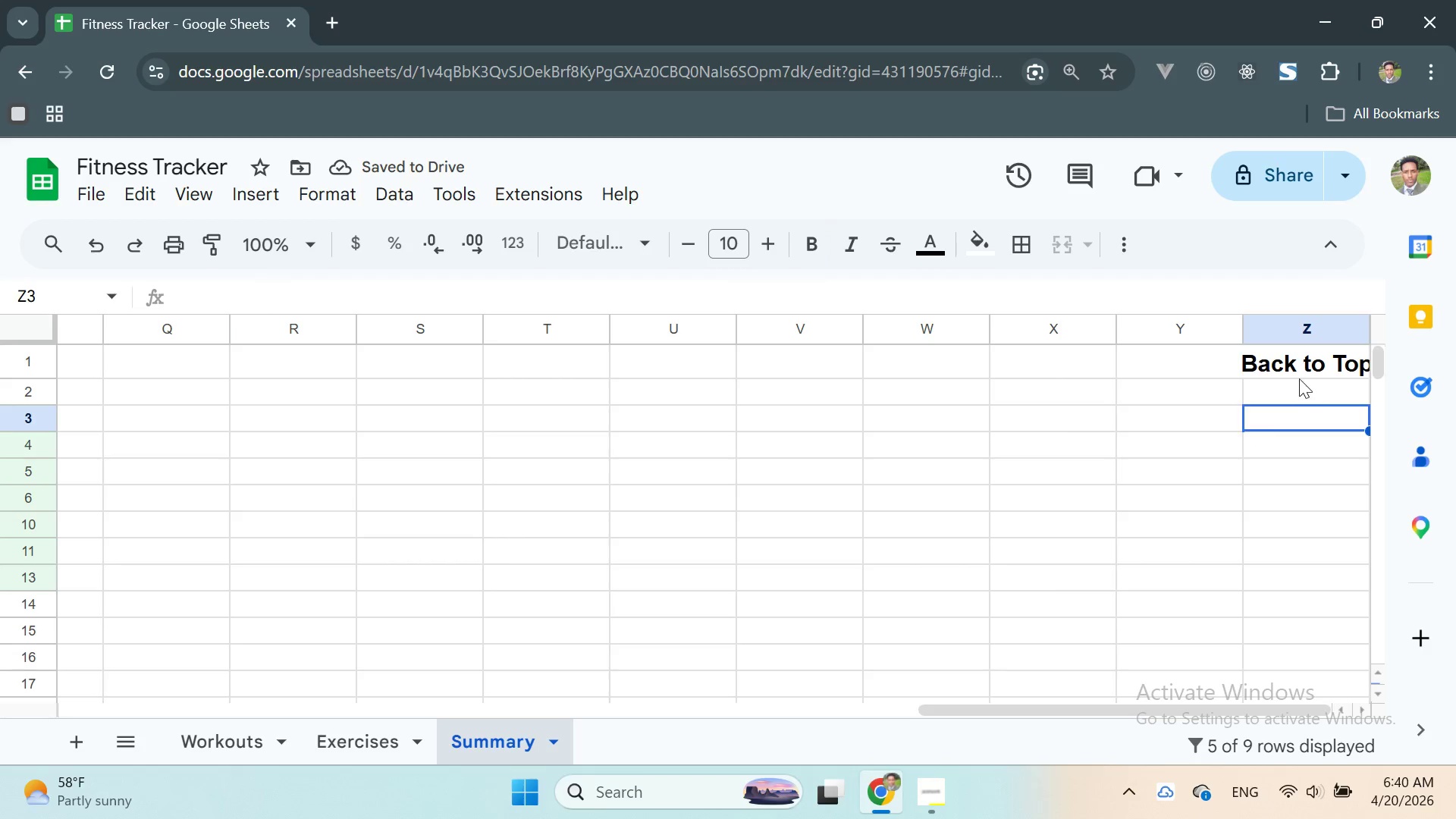 
left_click([1298, 375])
 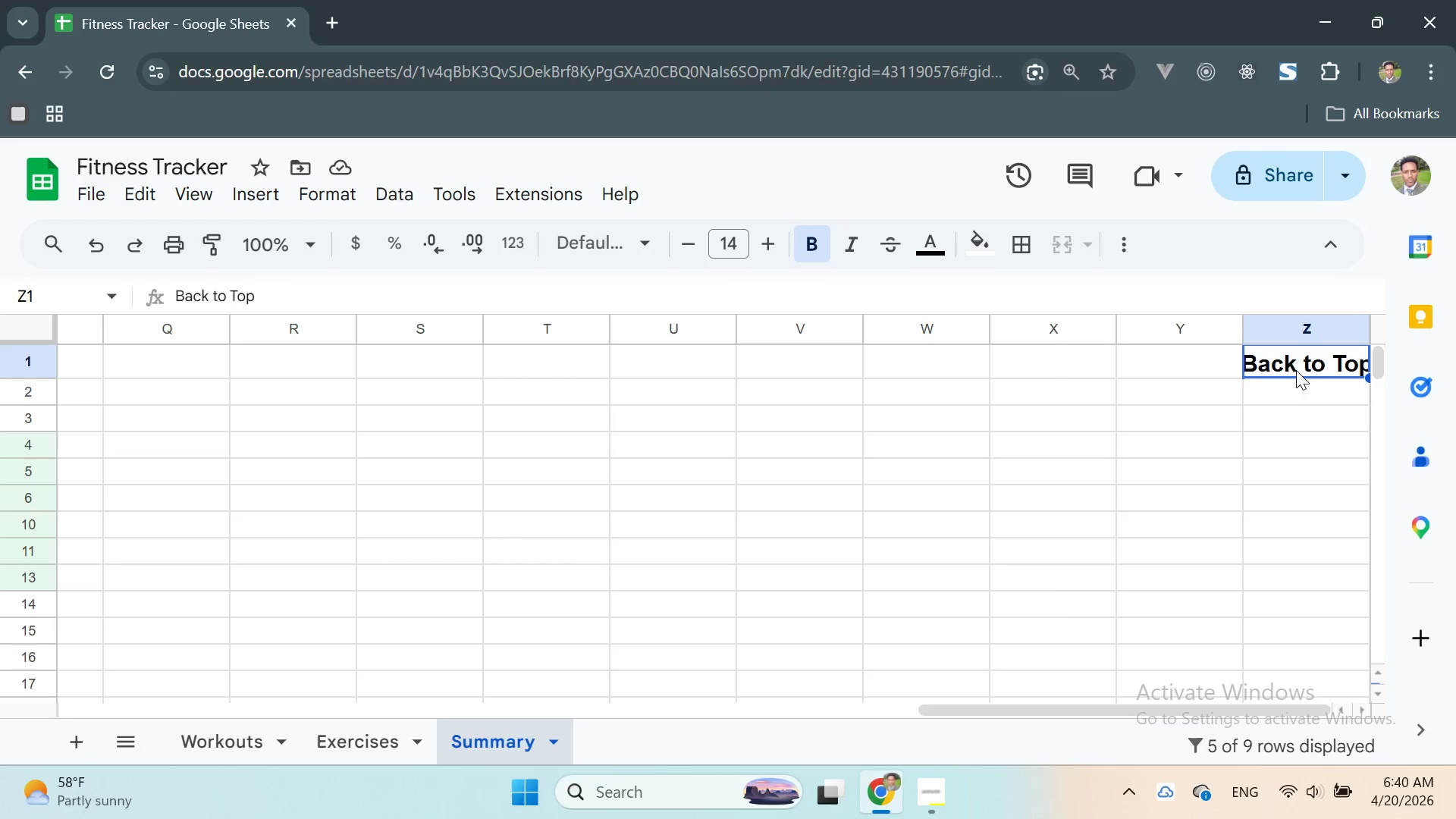 
right_click([1294, 369])
 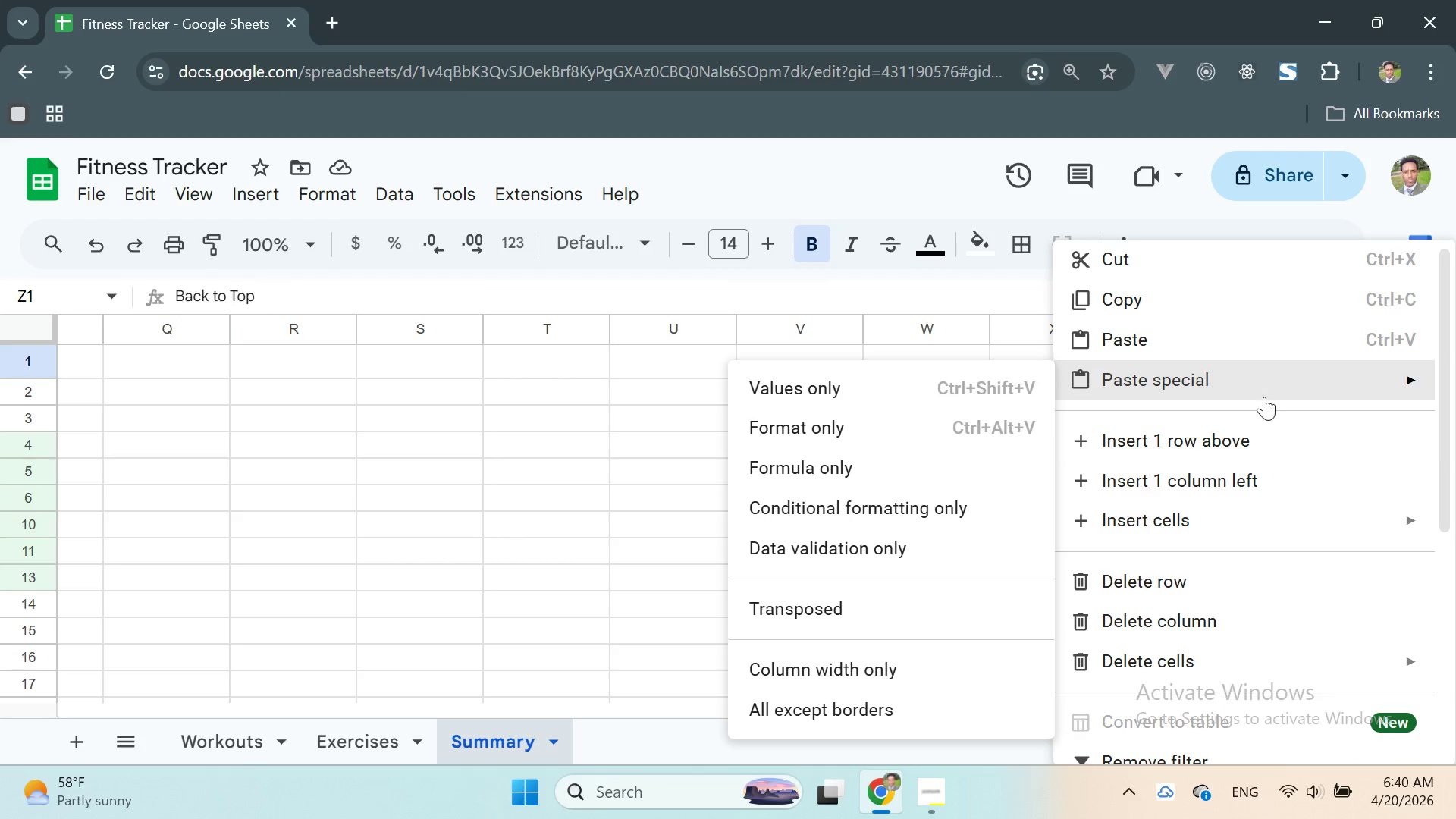 
scroll: coordinate [1221, 443], scroll_direction: down, amount: 11.0
 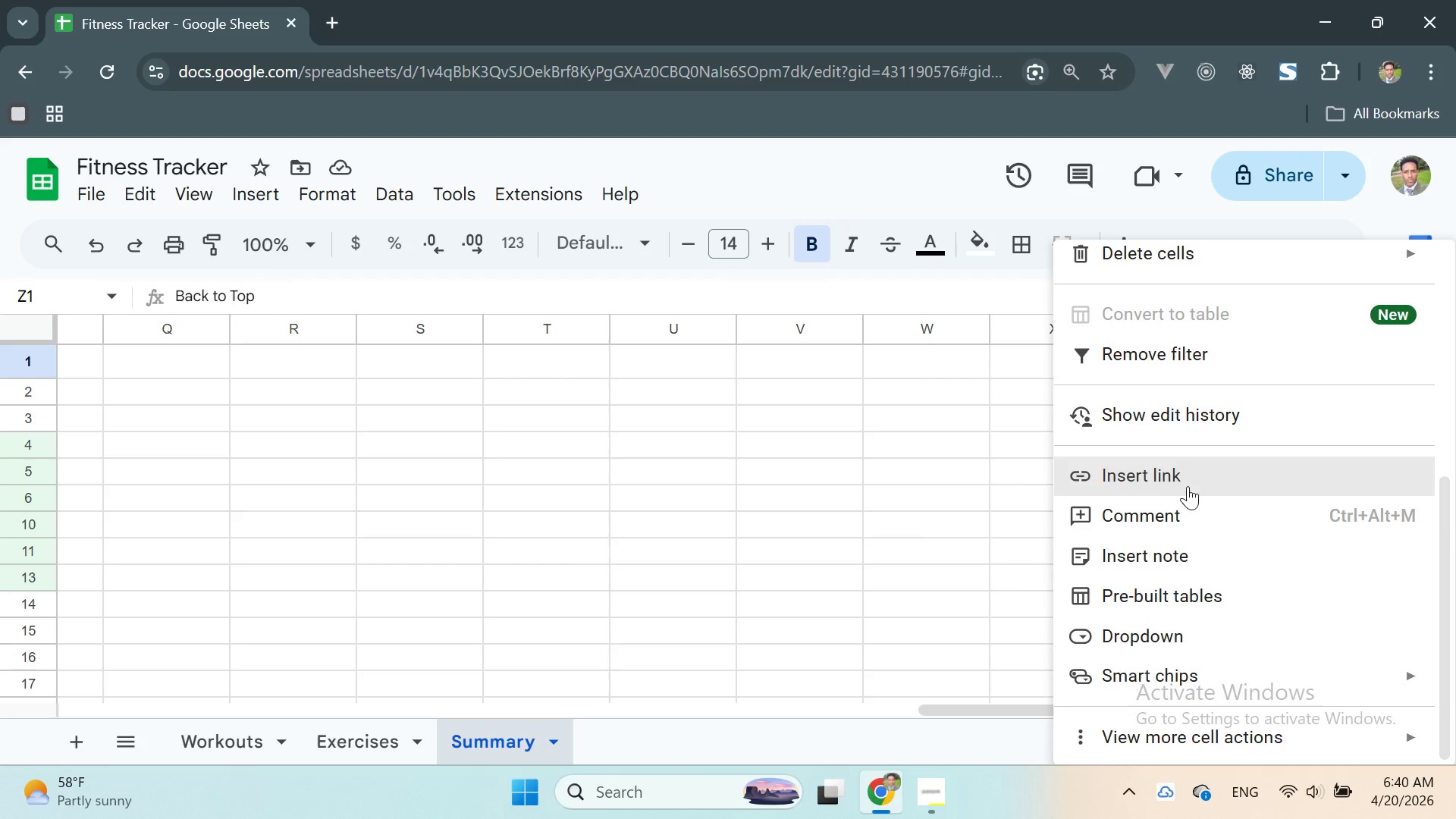 
left_click([1180, 475])
 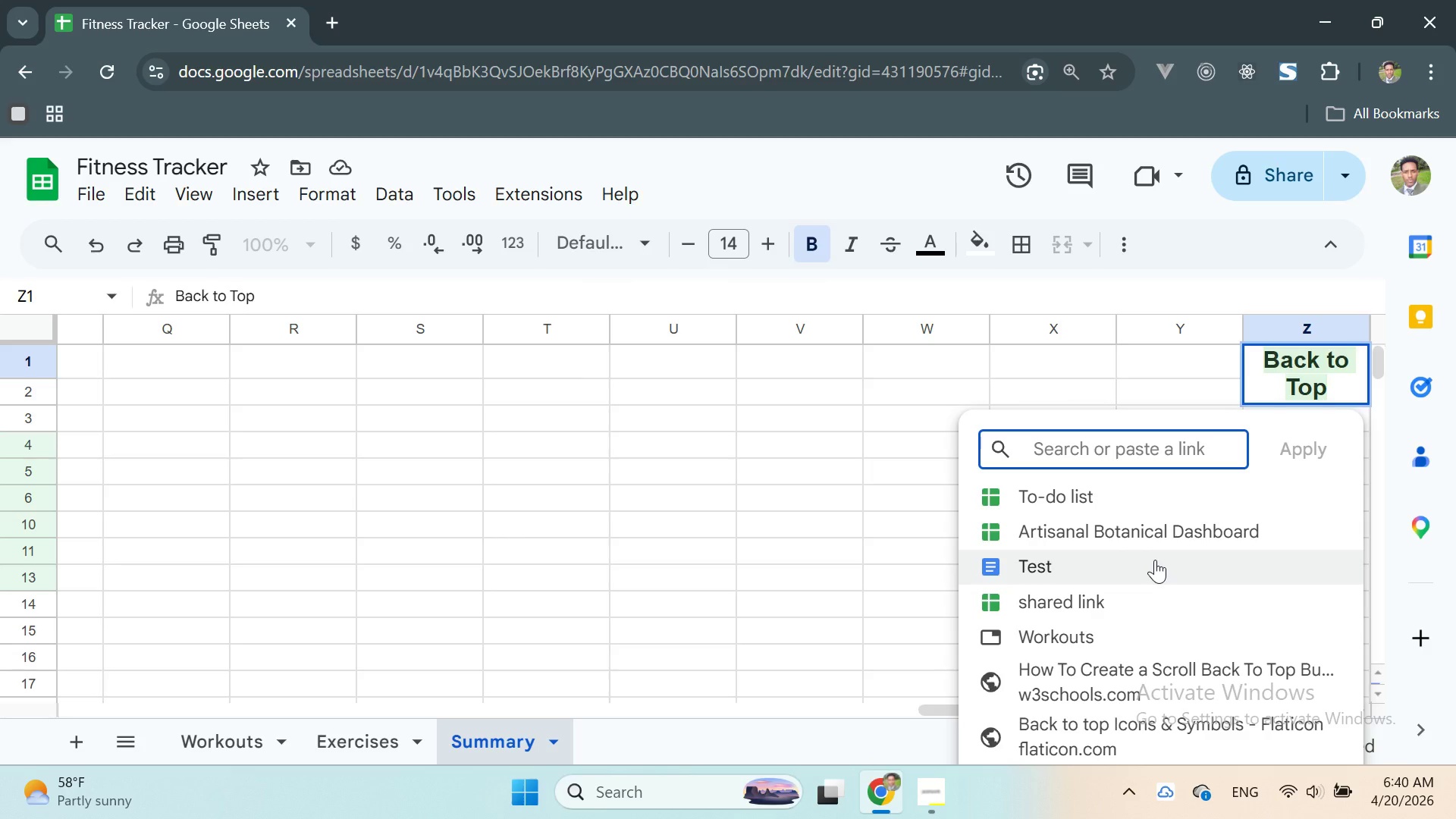 
scroll: coordinate [1155, 562], scroll_direction: down, amount: 5.0
 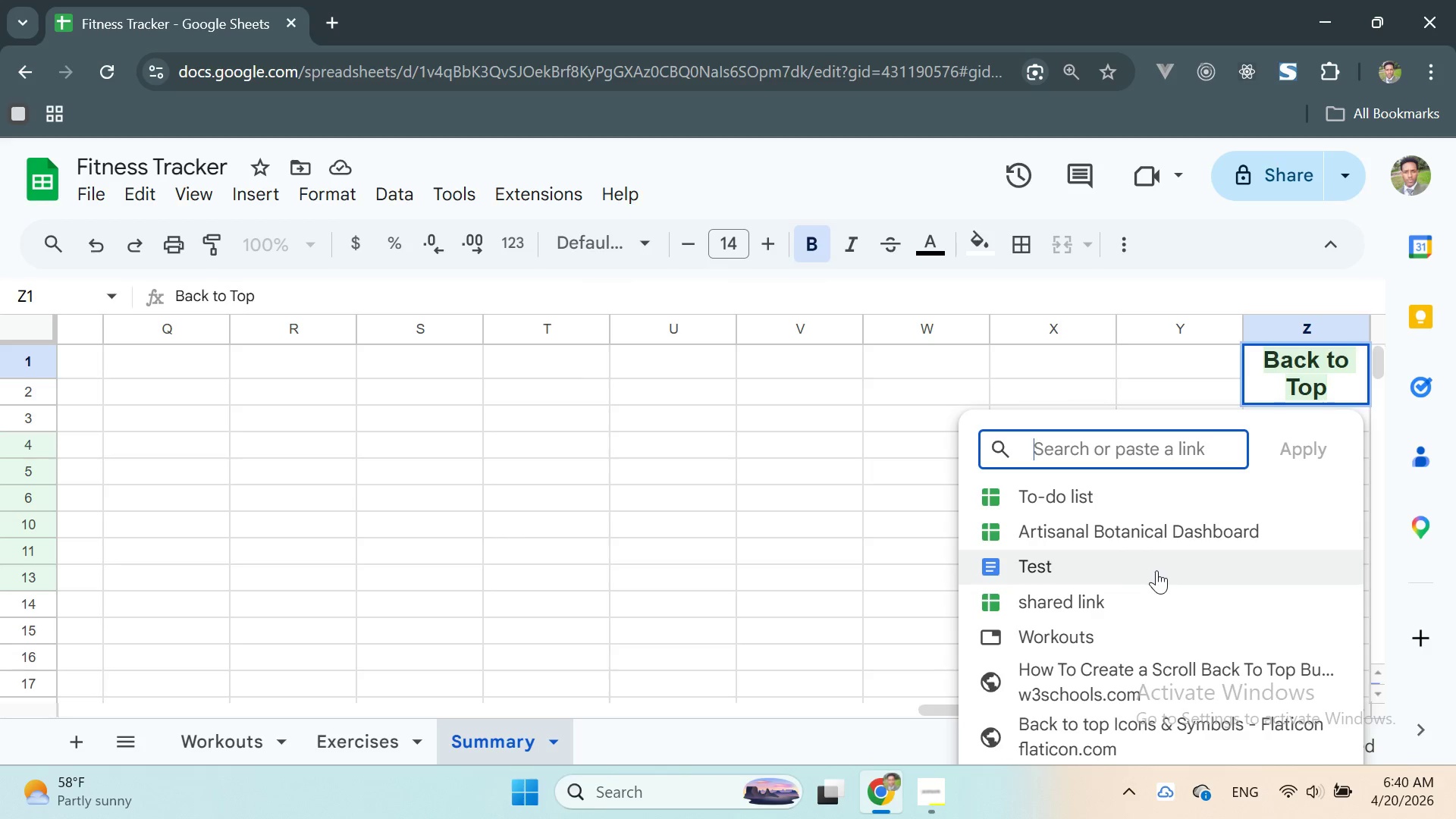 
scroll: coordinate [1156, 570], scroll_direction: up, amount: 1.0
 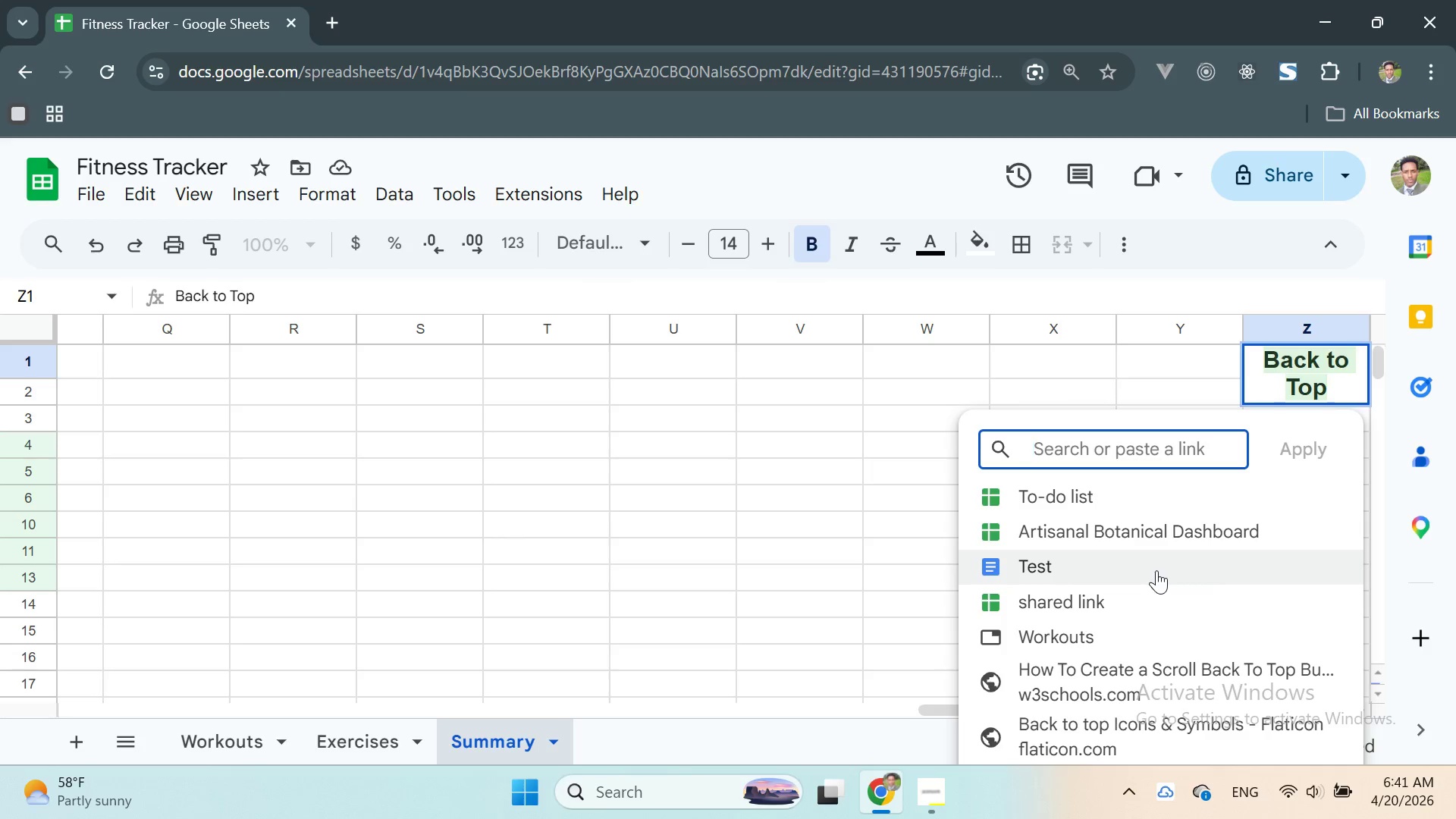 
wait(37.56)
 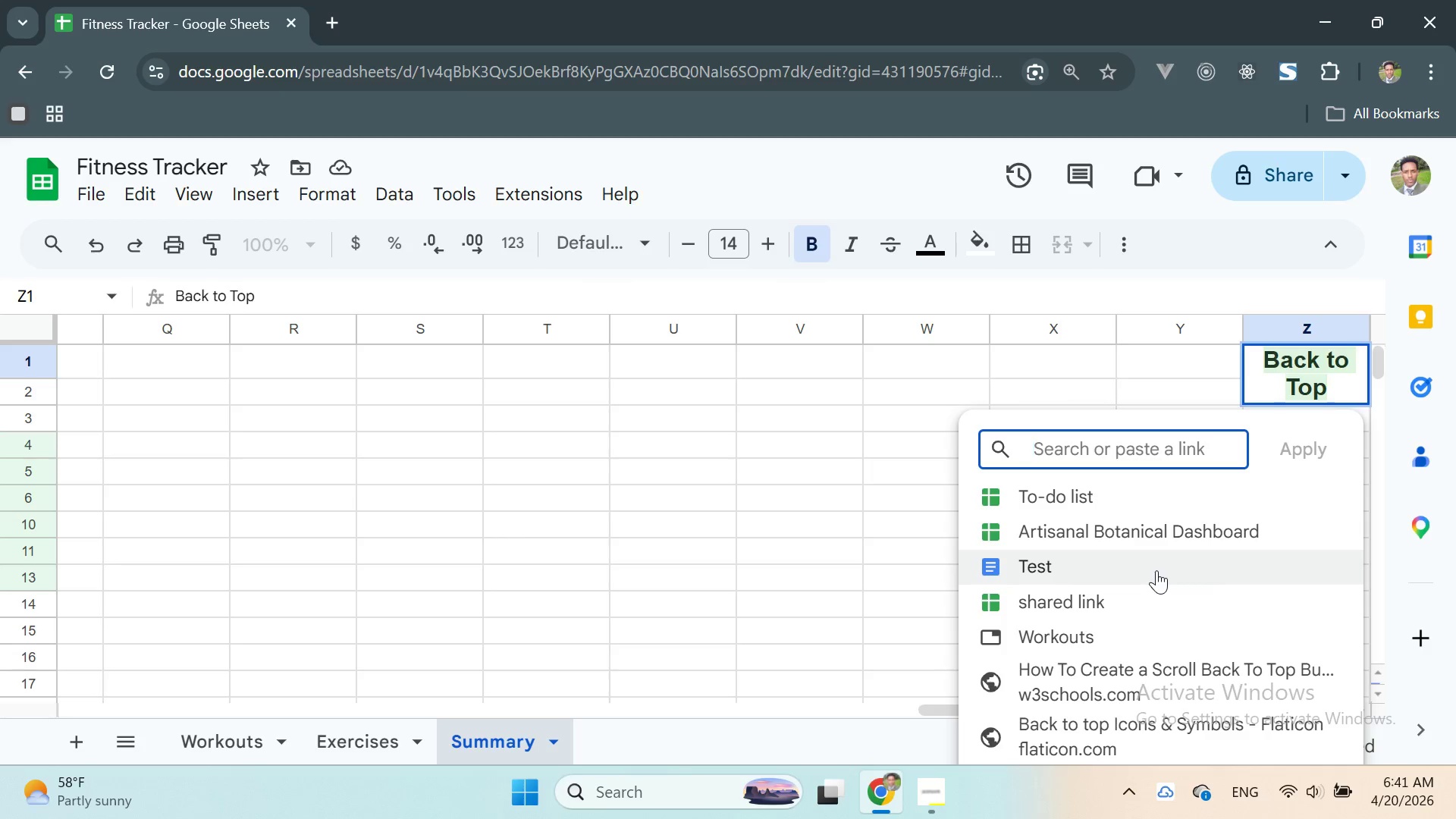 
left_click([927, 792])